 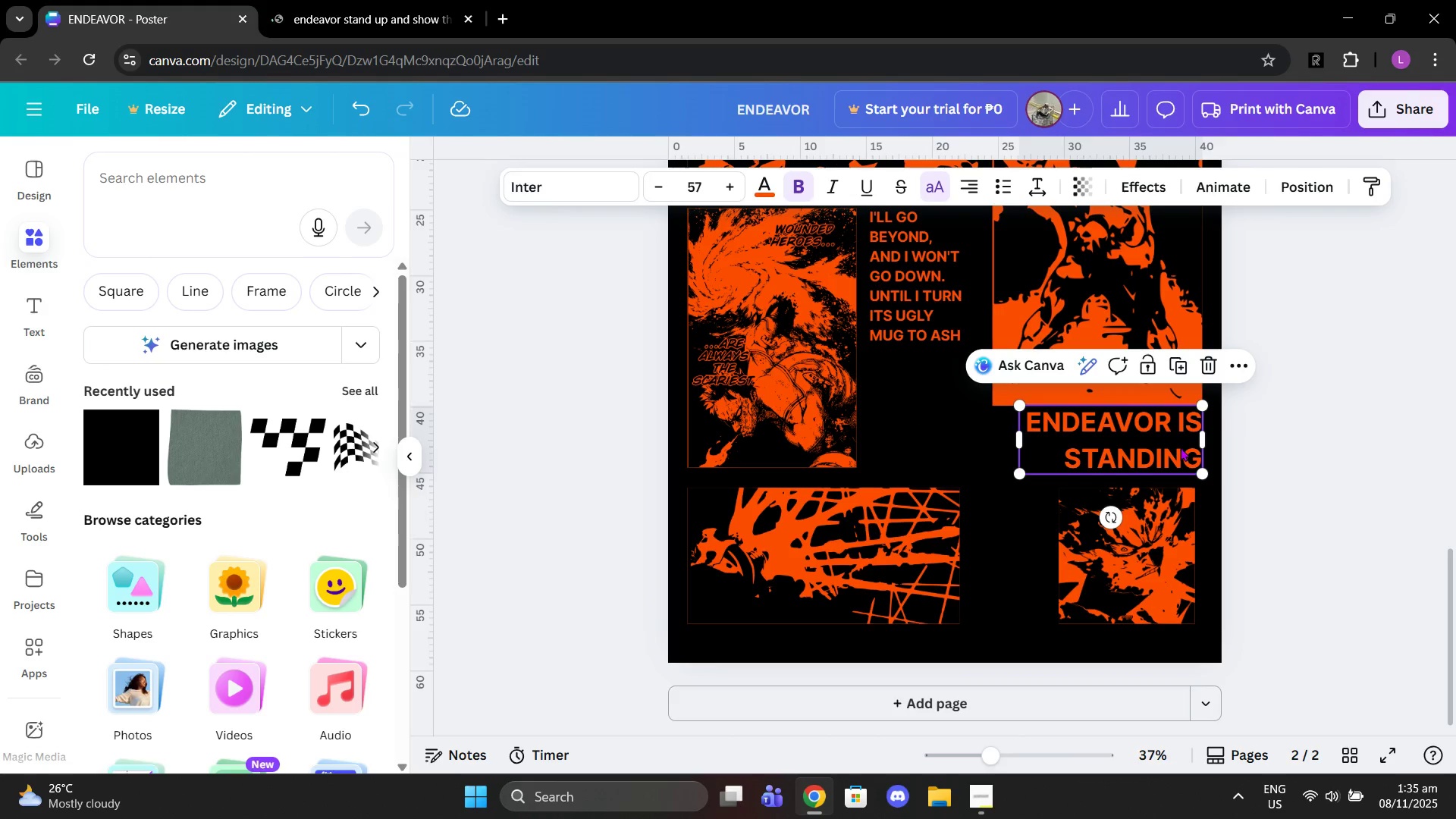 
left_click_drag(start_coordinate=[1177, 454], to_coordinate=[1177, 460])
 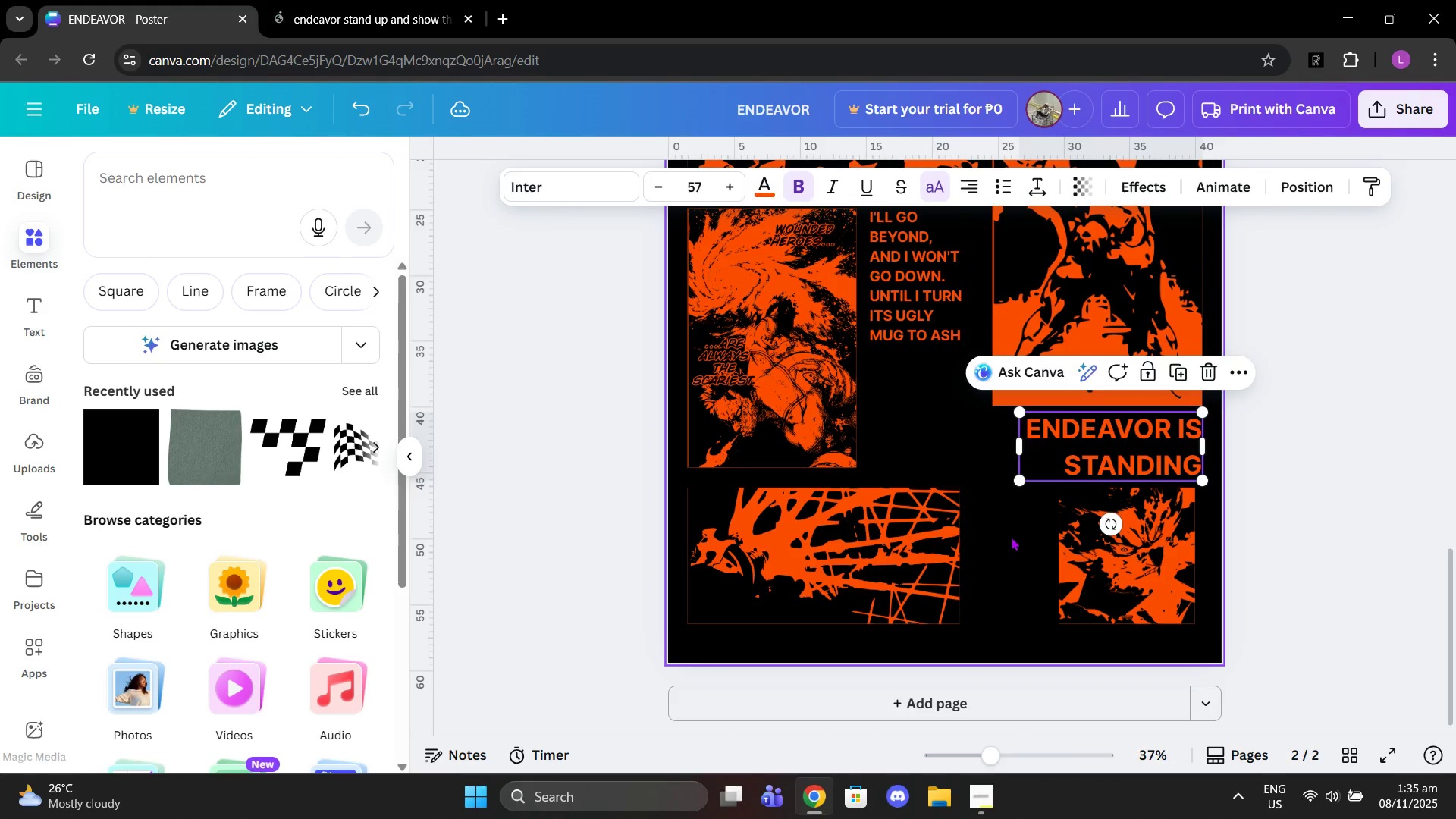 
left_click([1011, 538])
 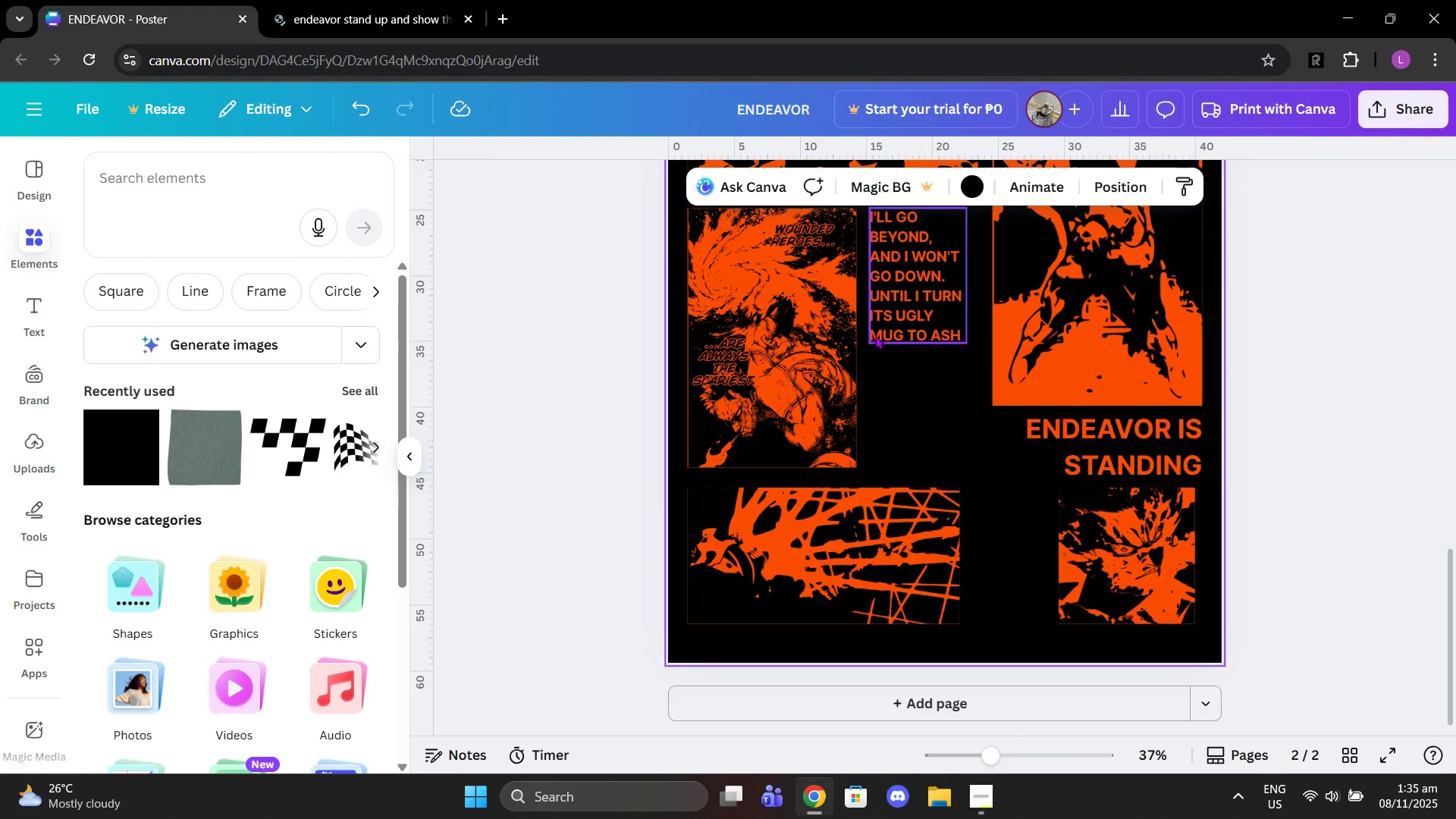 
left_click([891, 307])
 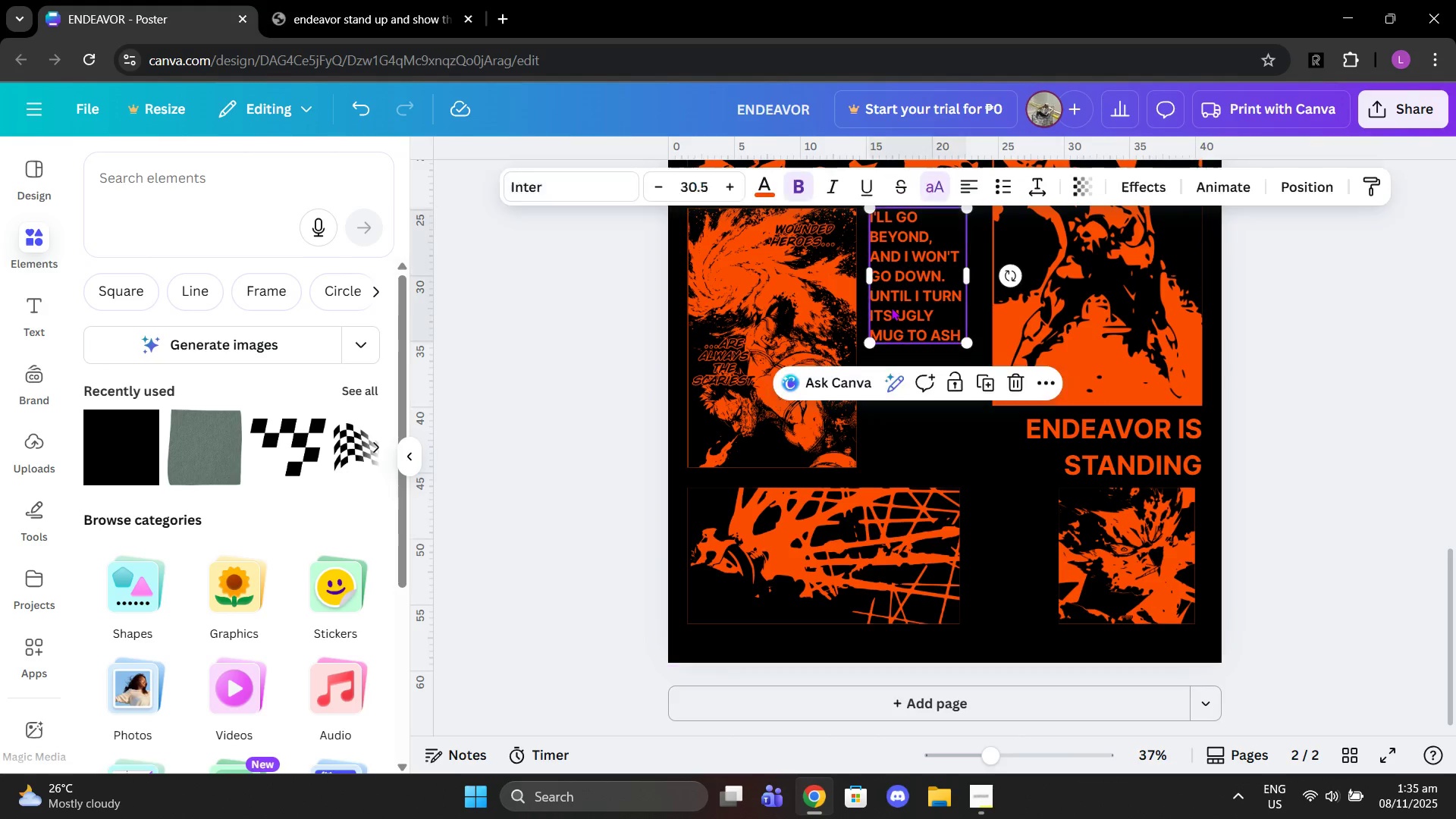 
hold_key(key=ControlLeft, duration=0.58)
 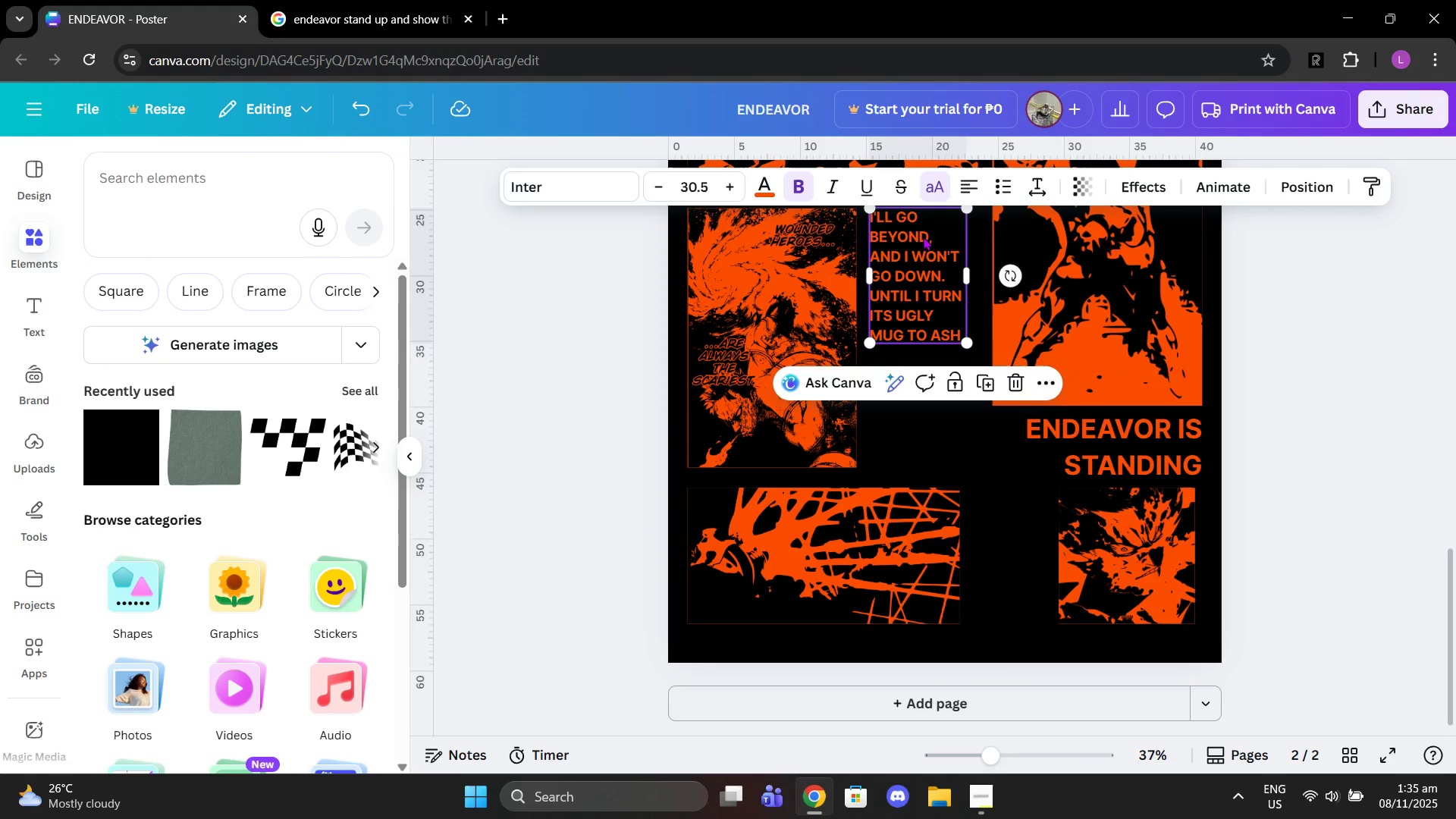 
scroll: coordinate [943, 245], scroll_direction: up, amount: 1.0
 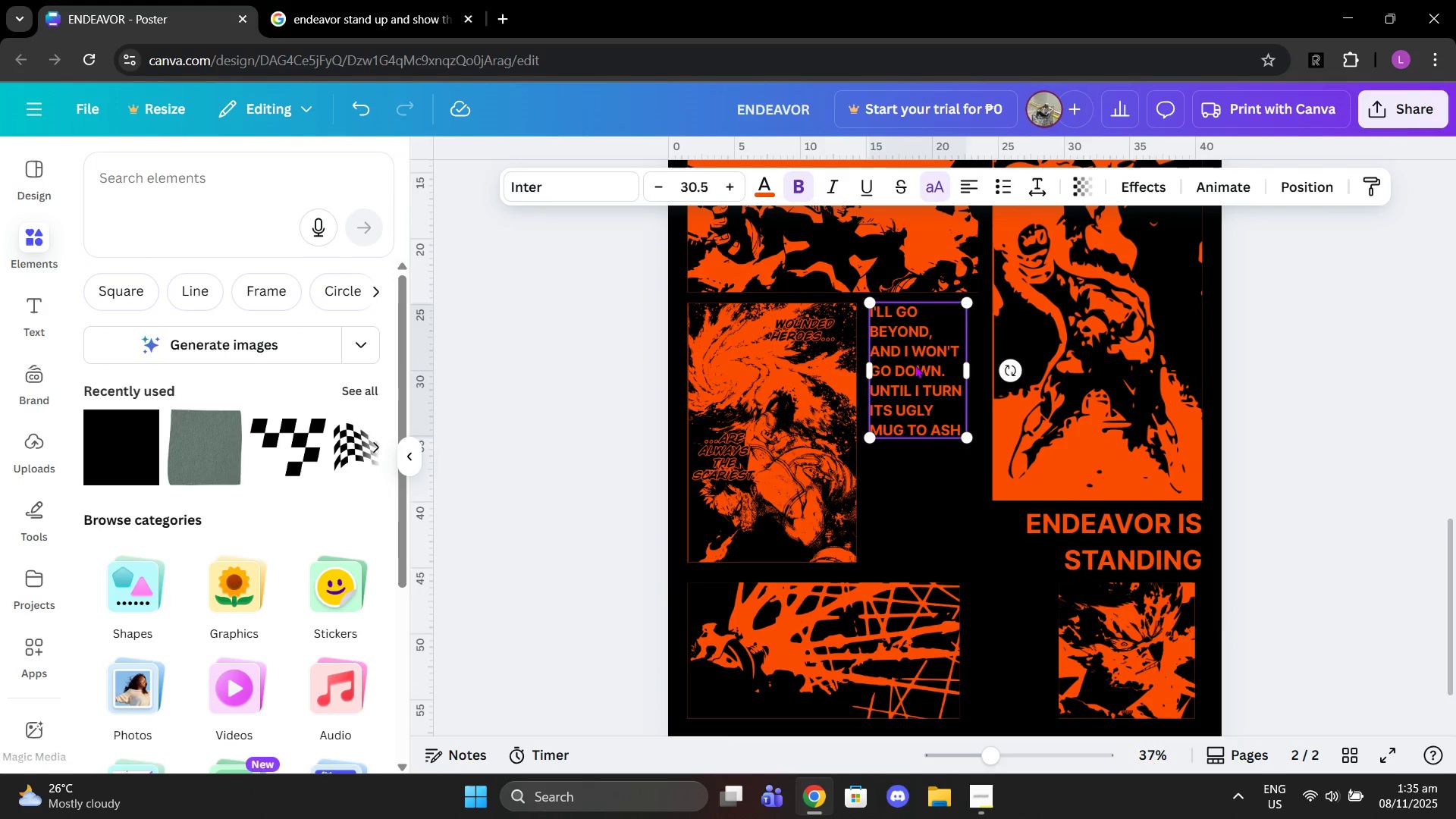 
left_click([915, 371])
 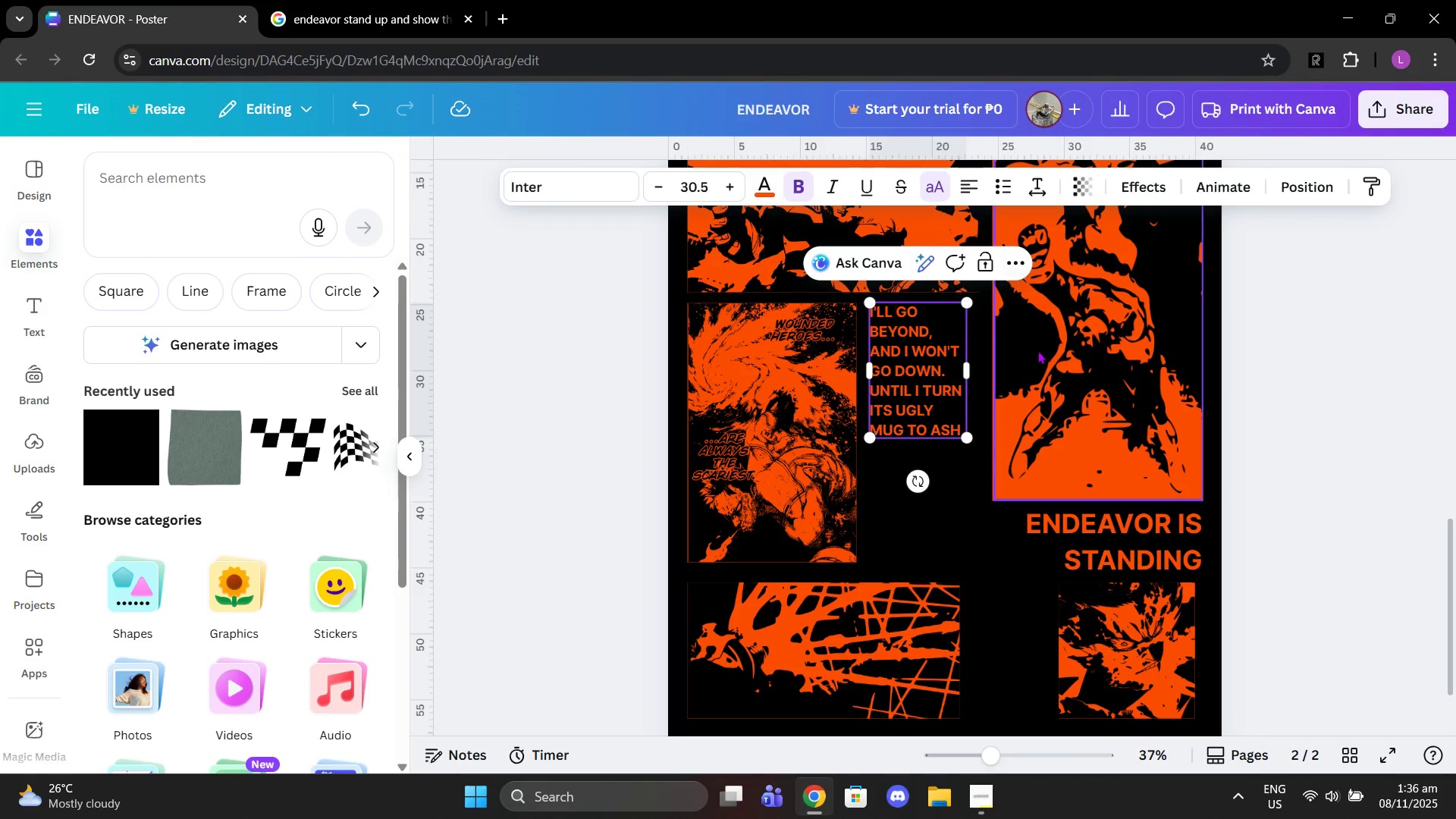 
left_click([1229, 397])
 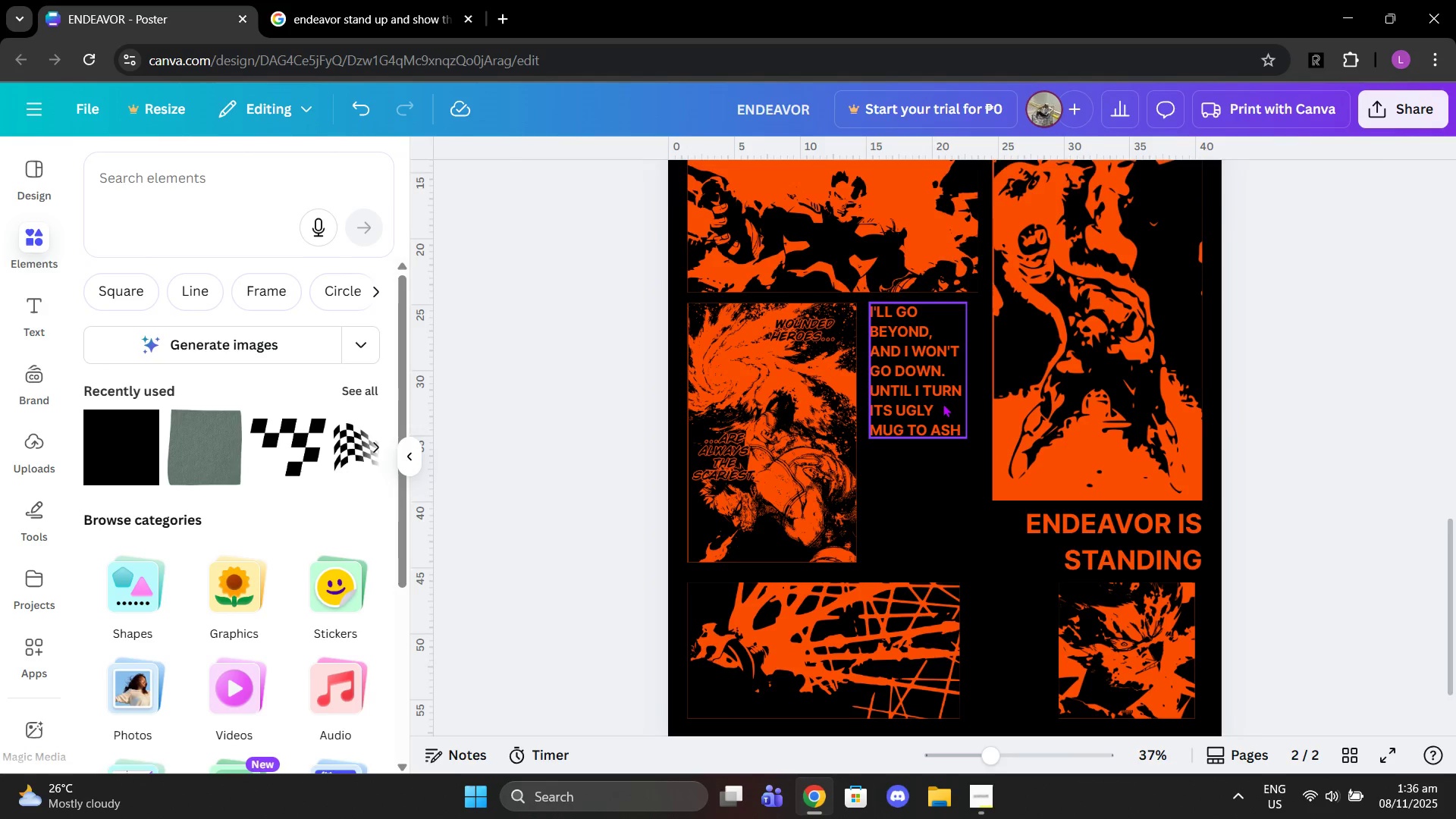 
left_click([942, 403])
 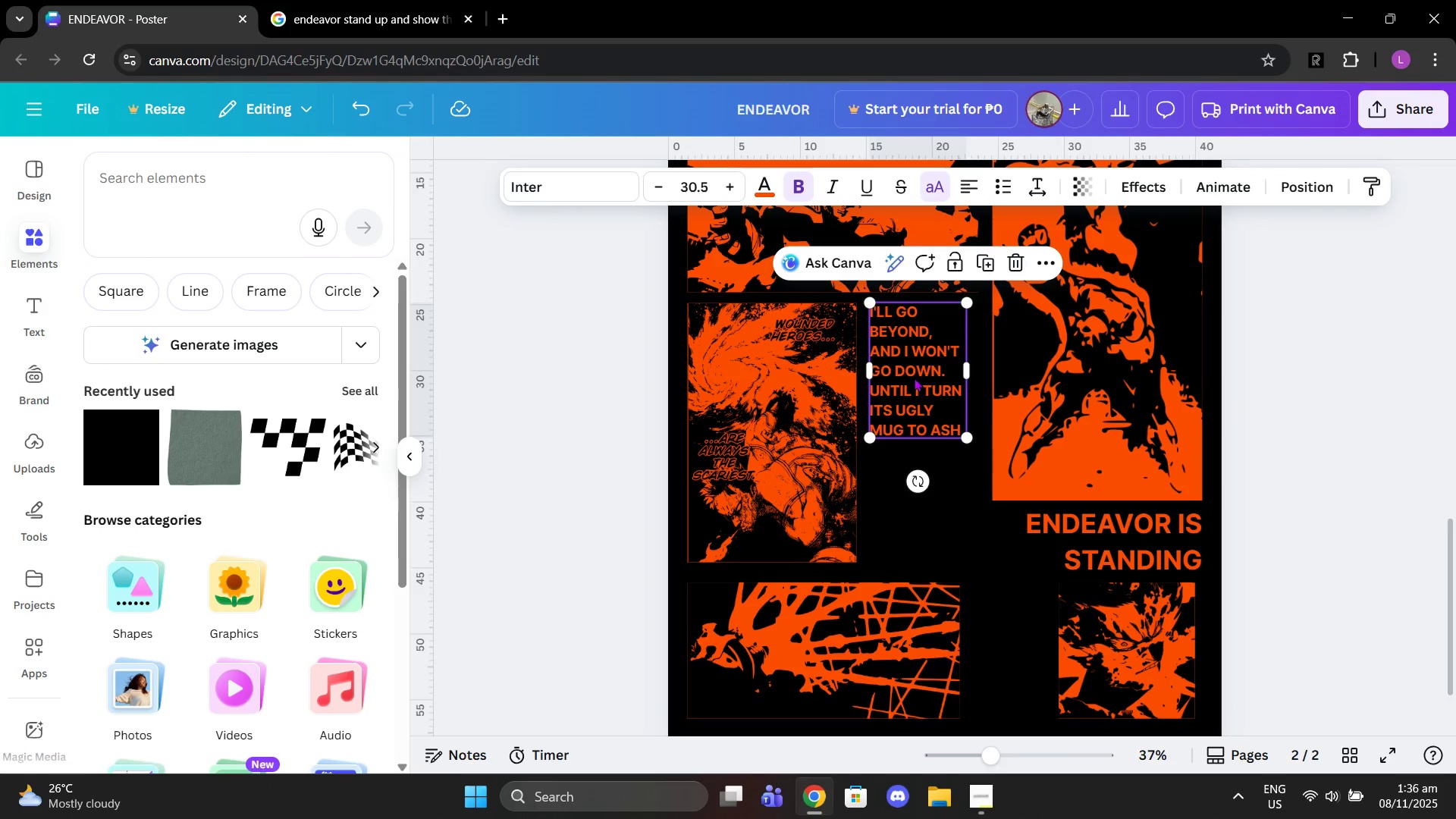 
left_click_drag(start_coordinate=[914, 378], to_coordinate=[925, 378])
 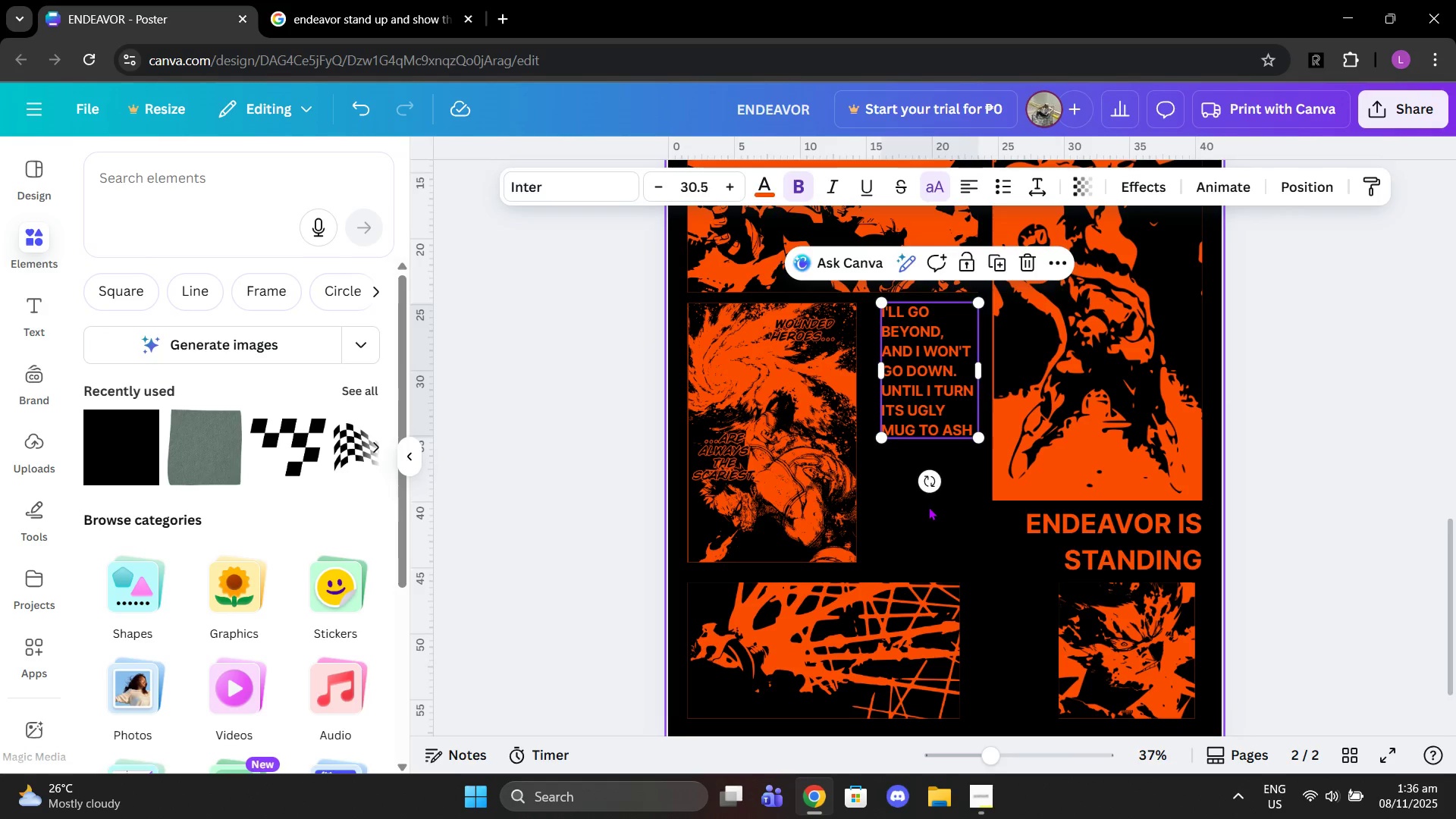 
left_click([928, 507])
 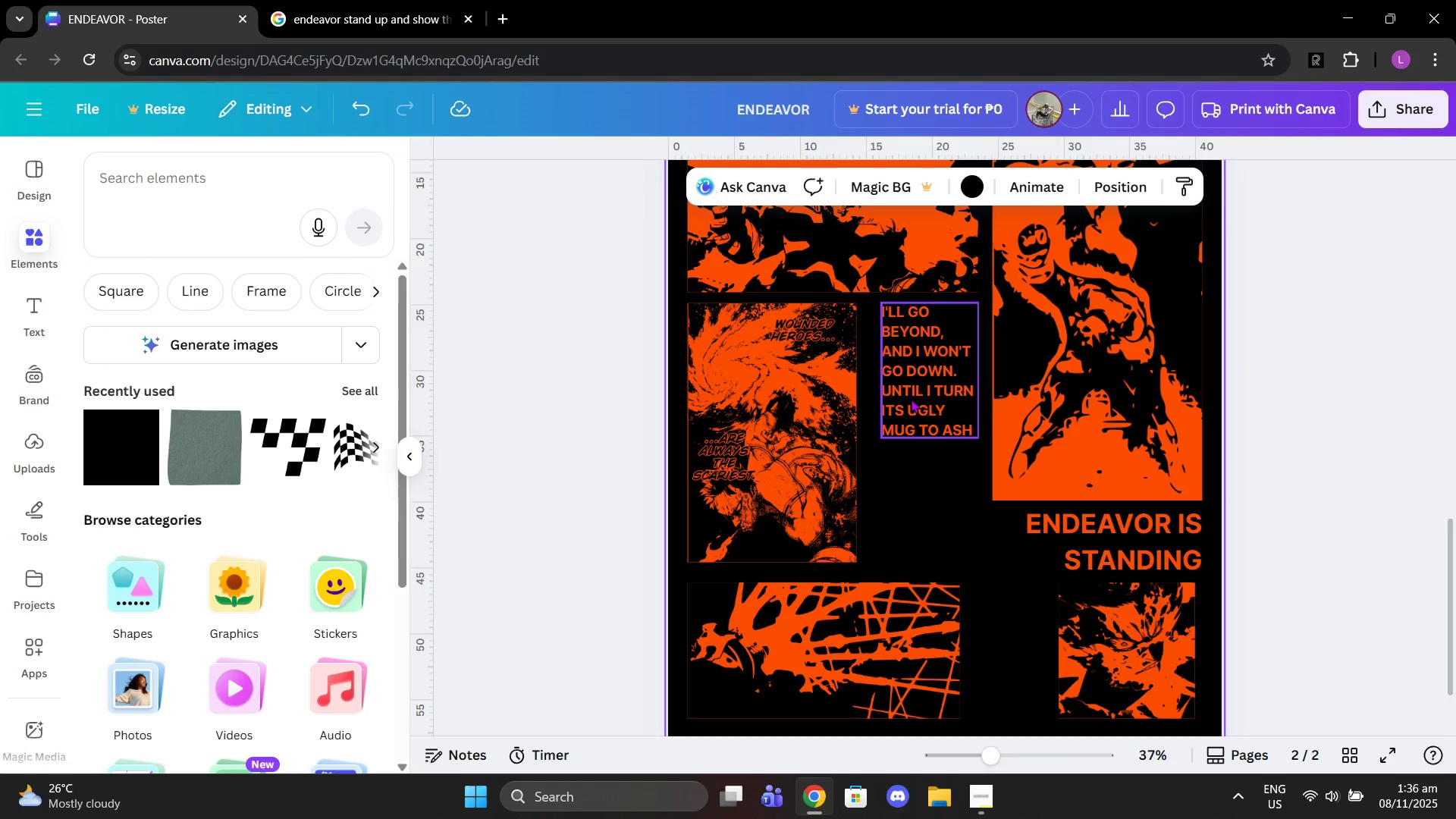 
left_click([911, 399])
 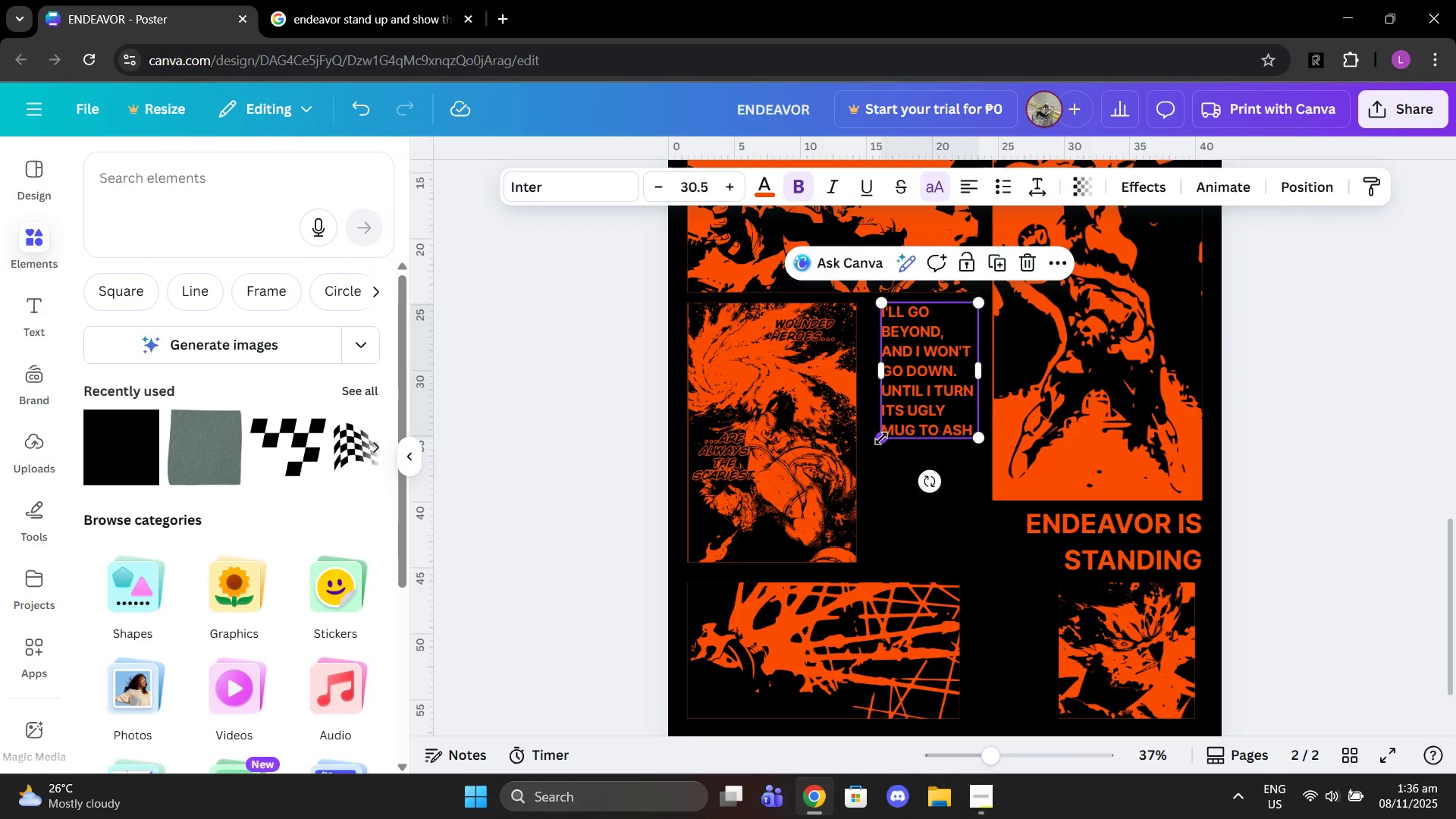 
left_click_drag(start_coordinate=[881, 438], to_coordinate=[877, 441])
 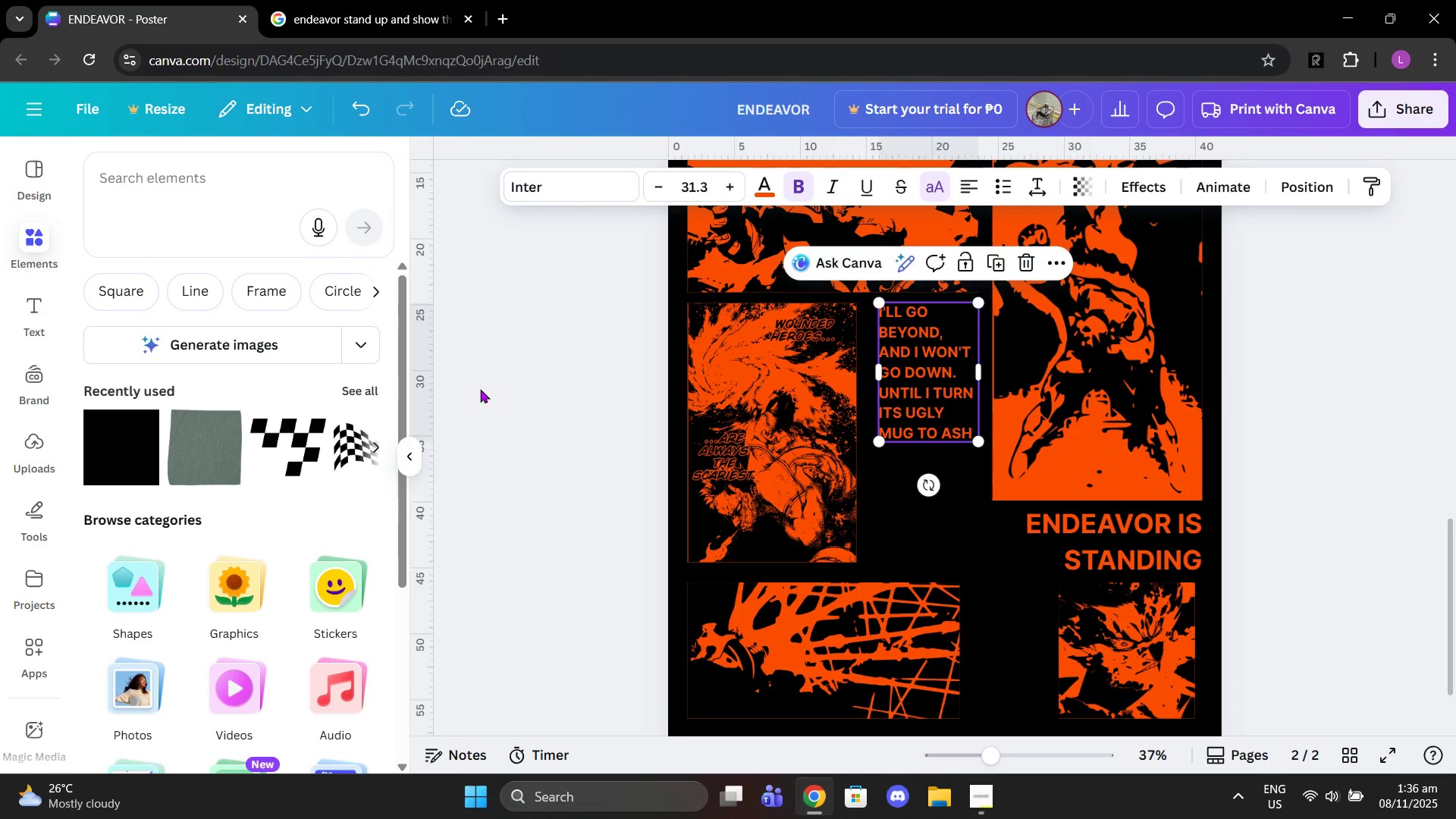 
left_click([480, 389])
 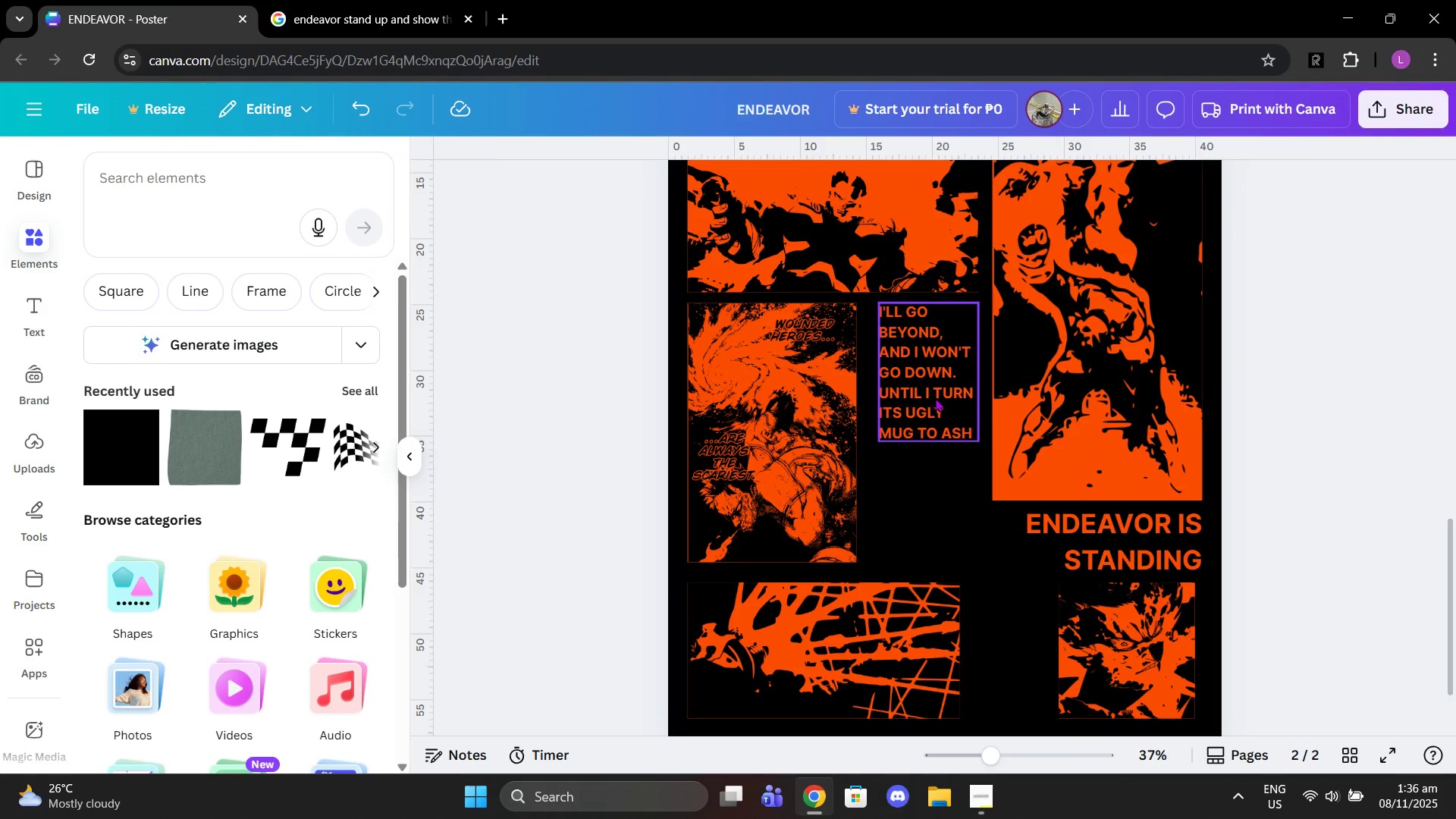 
left_click([935, 398])
 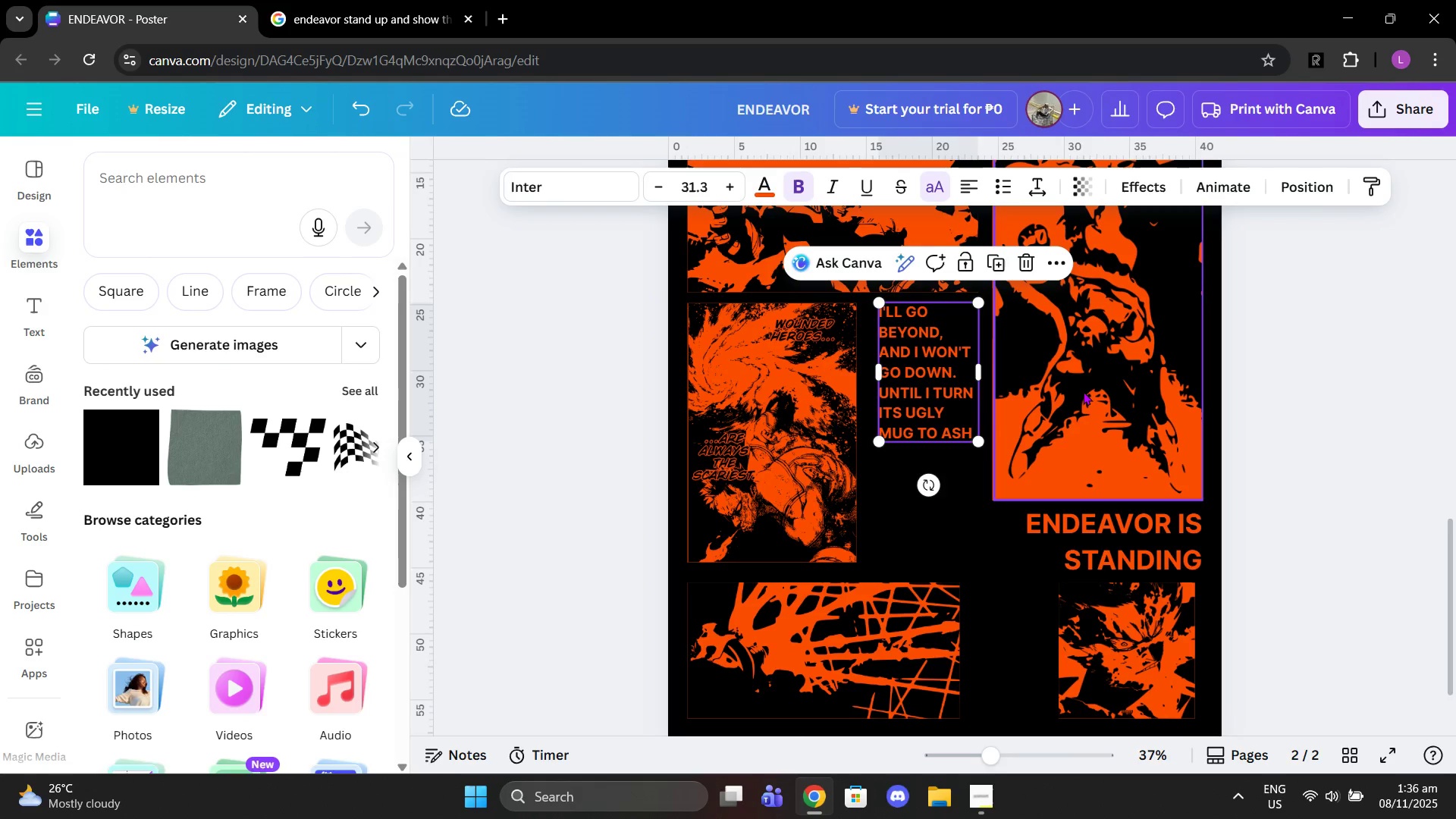 
left_click([1138, 527])
 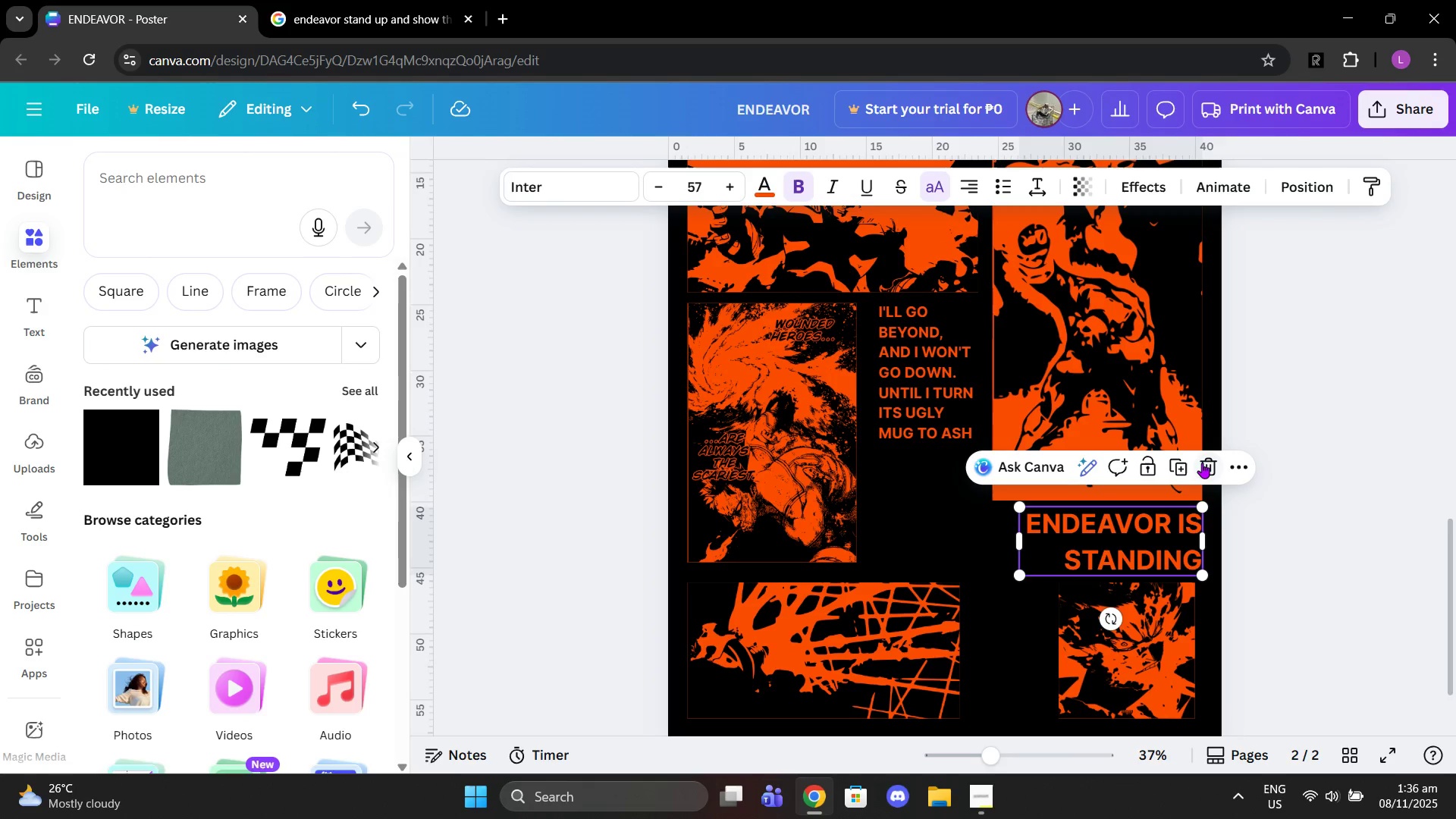 
left_click([1184, 463])
 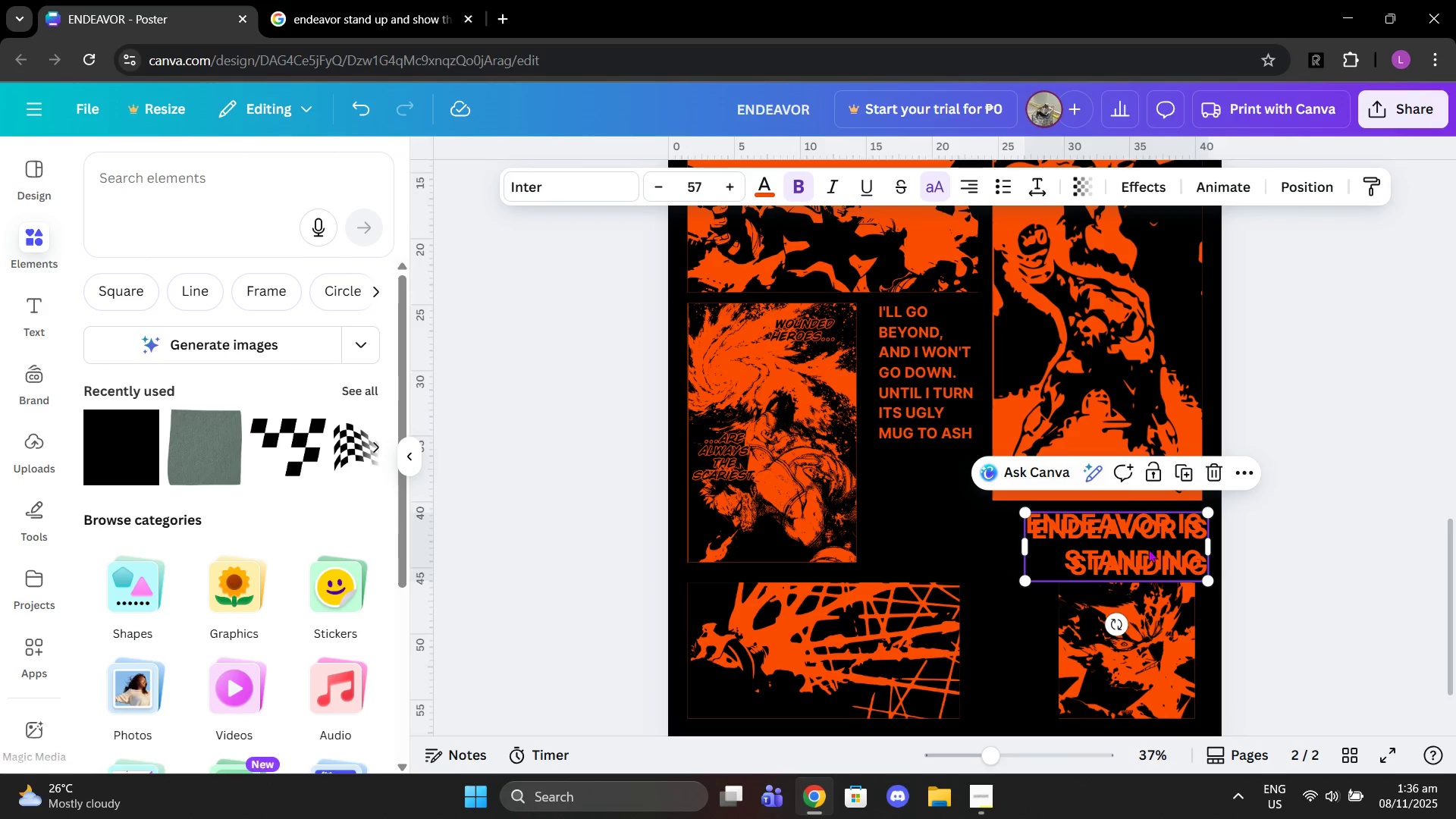 
left_click_drag(start_coordinate=[1148, 549], to_coordinate=[960, 528])
 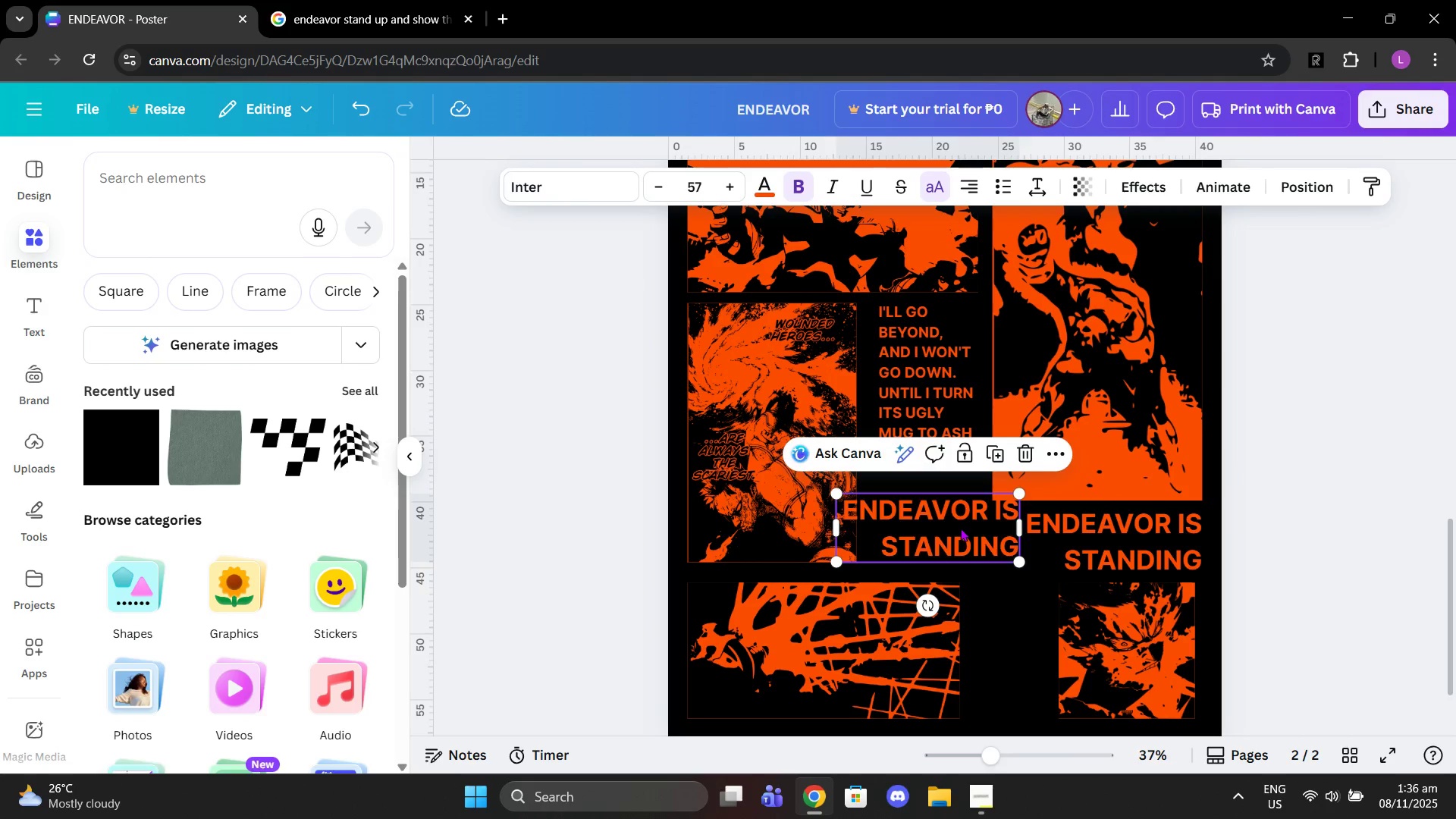 
left_click([960, 528])
 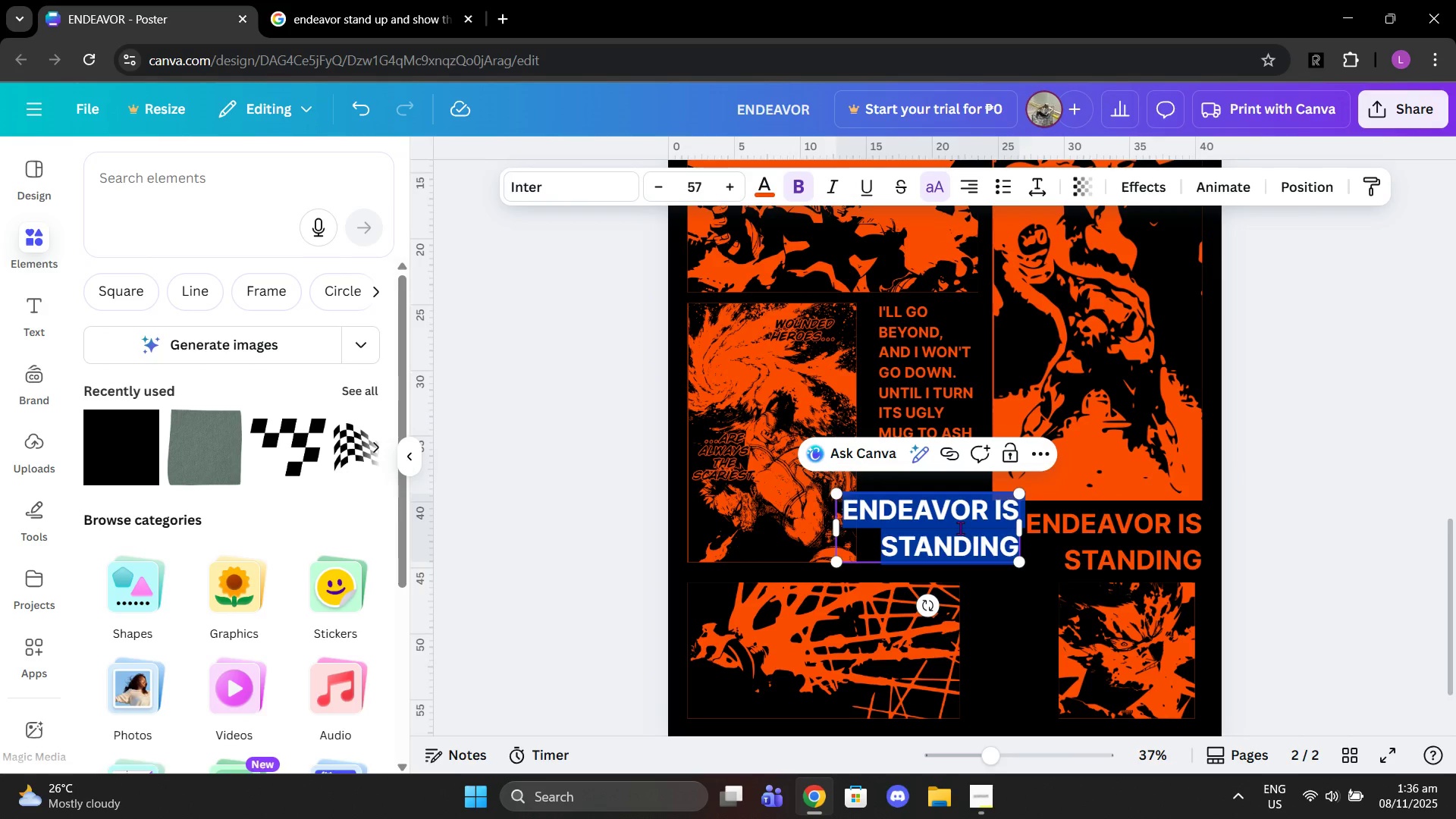 
key(Control+V)
 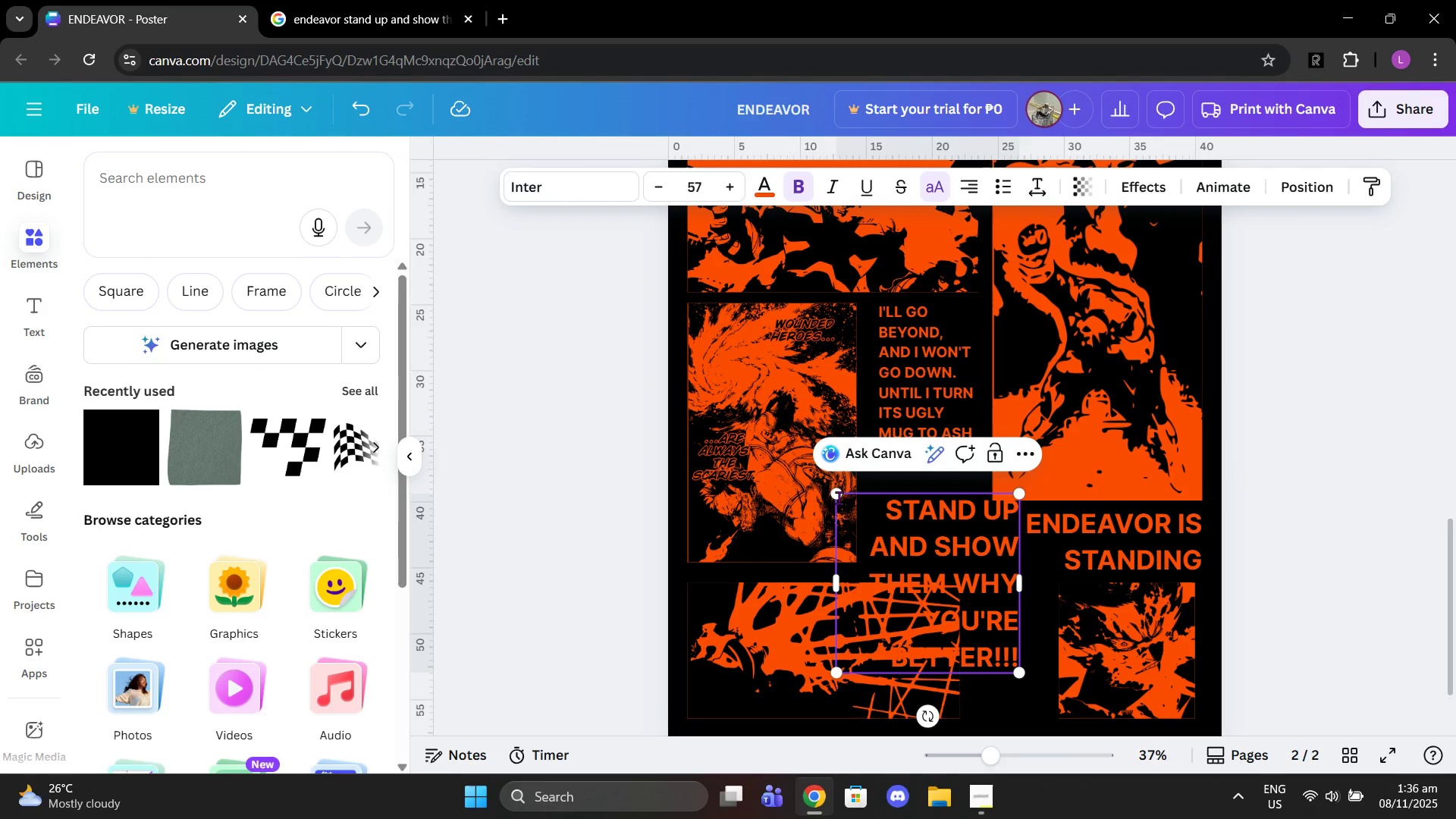 
left_click_drag(start_coordinate=[832, 497], to_coordinate=[930, 544])
 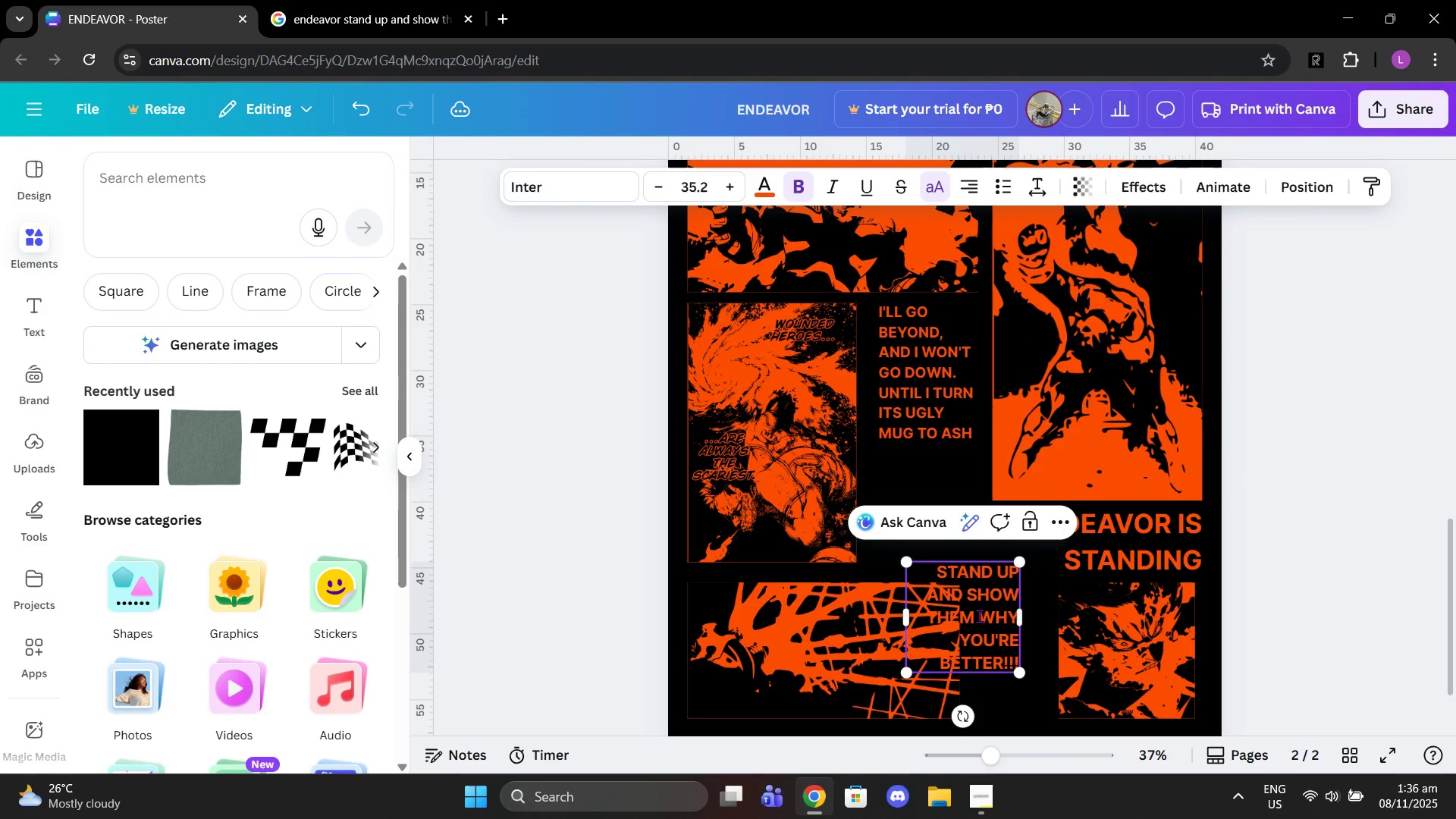 
left_click_drag(start_coordinate=[981, 620], to_coordinate=[1025, 637])
 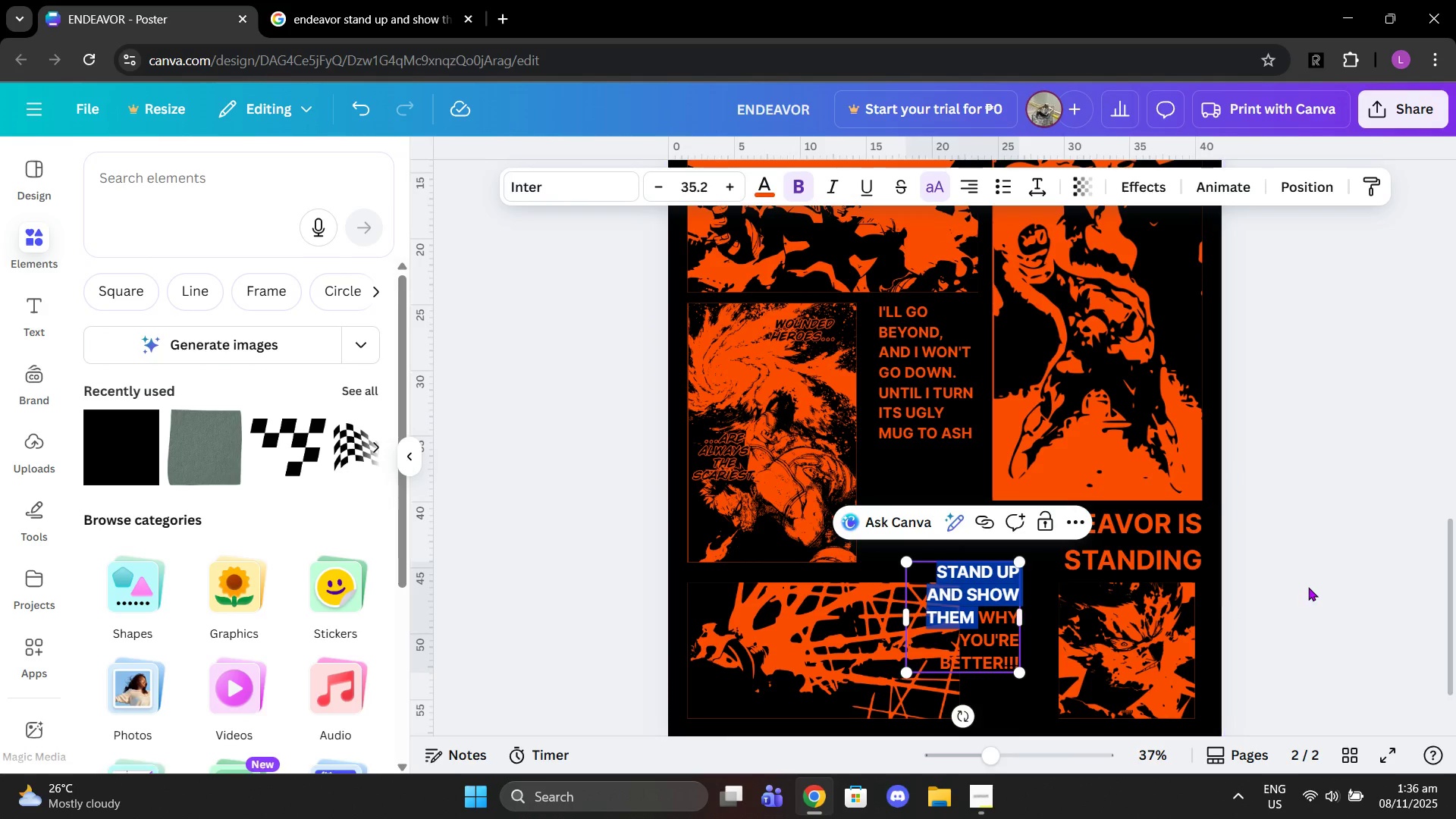 
left_click([1308, 587])
 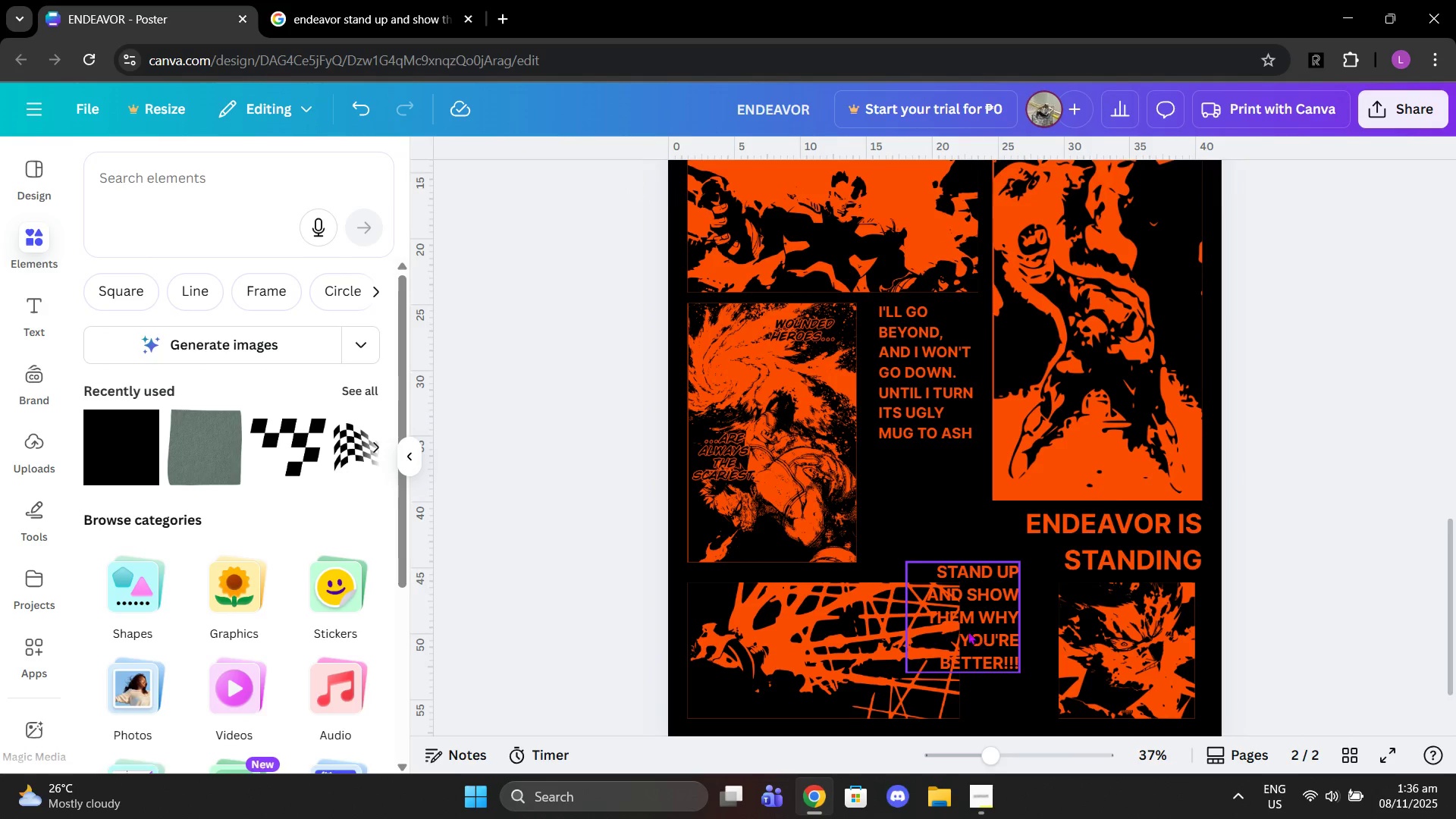 
left_click([965, 631])
 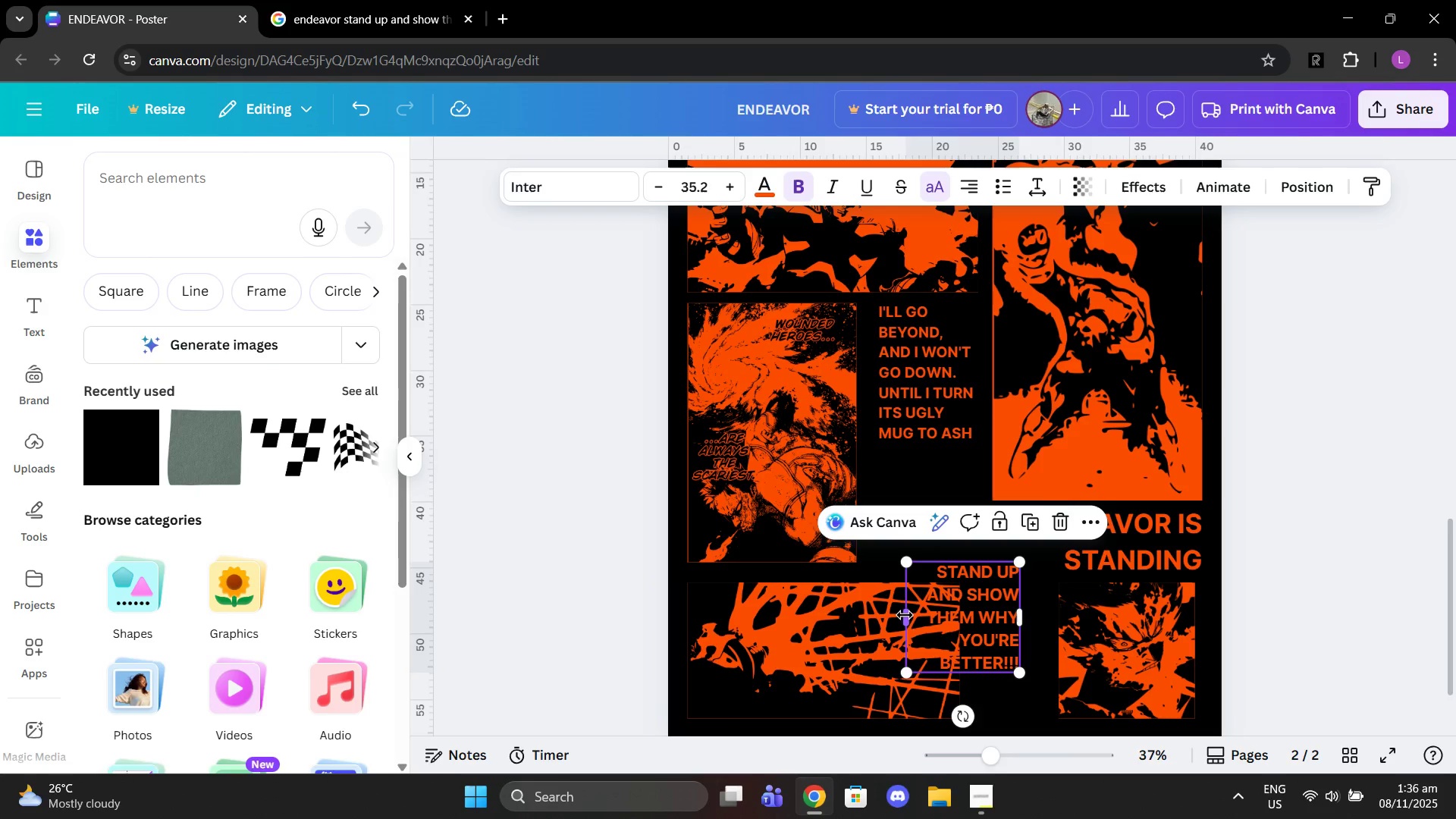 
left_click_drag(start_coordinate=[905, 615], to_coordinate=[937, 617])
 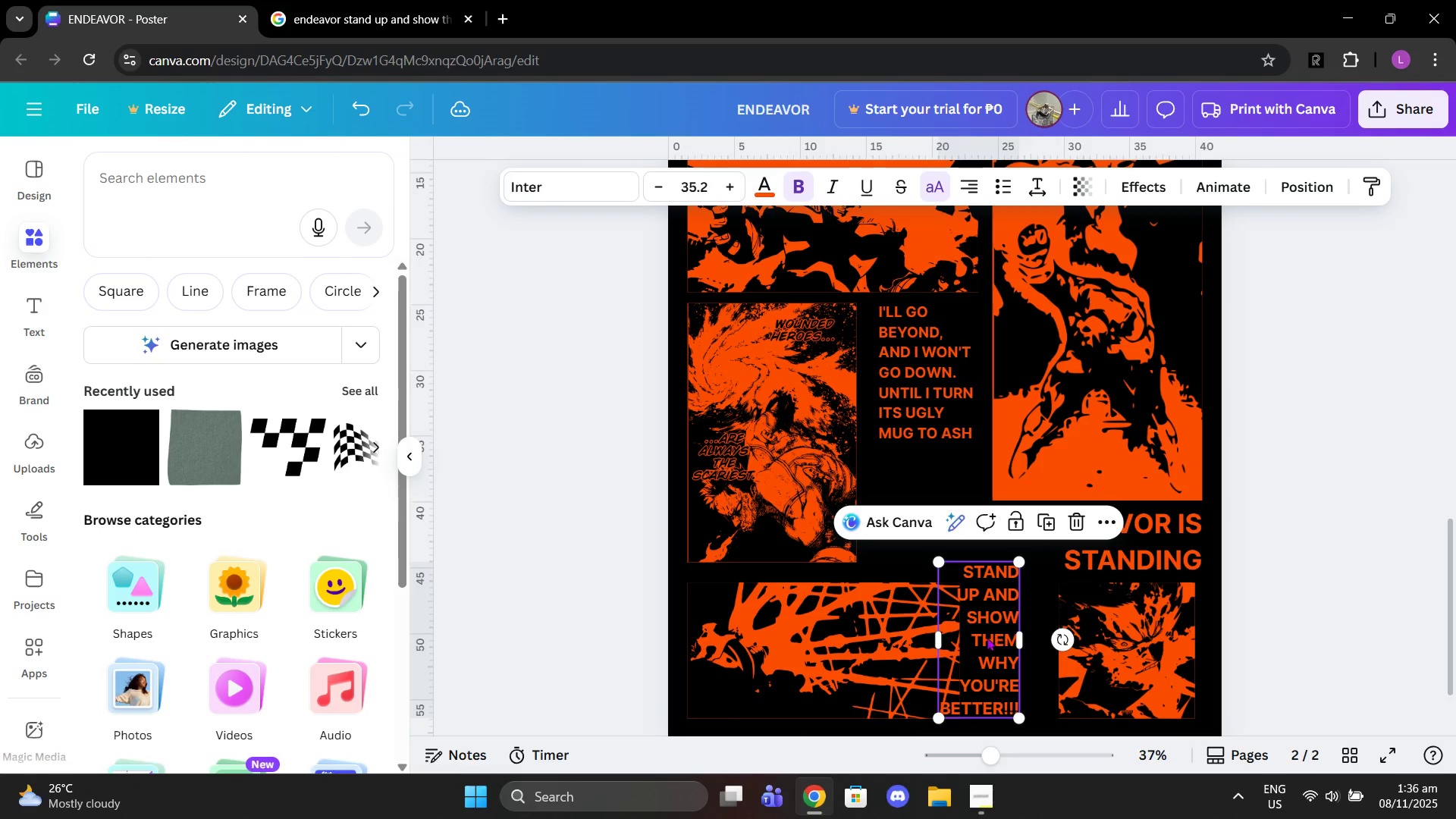 
left_click_drag(start_coordinate=[987, 637], to_coordinate=[1015, 636])
 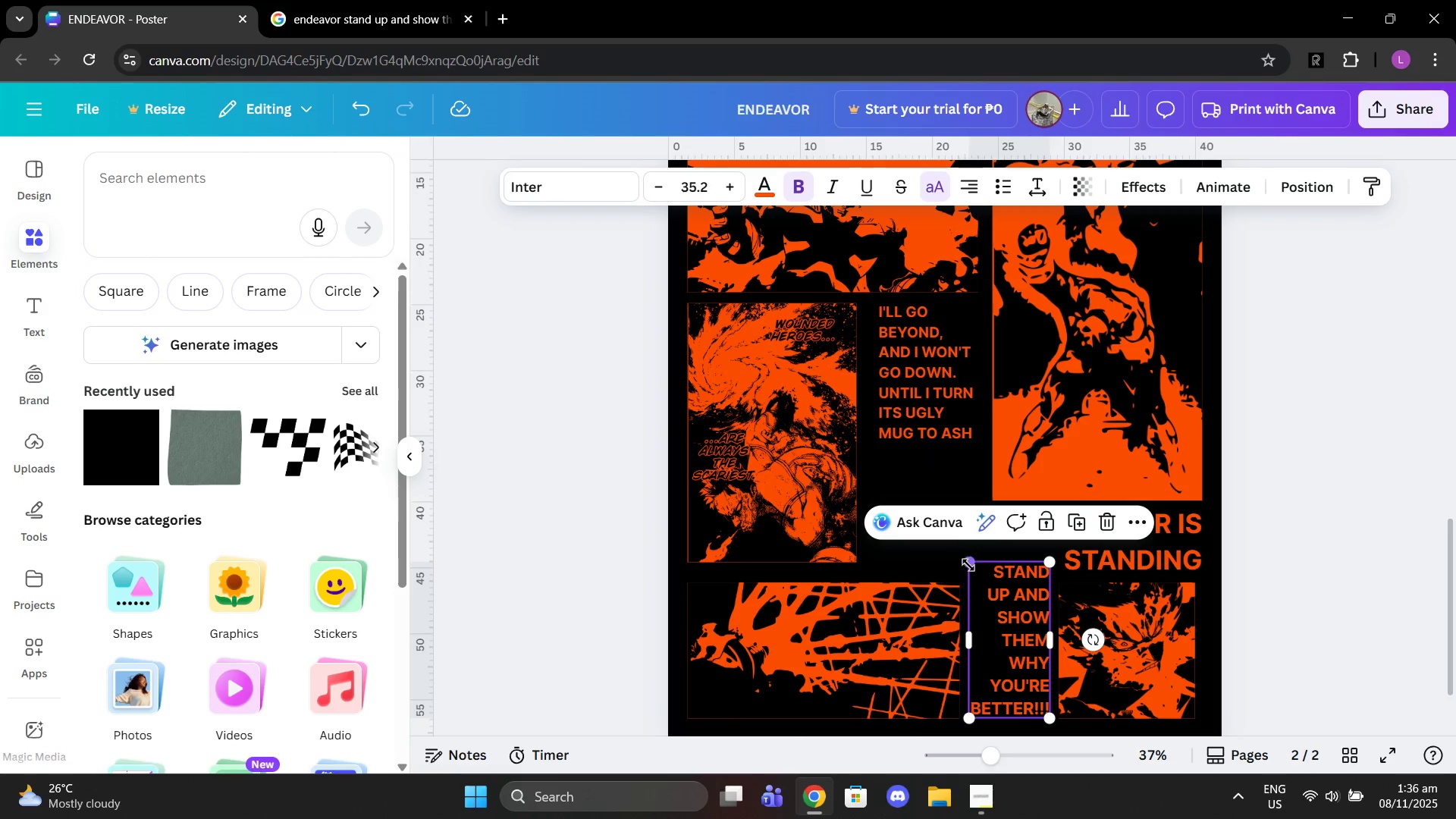 
left_click_drag(start_coordinate=[968, 565], to_coordinate=[986, 583])
 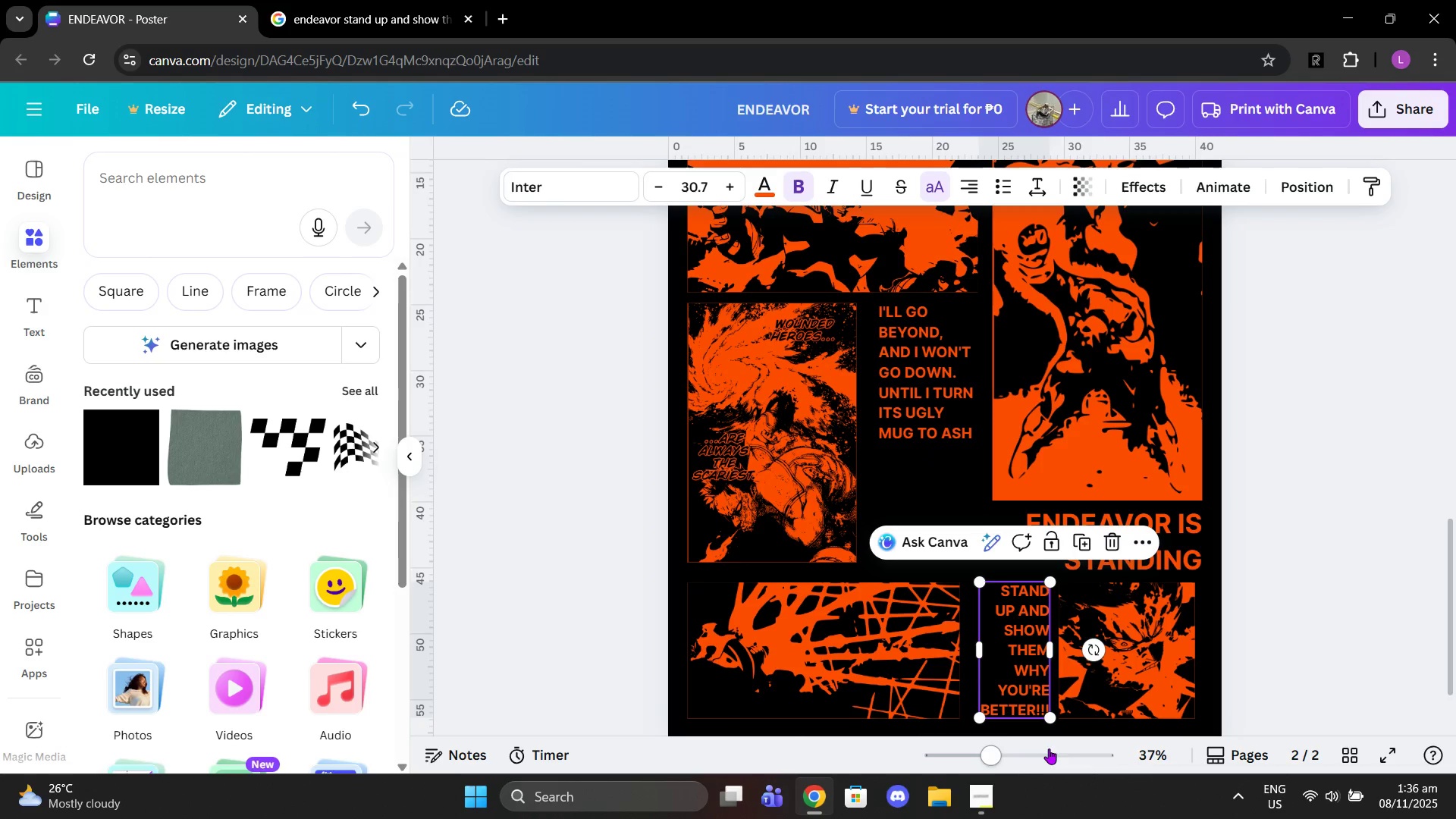 
left_click_drag(start_coordinate=[1006, 750], to_coordinate=[1031, 751])
 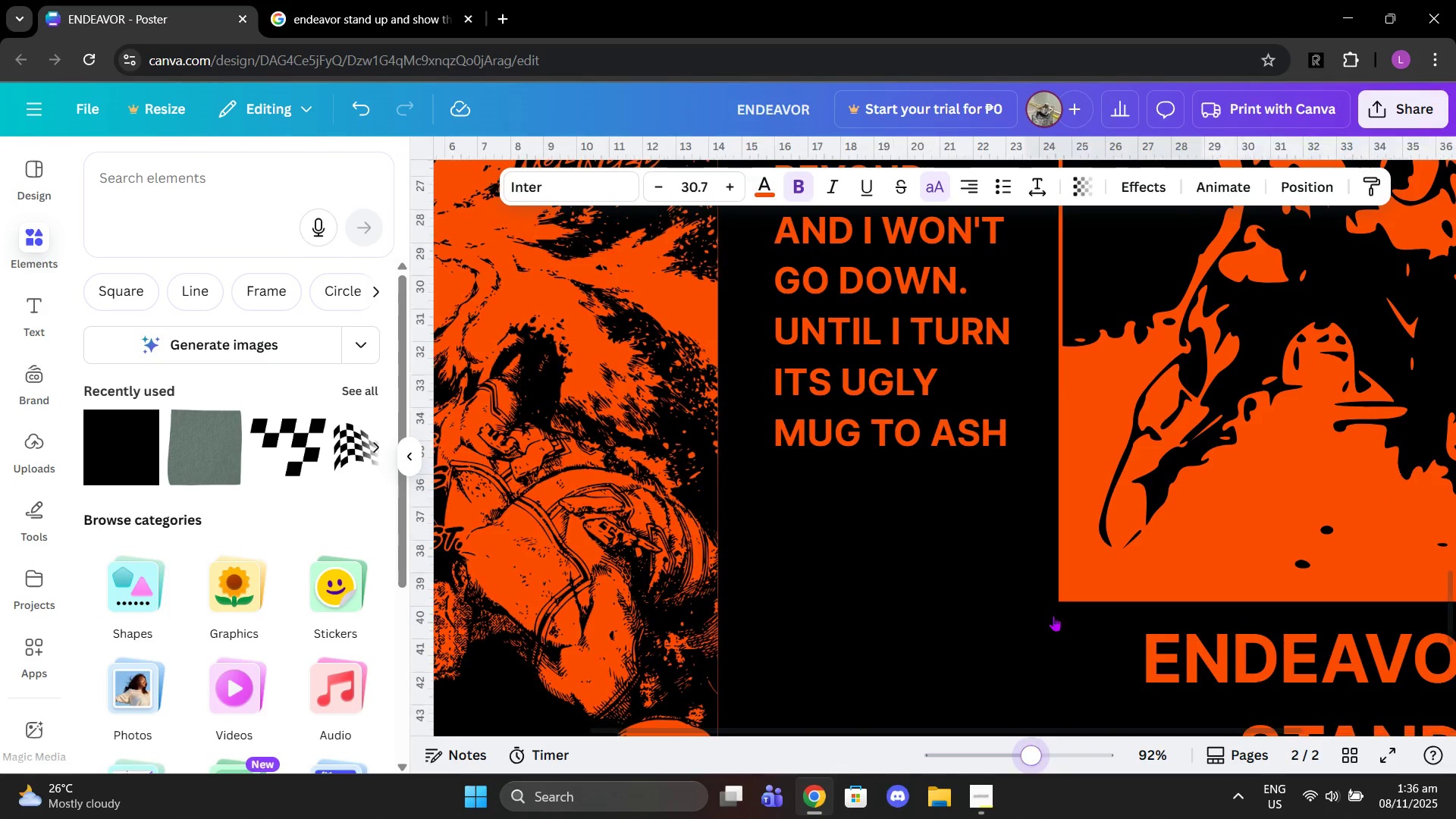 
scroll: coordinate [1059, 610], scroll_direction: down, amount: 5.0
 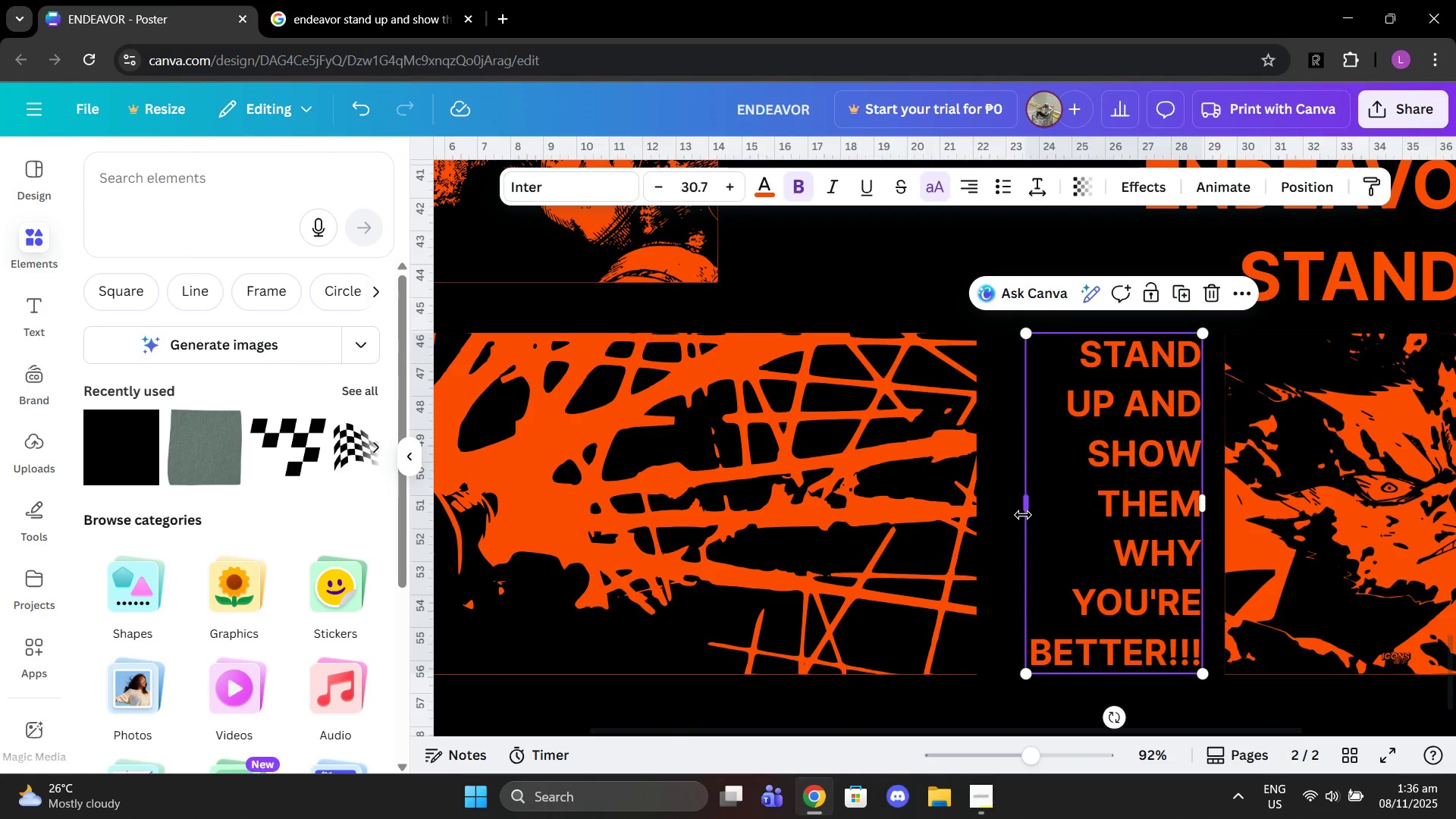 
left_click_drag(start_coordinate=[1023, 509], to_coordinate=[1002, 504])
 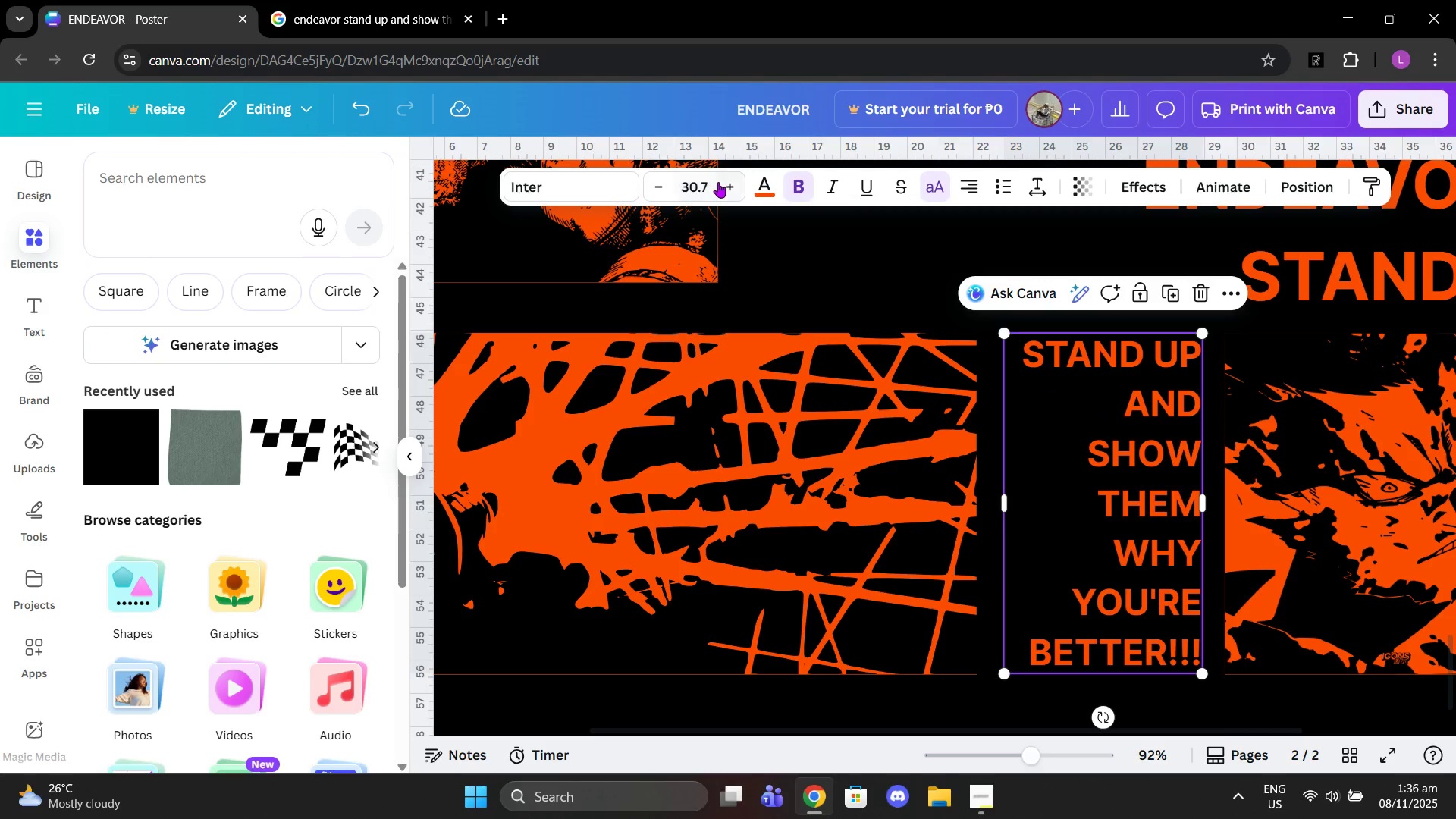 
left_click([729, 184])
 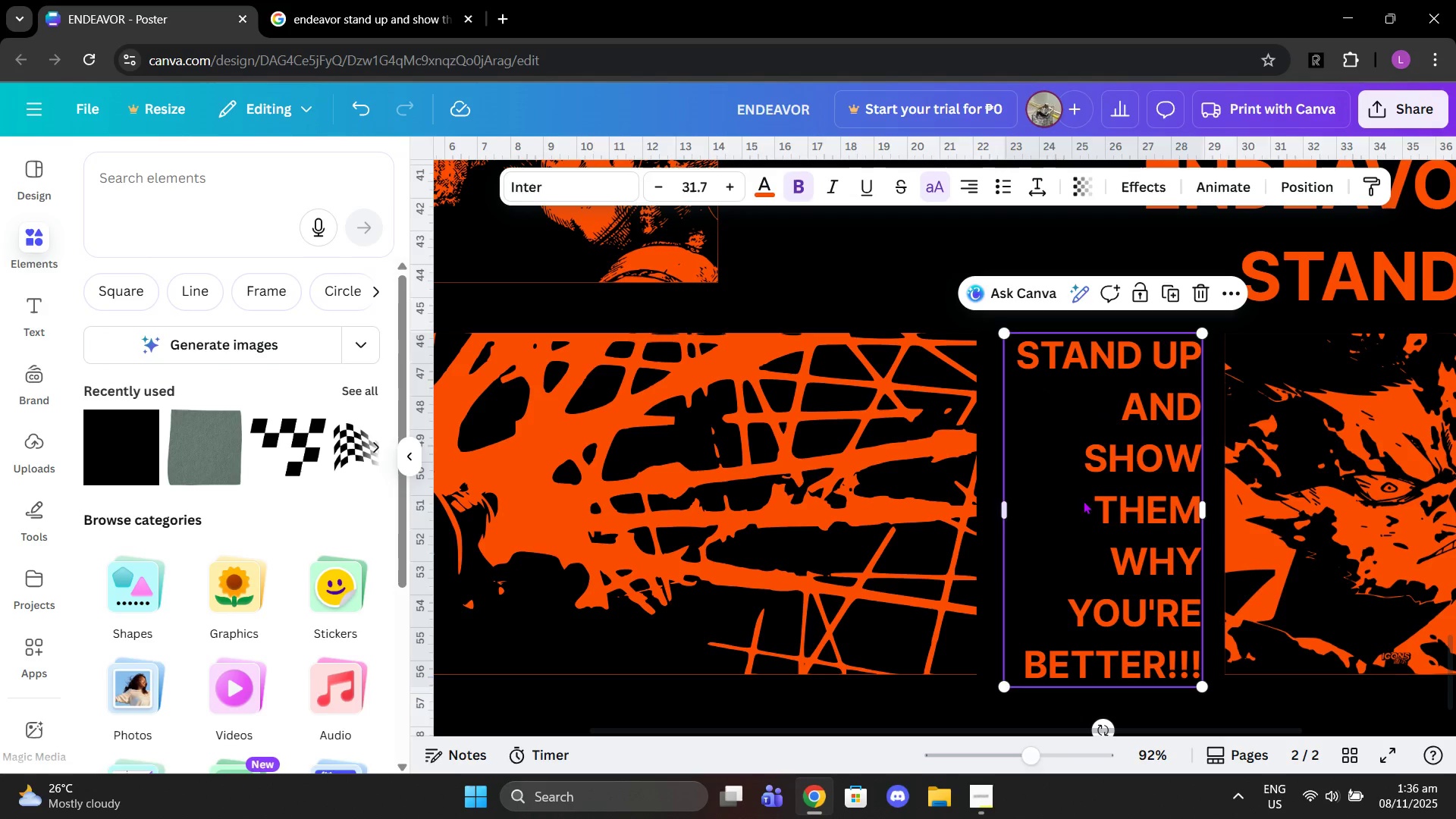 
left_click_drag(start_coordinate=[1134, 532], to_coordinate=[1131, 518])
 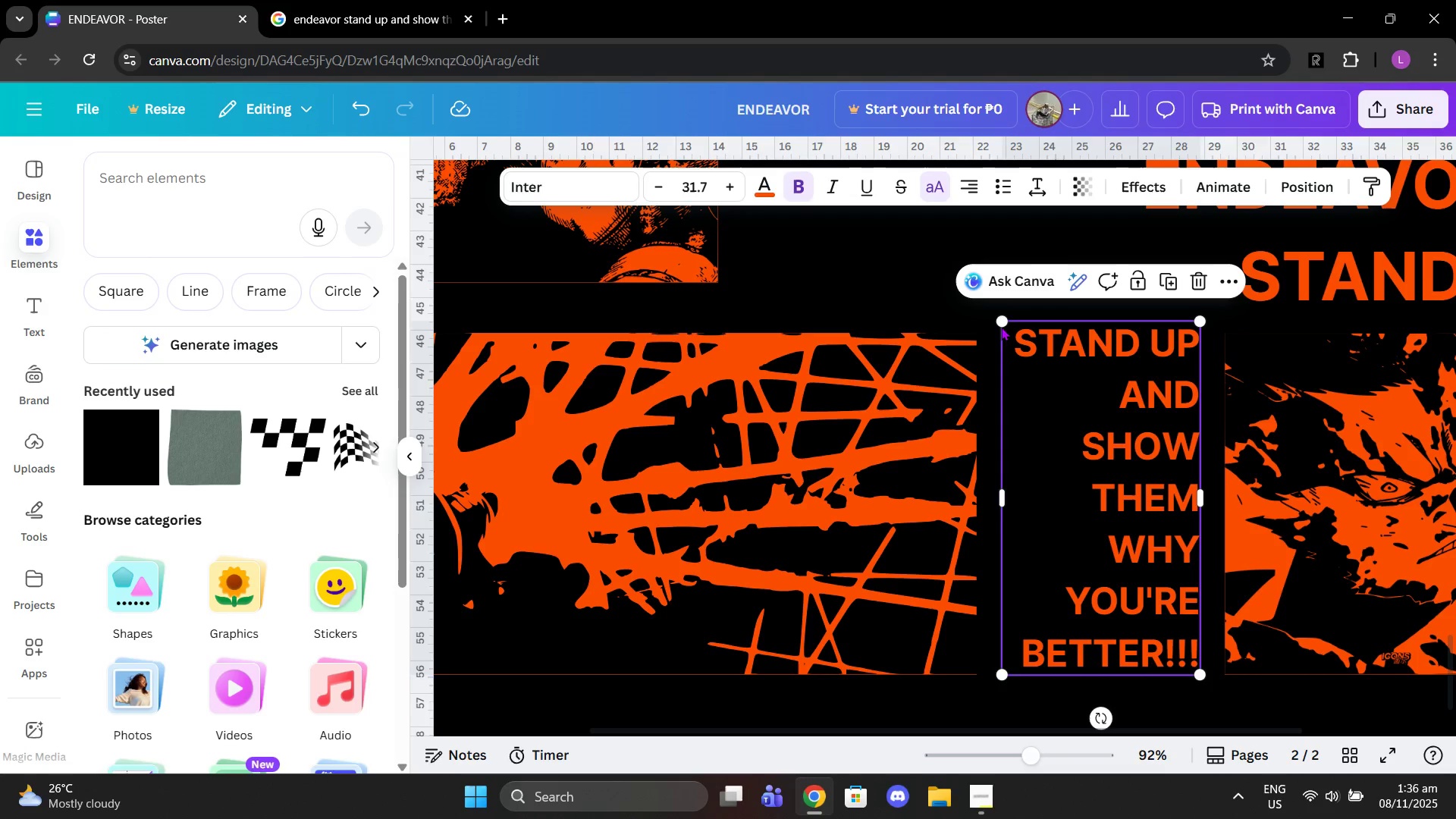 
left_click_drag(start_coordinate=[998, 322], to_coordinate=[1015, 326])
 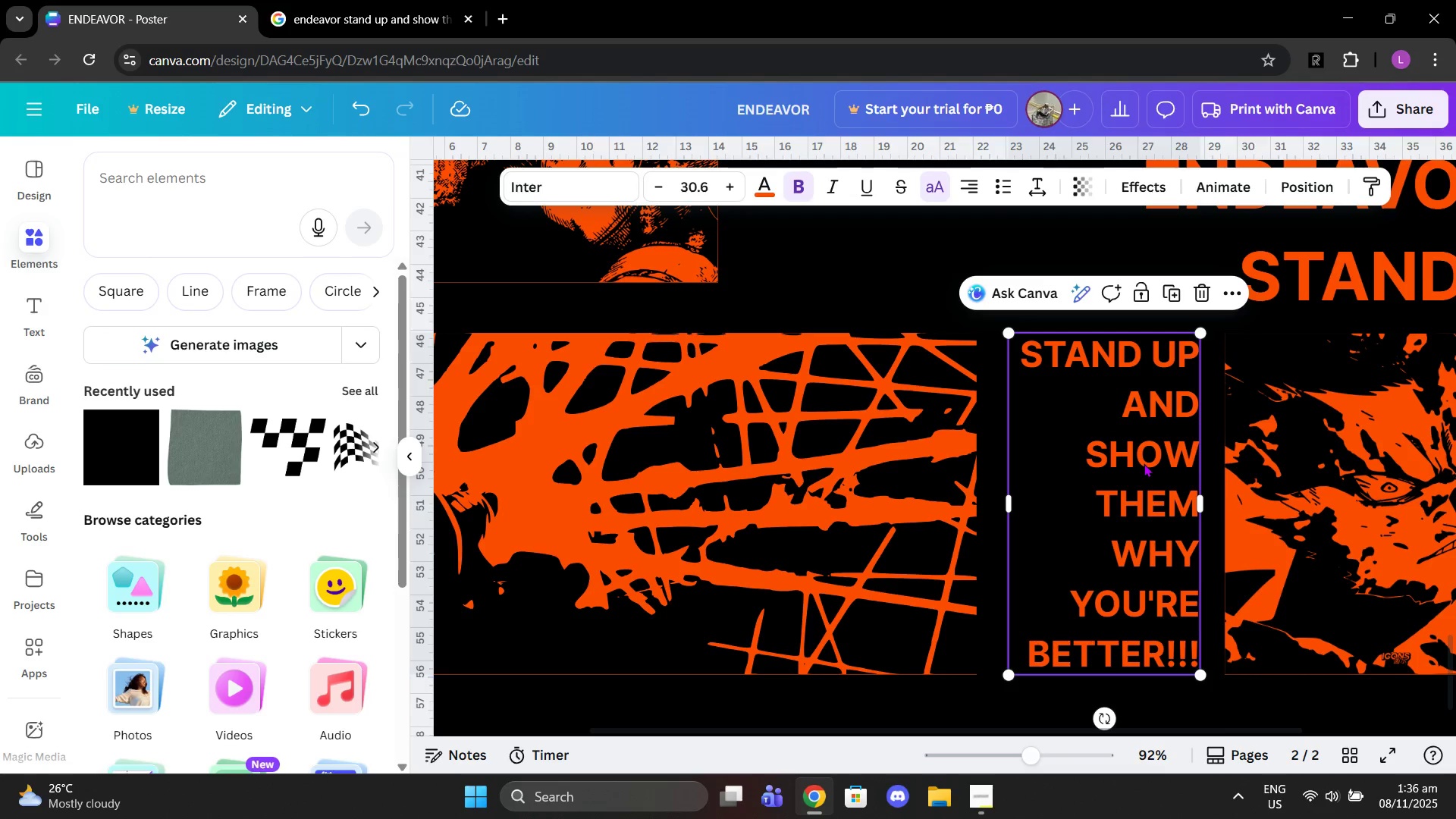 
left_click_drag(start_coordinate=[1144, 463], to_coordinate=[1140, 463])
 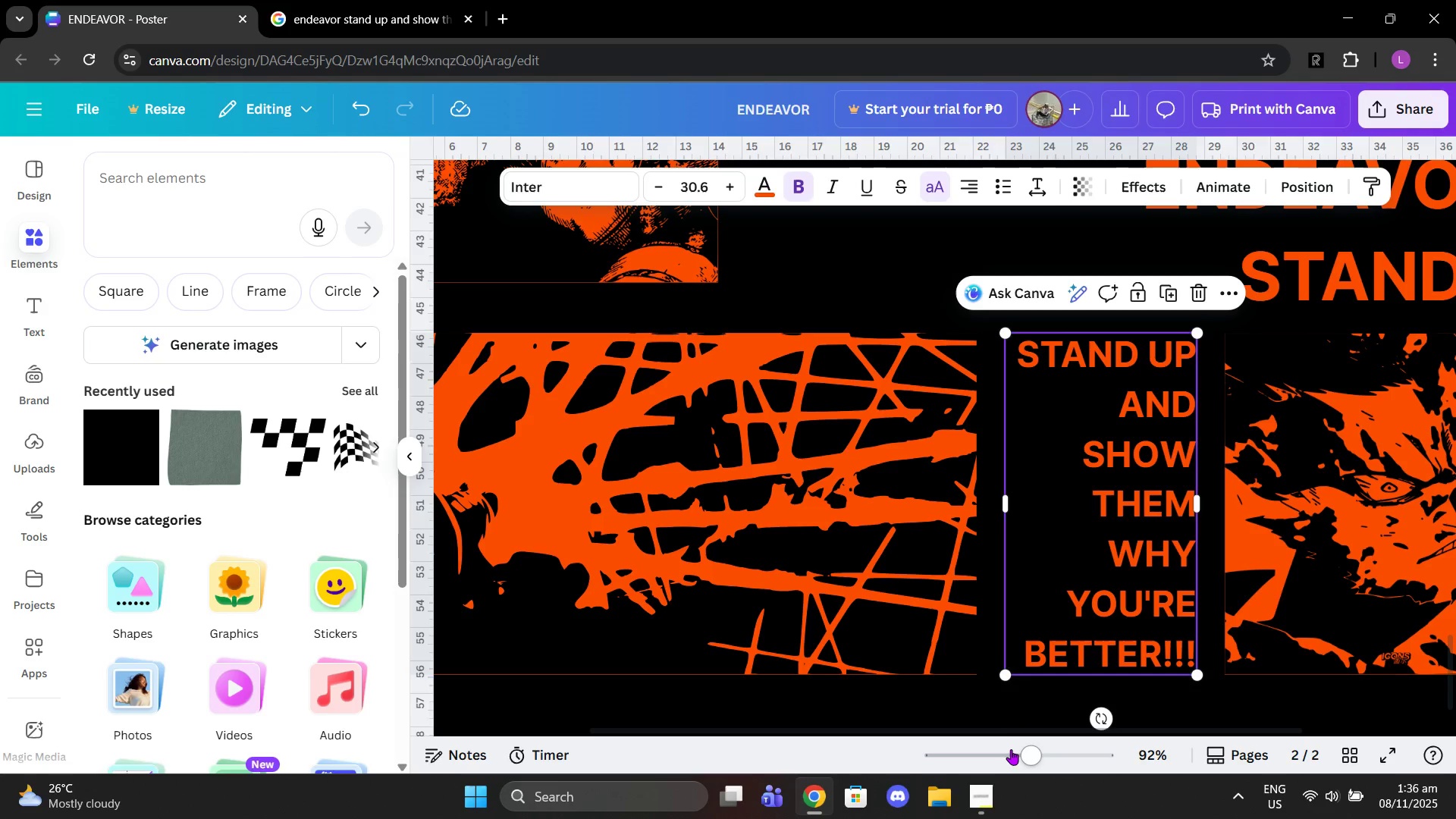 
left_click_drag(start_coordinate=[1024, 755], to_coordinate=[1009, 755])
 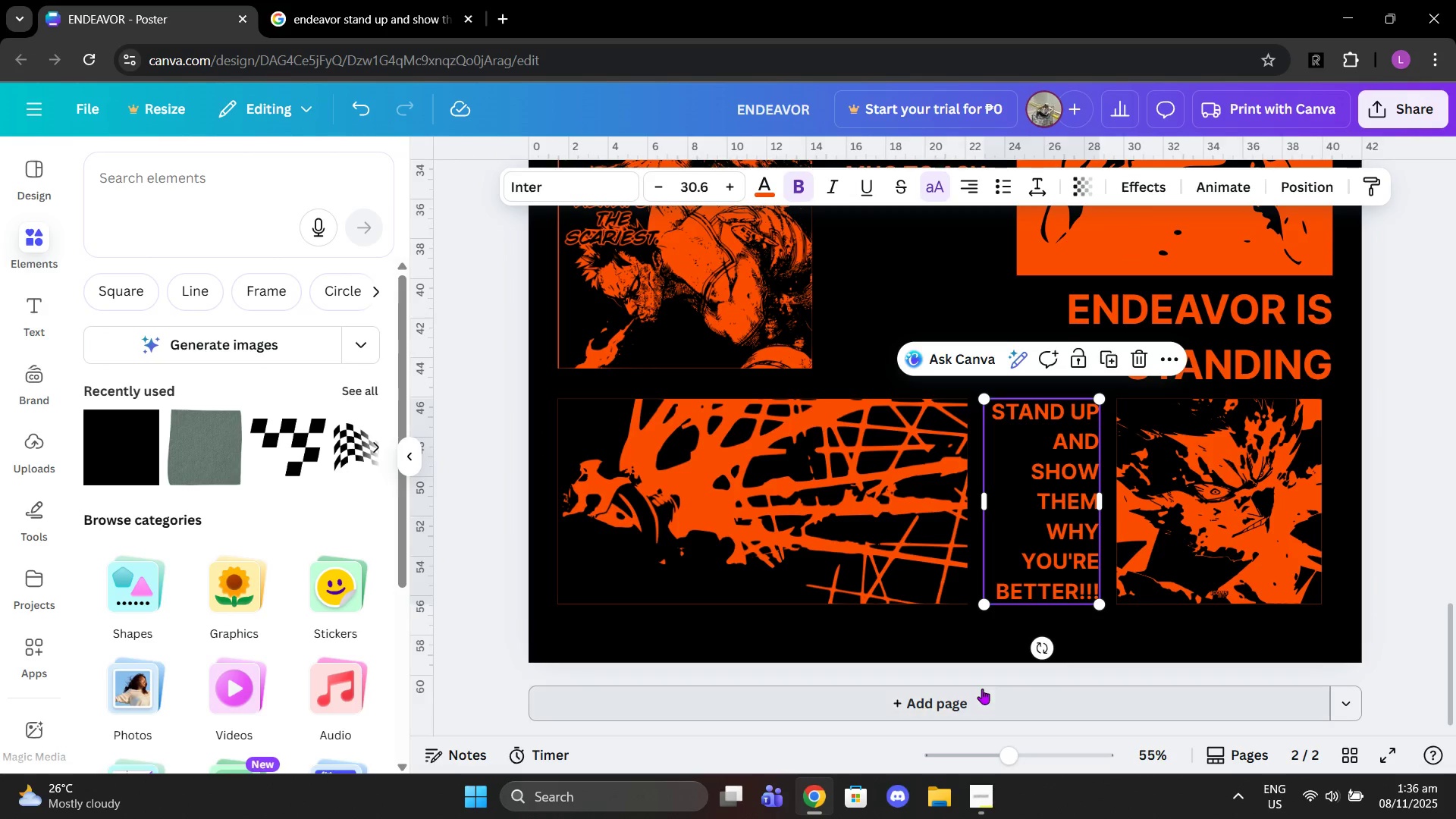 
scroll: coordinate [971, 645], scroll_direction: up, amount: 3.0
 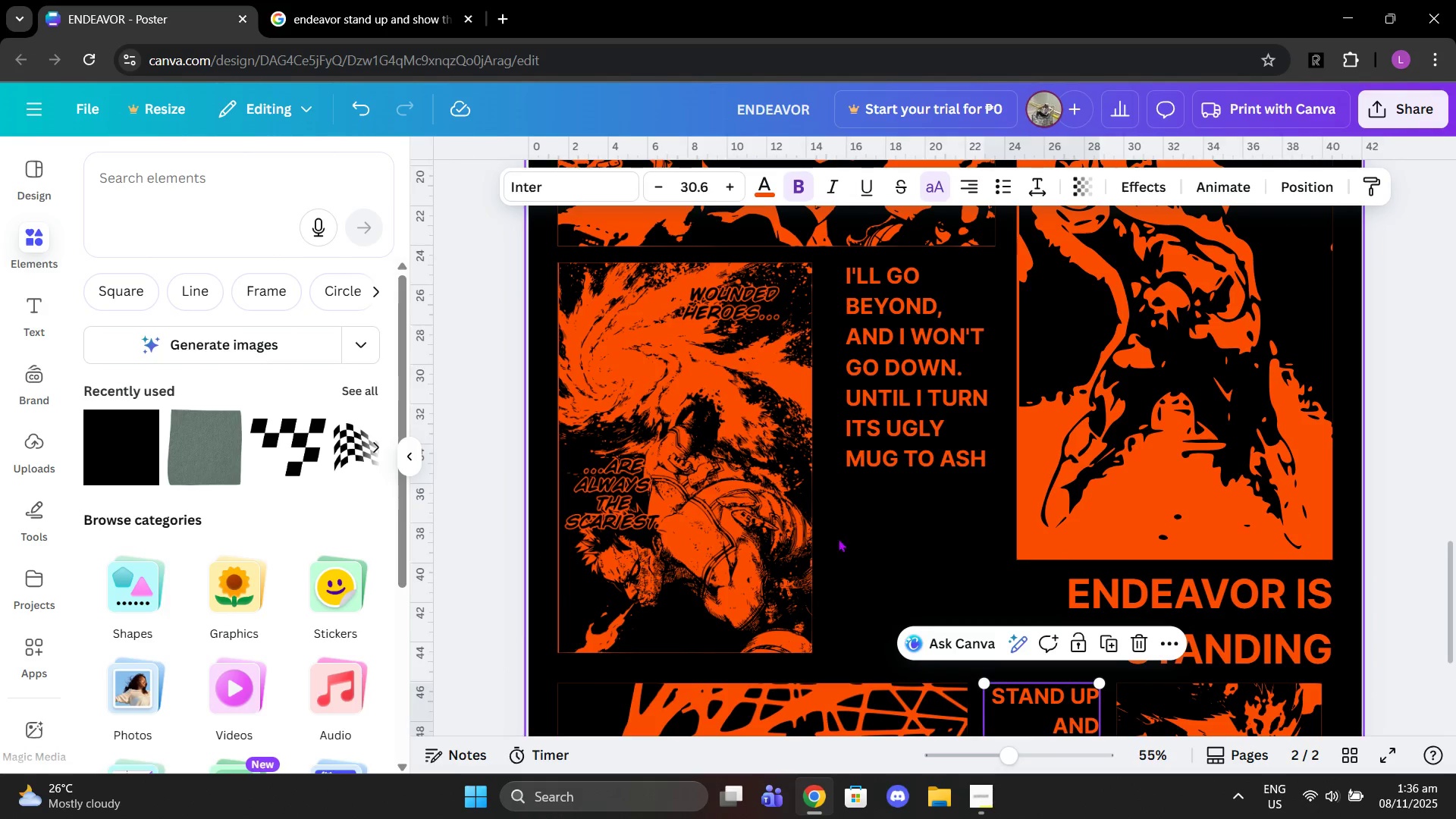 
left_click_drag(start_coordinate=[899, 382], to_coordinate=[893, 379])
 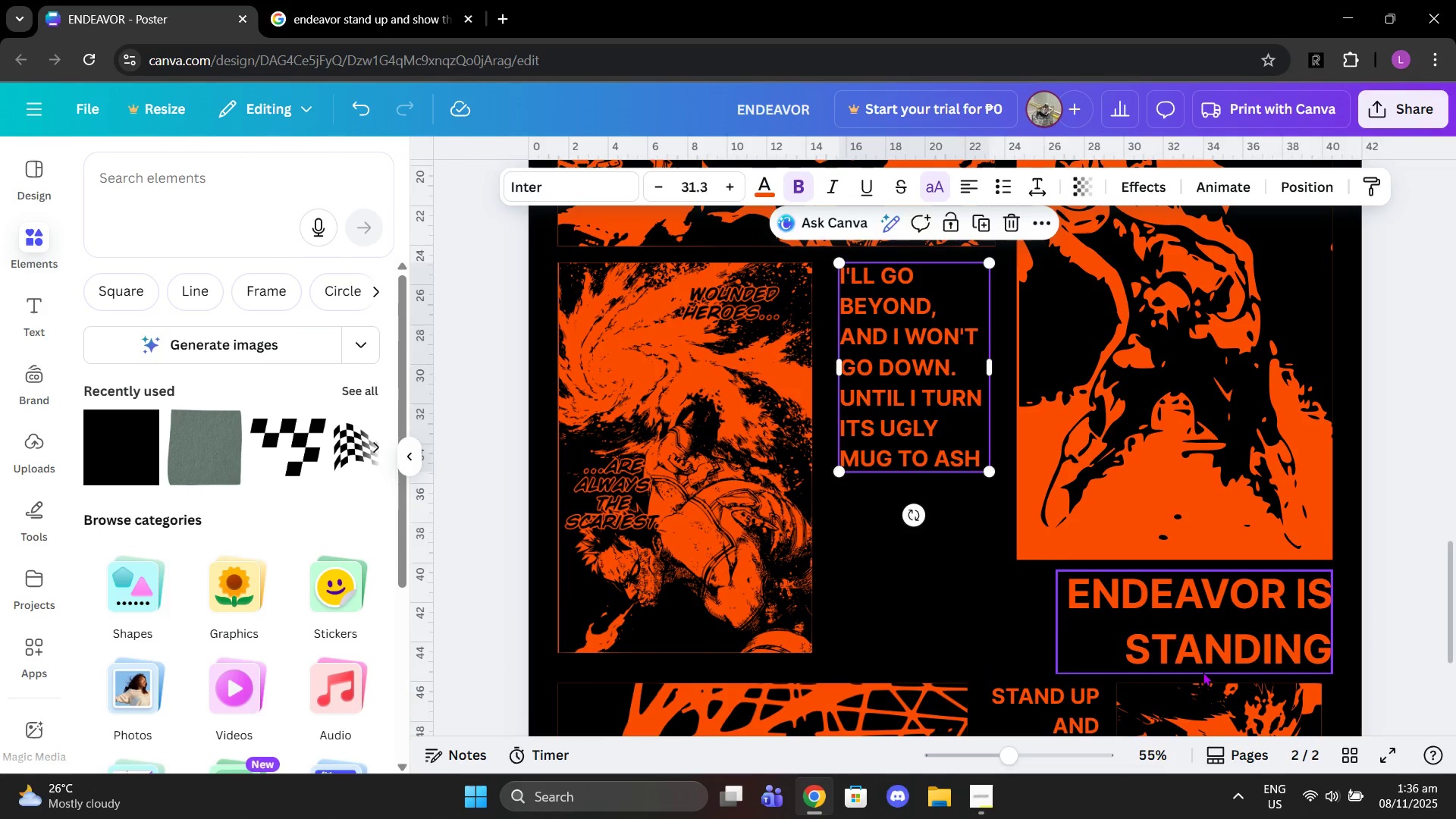 
left_click([1203, 672])
 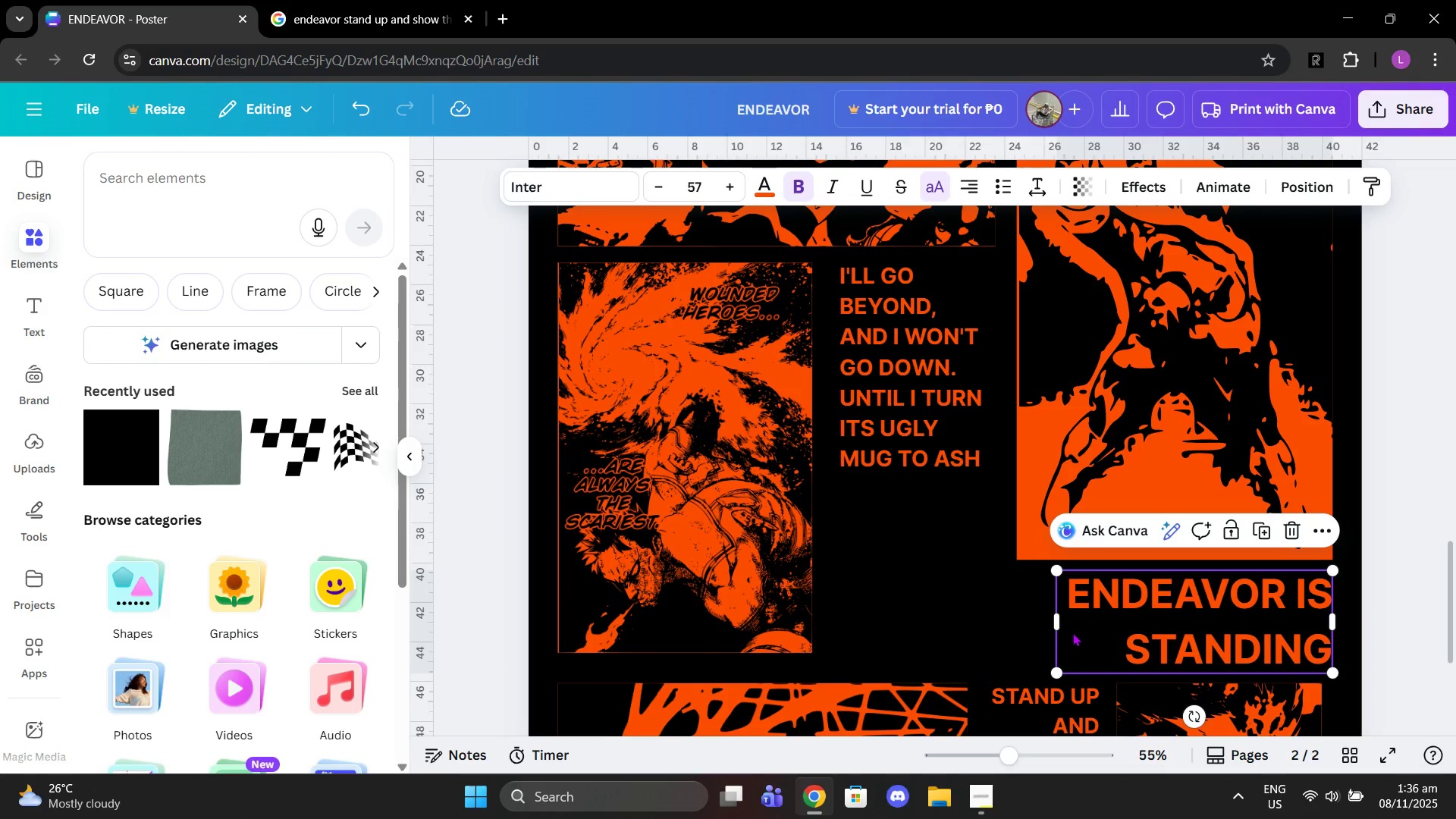 
left_click_drag(start_coordinate=[1055, 620], to_coordinate=[1070, 612])
 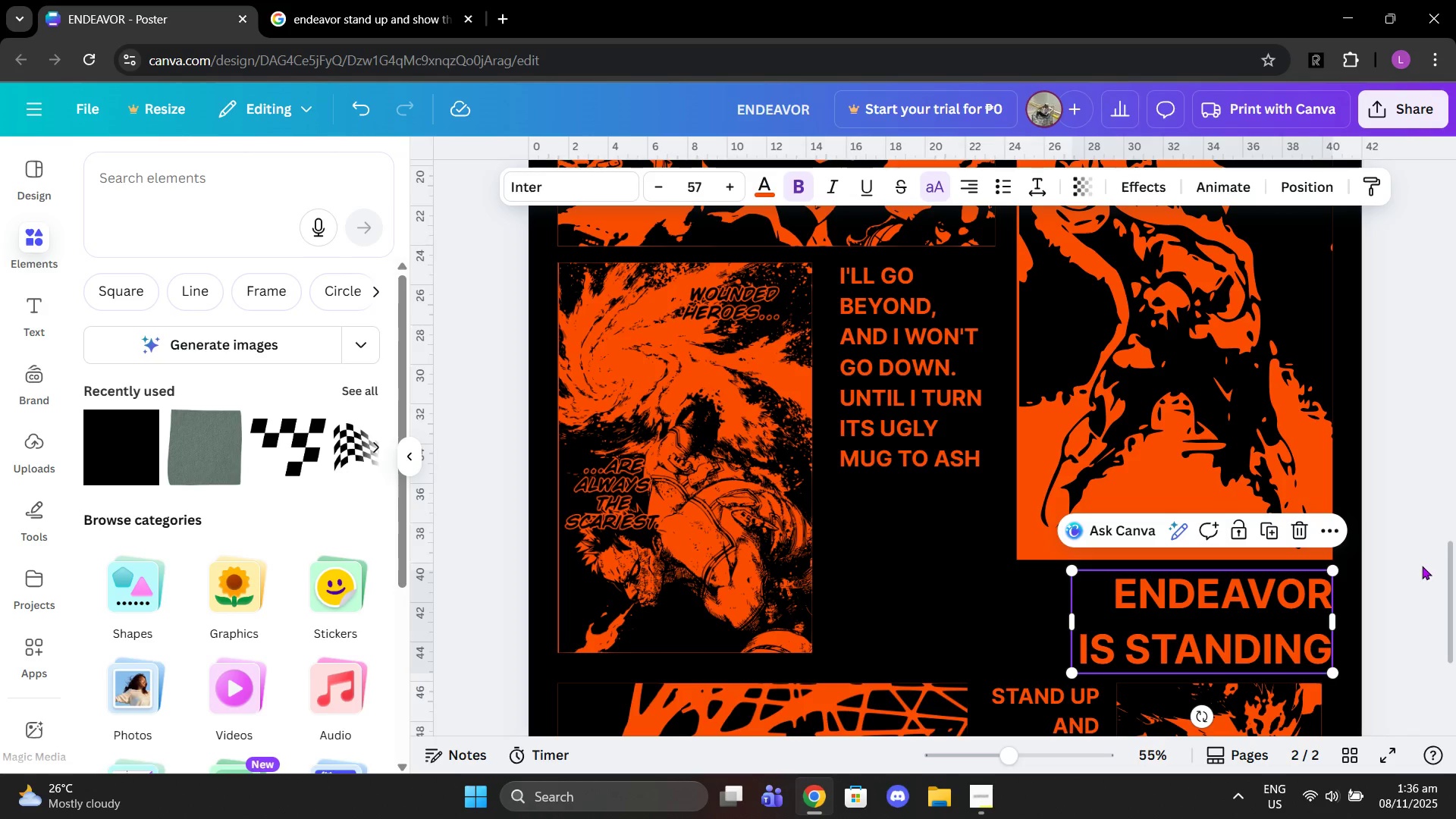 
left_click([1422, 566])
 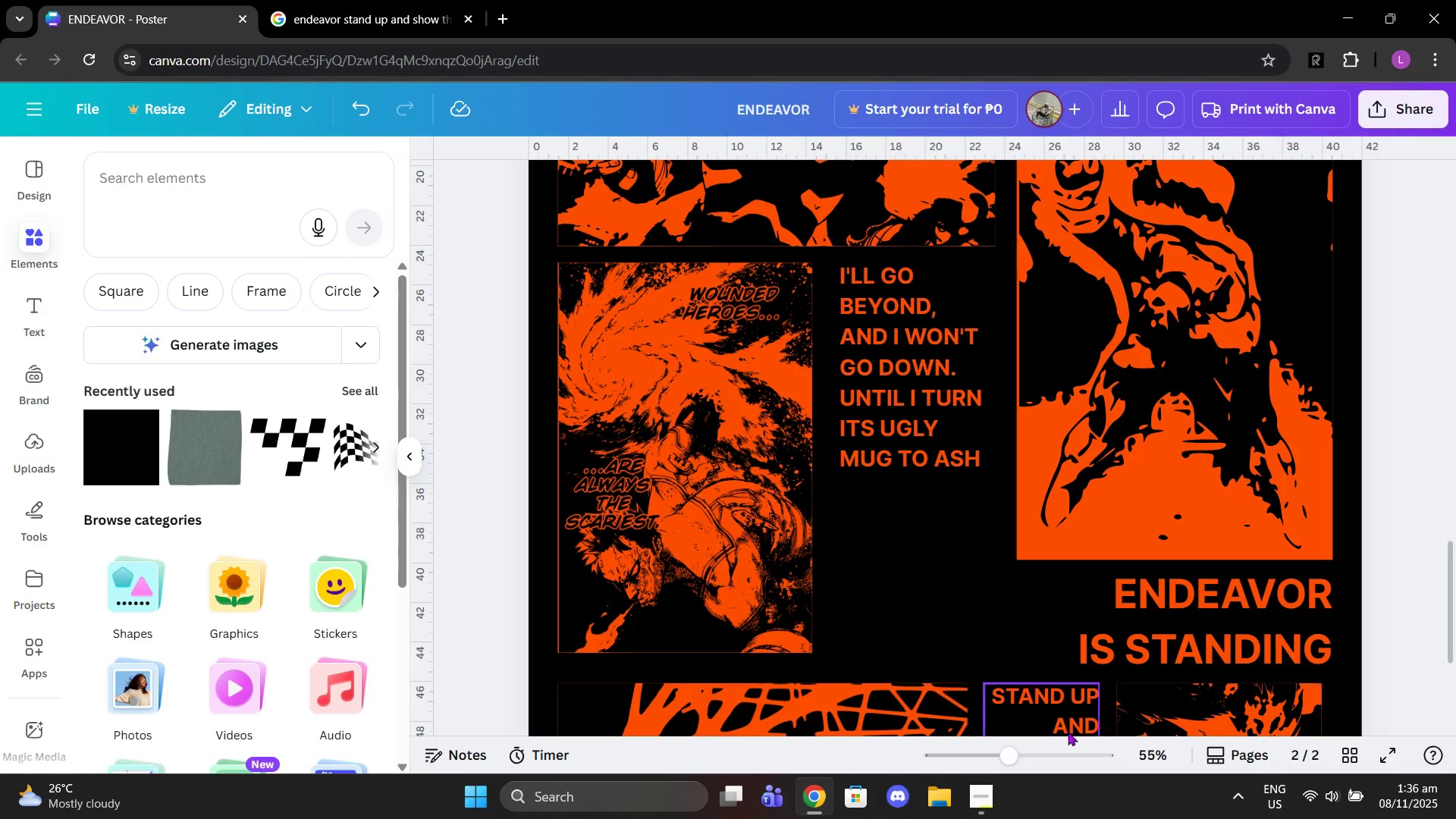 
left_click_drag(start_coordinate=[1006, 754], to_coordinate=[988, 749])
 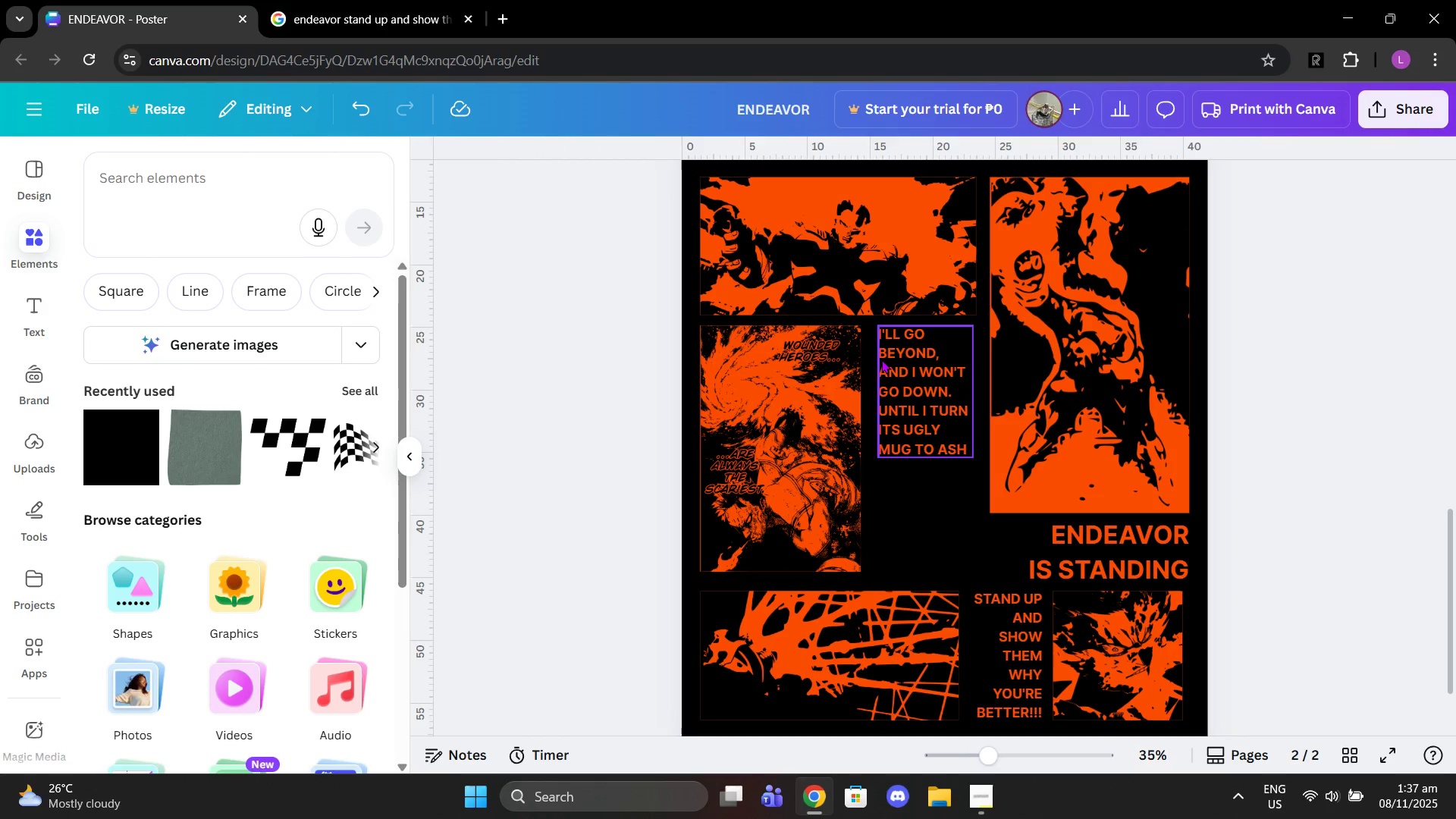 
wait(5.41)
 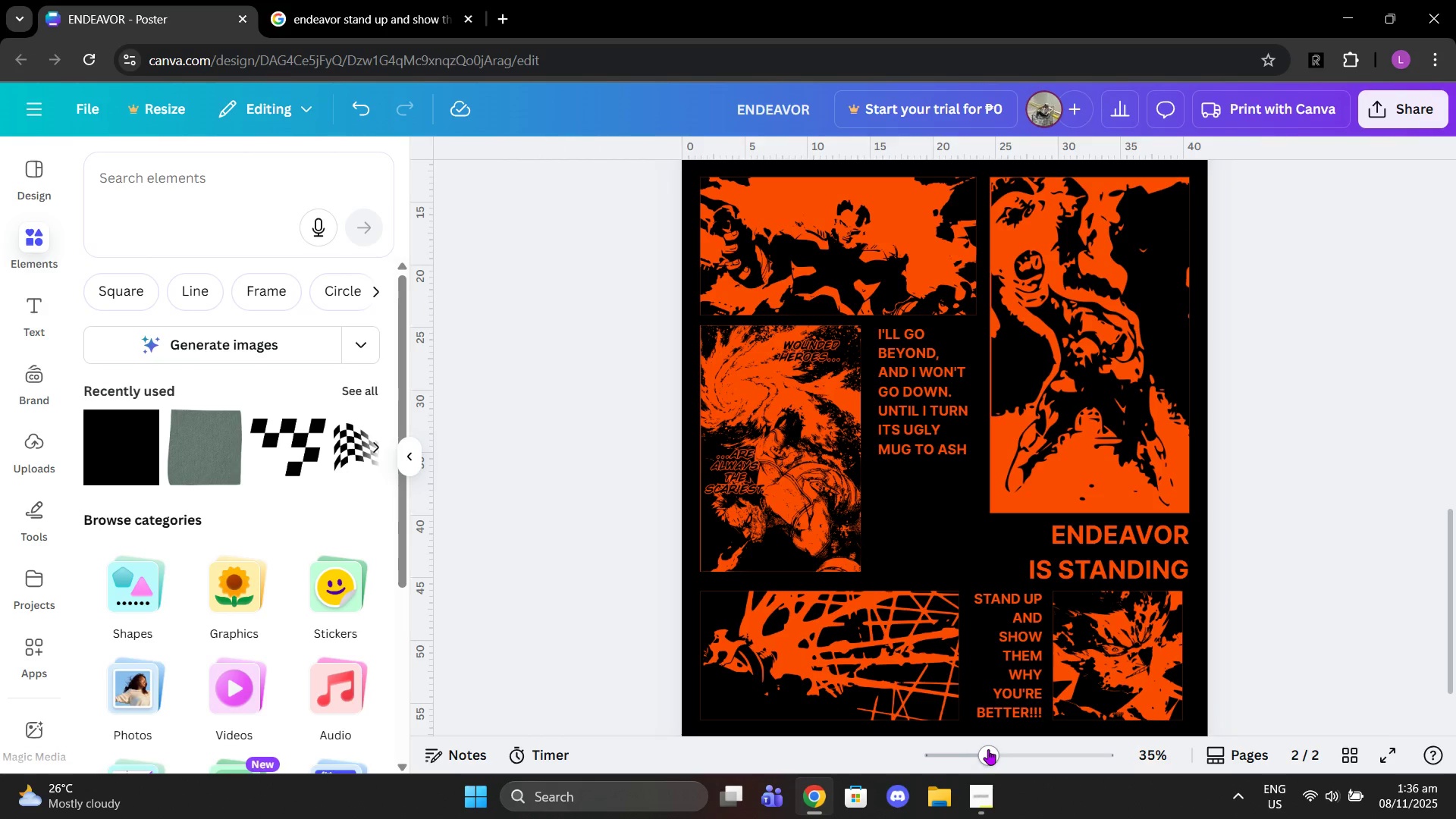 
left_click_drag(start_coordinate=[908, 384], to_coordinate=[736, 492])
 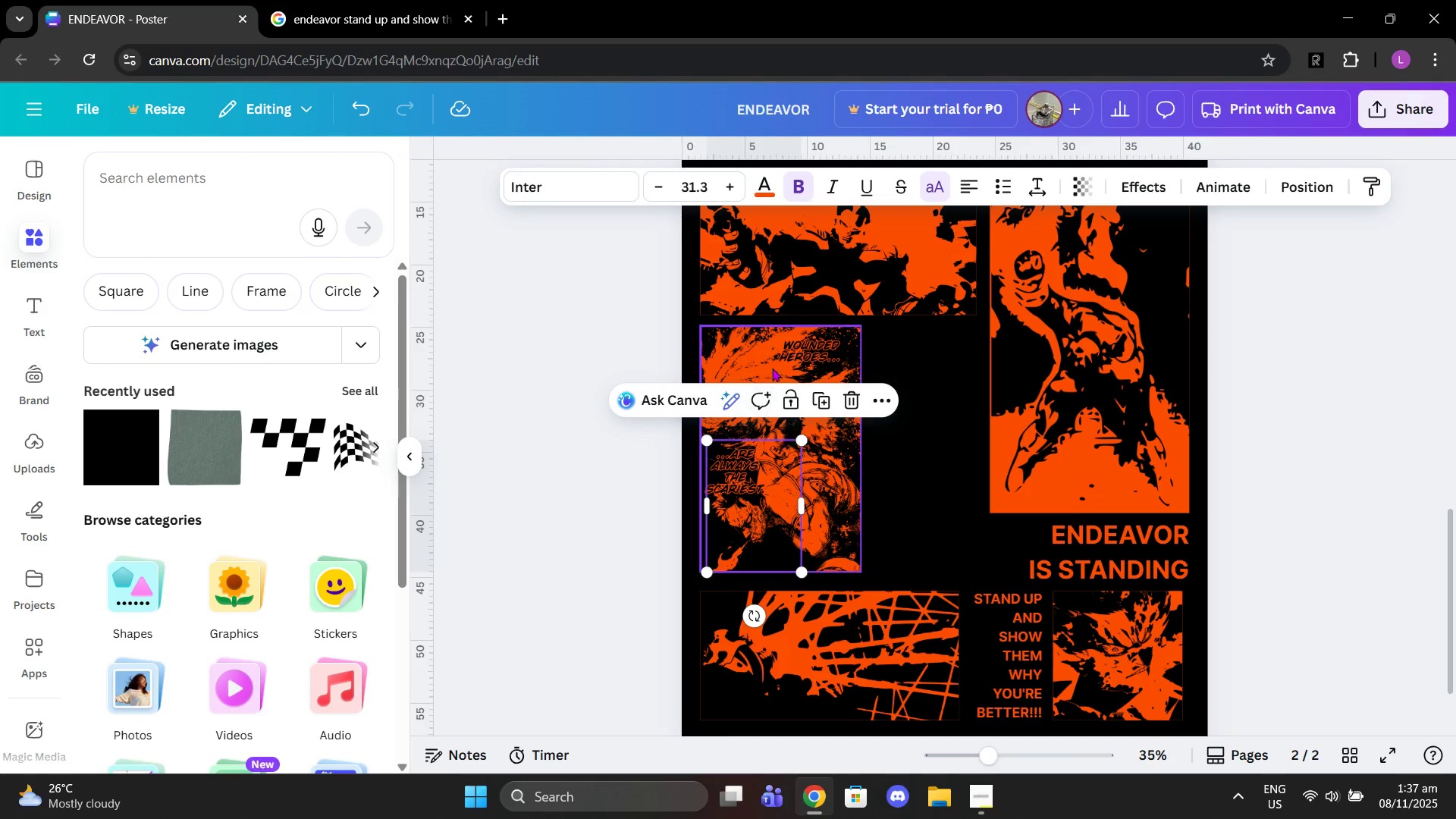 
left_click([772, 362])
 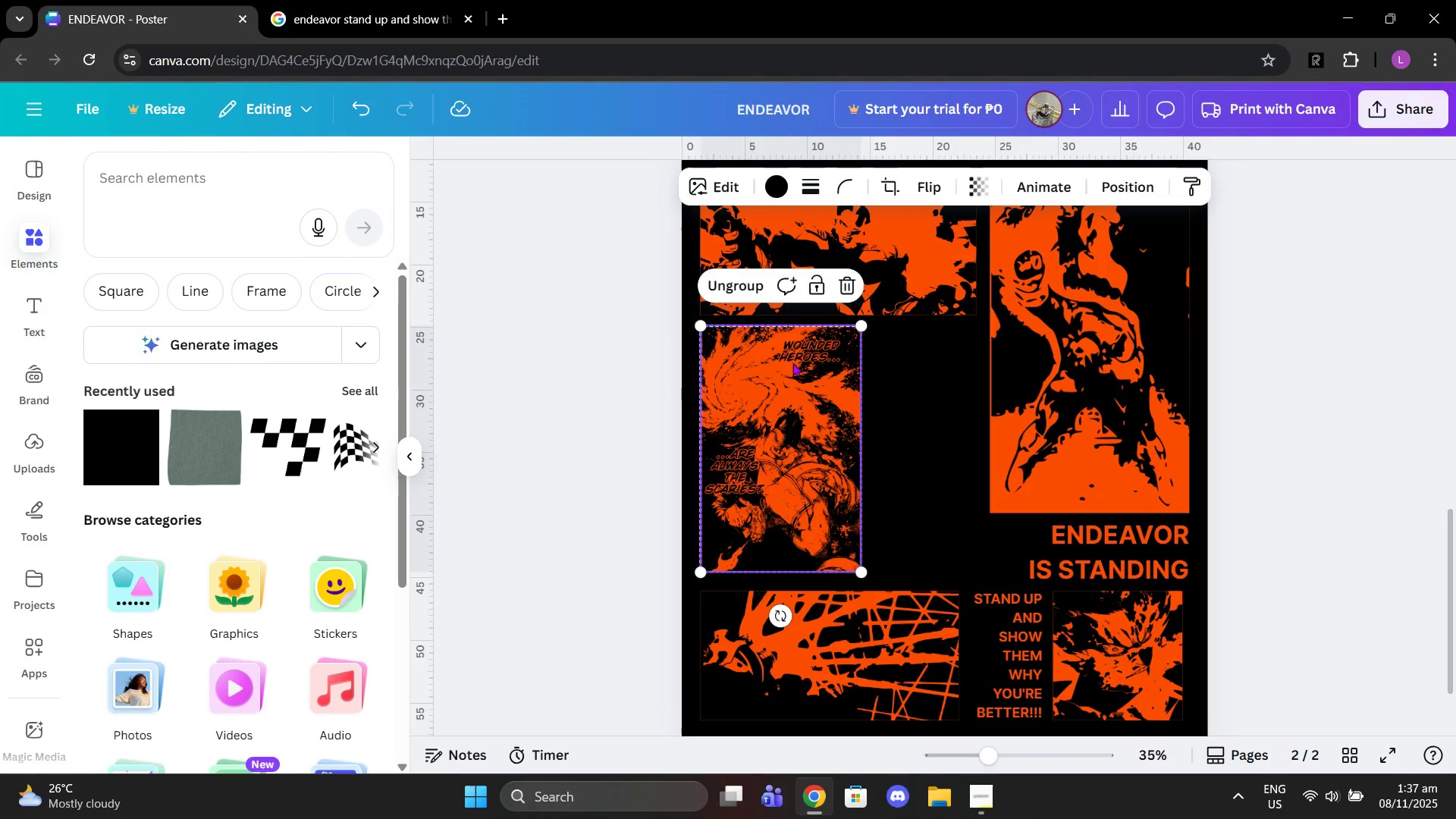 
left_click_drag(start_coordinate=[772, 362], to_coordinate=[886, 363])
 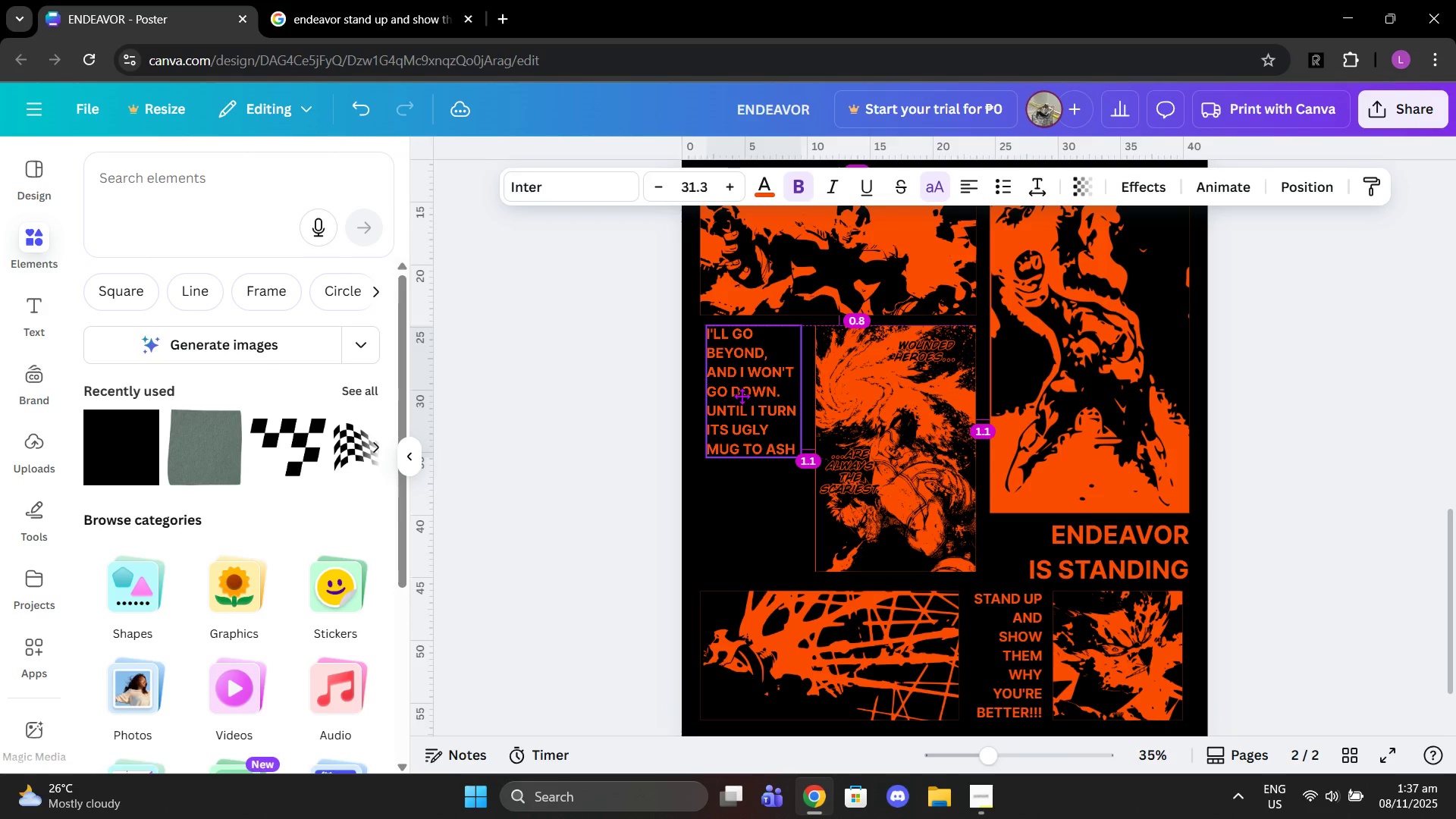 
wait(6.54)
 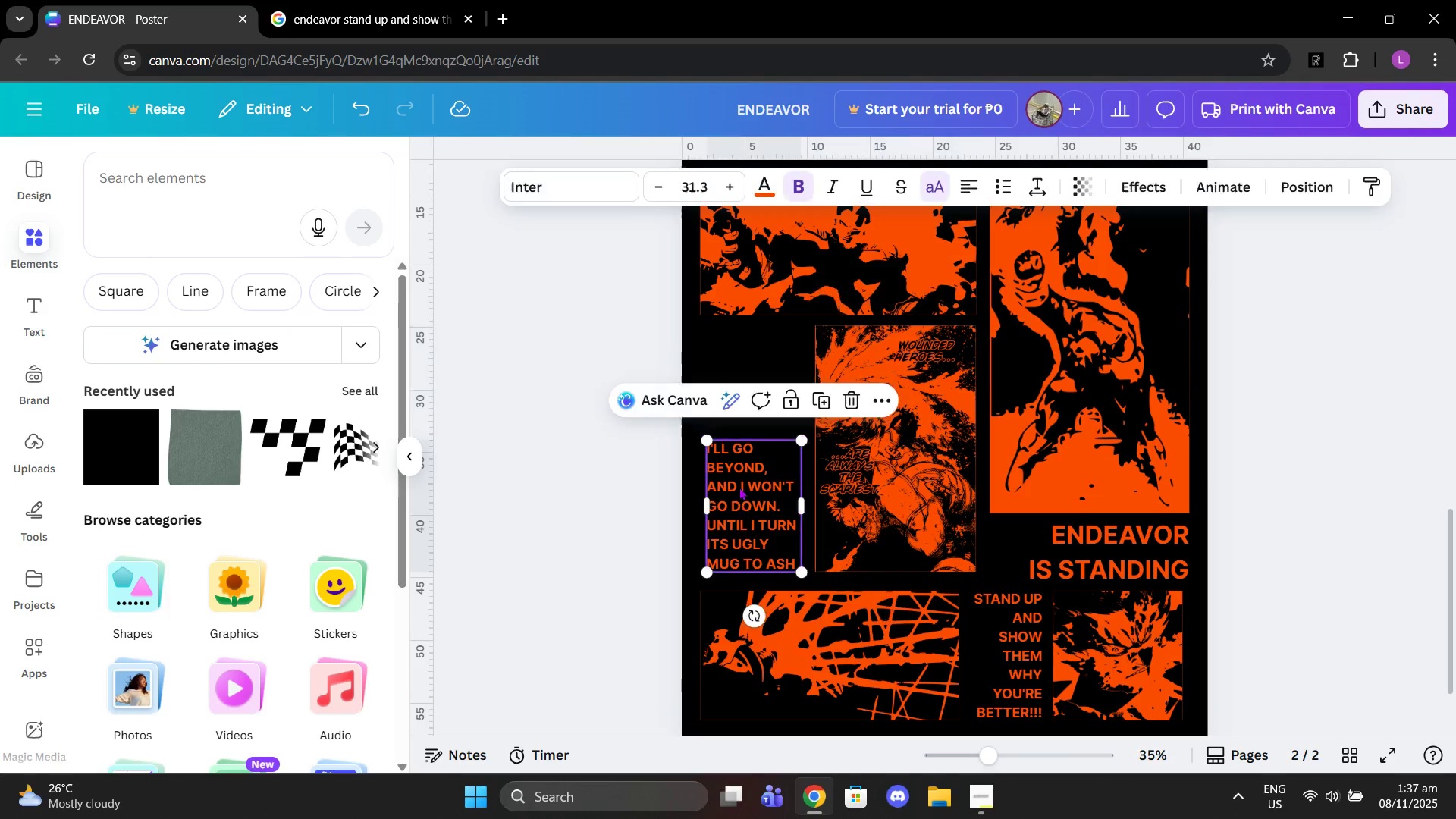 
mouse_move([761, 504])
 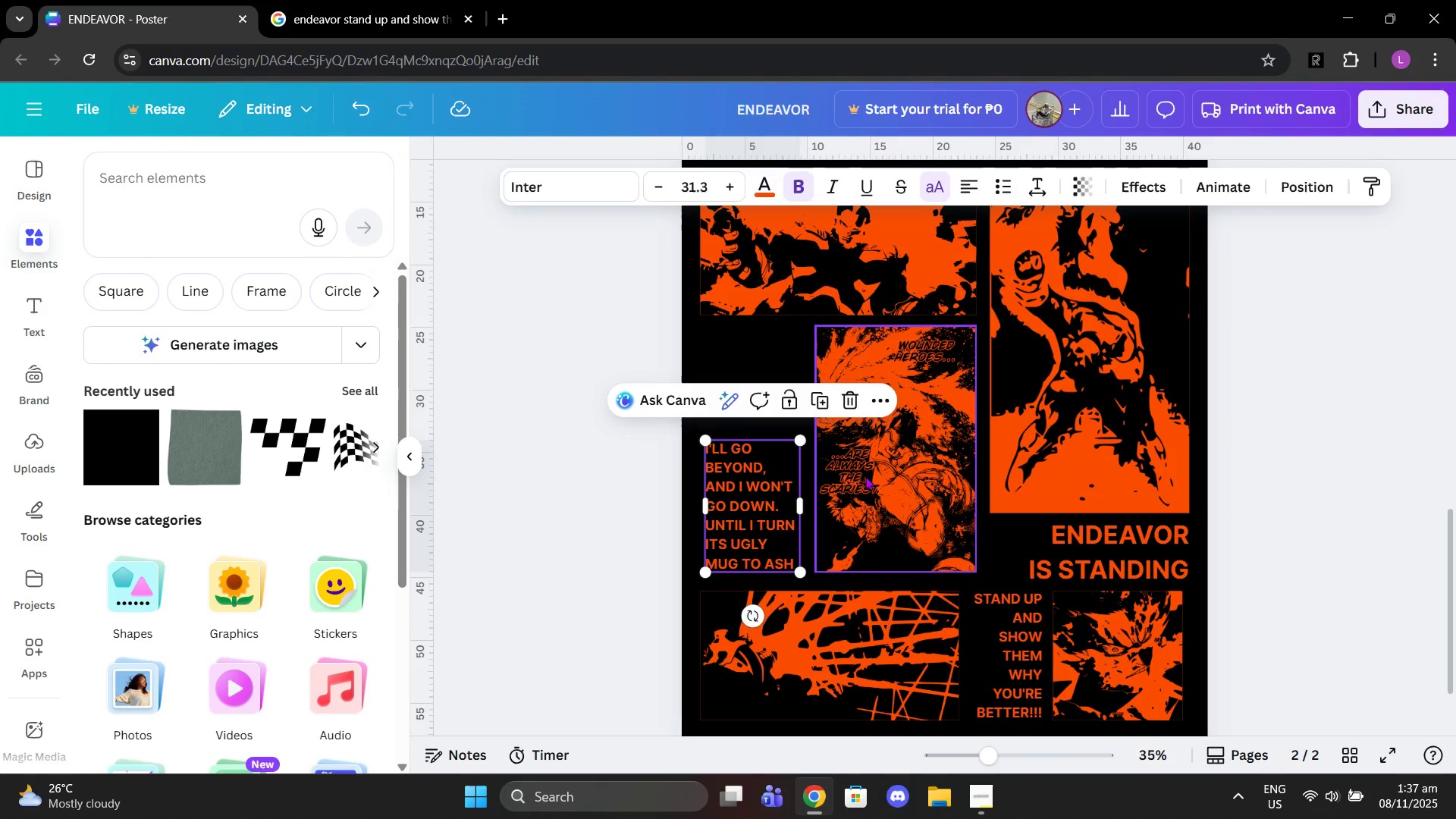 
left_click_drag(start_coordinate=[865, 476], to_coordinate=[864, 483])
 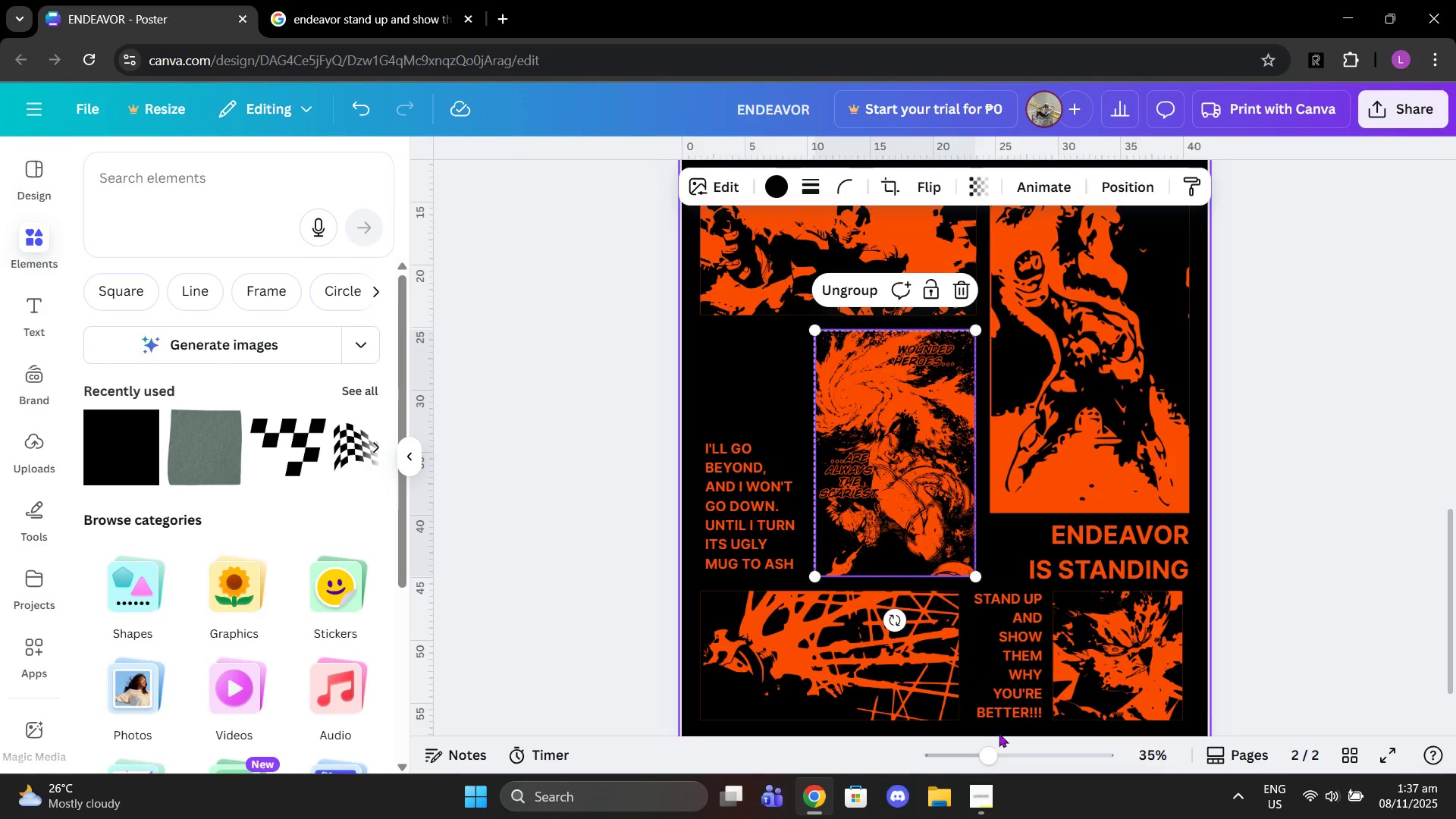 
left_click_drag(start_coordinate=[997, 755], to_coordinate=[1013, 749])
 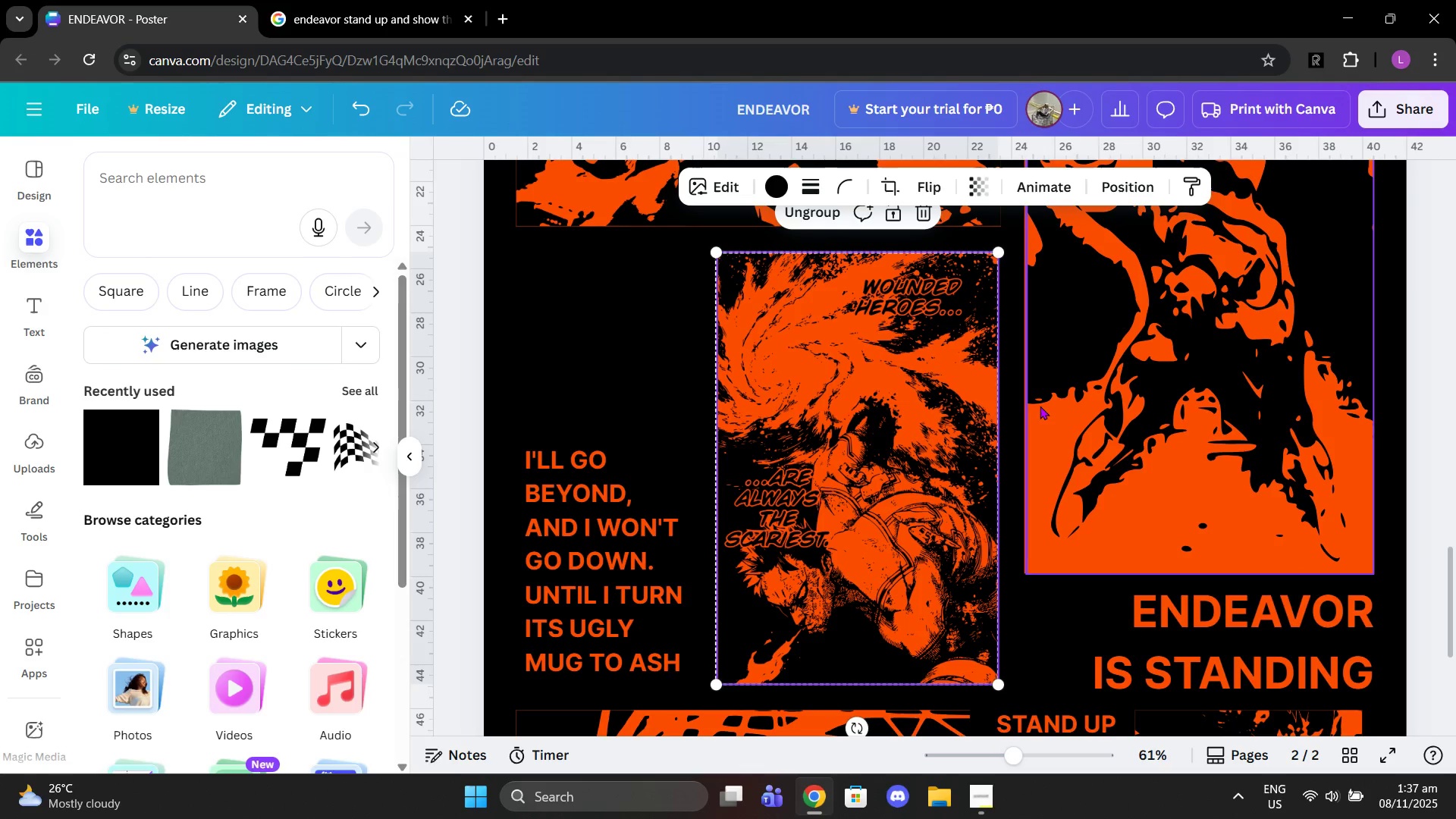 
left_click([1040, 405])
 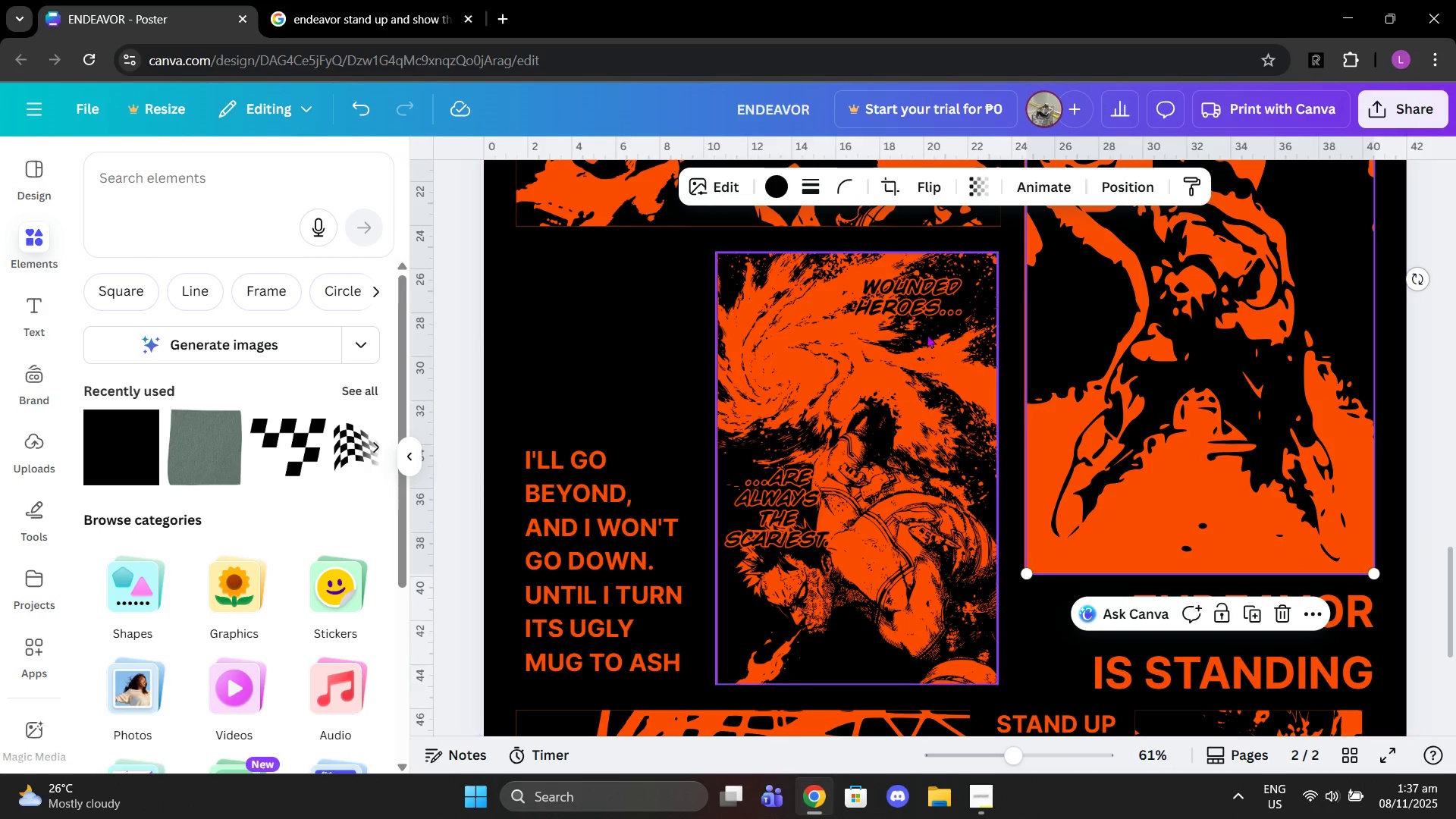 
left_click([925, 334])
 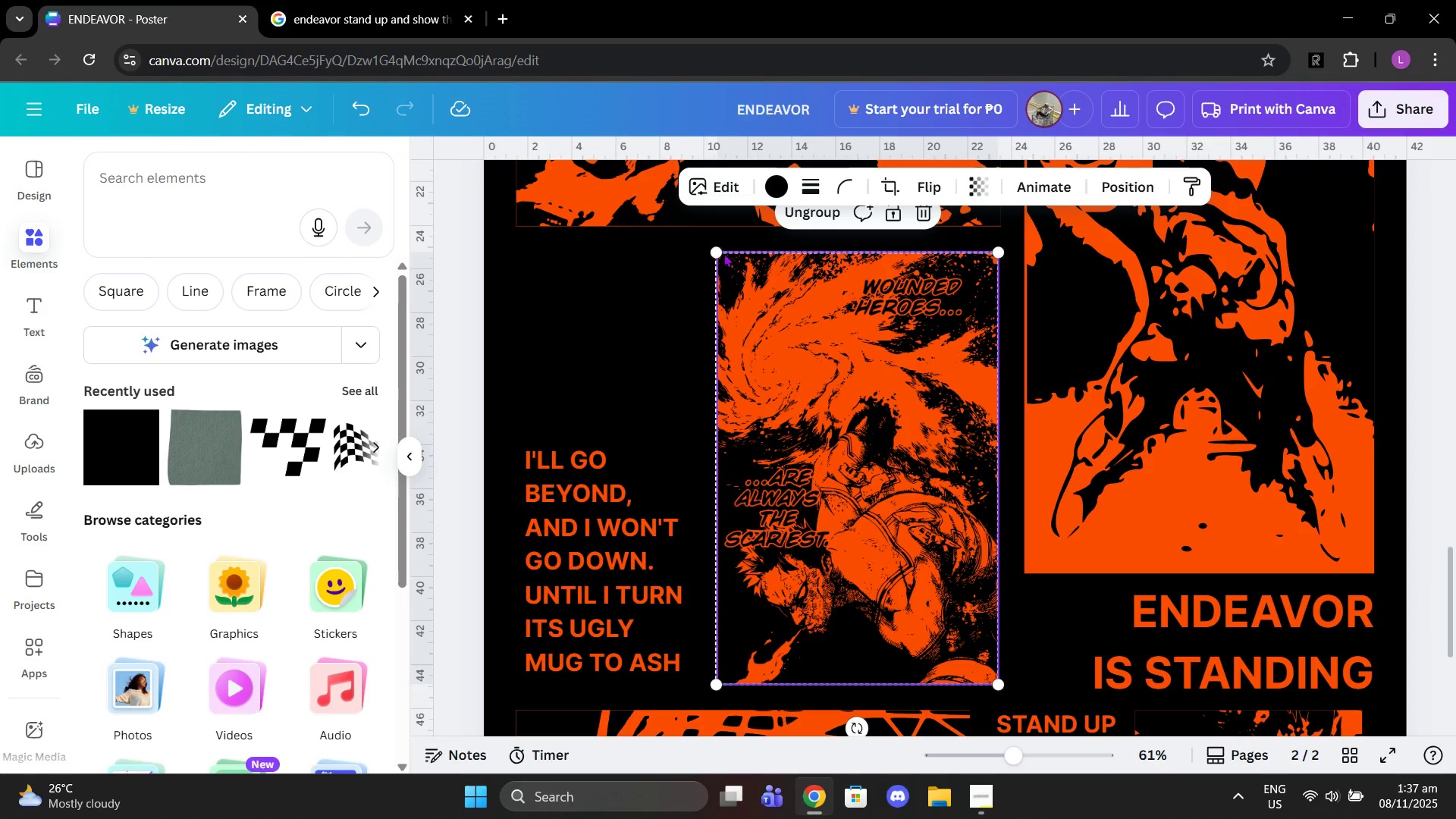 
left_click_drag(start_coordinate=[715, 253], to_coordinate=[704, 247])
 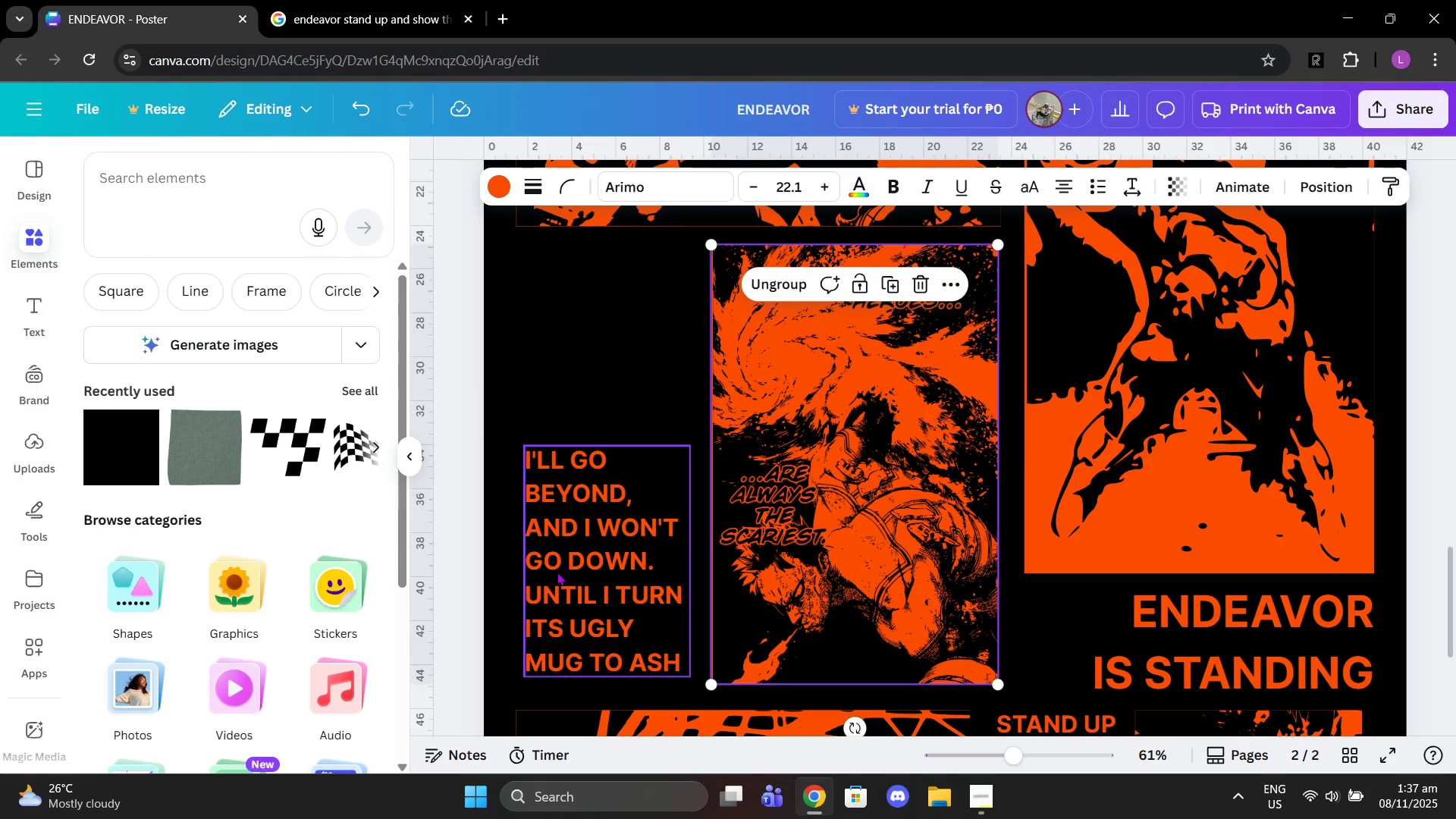 
left_click([557, 572])
 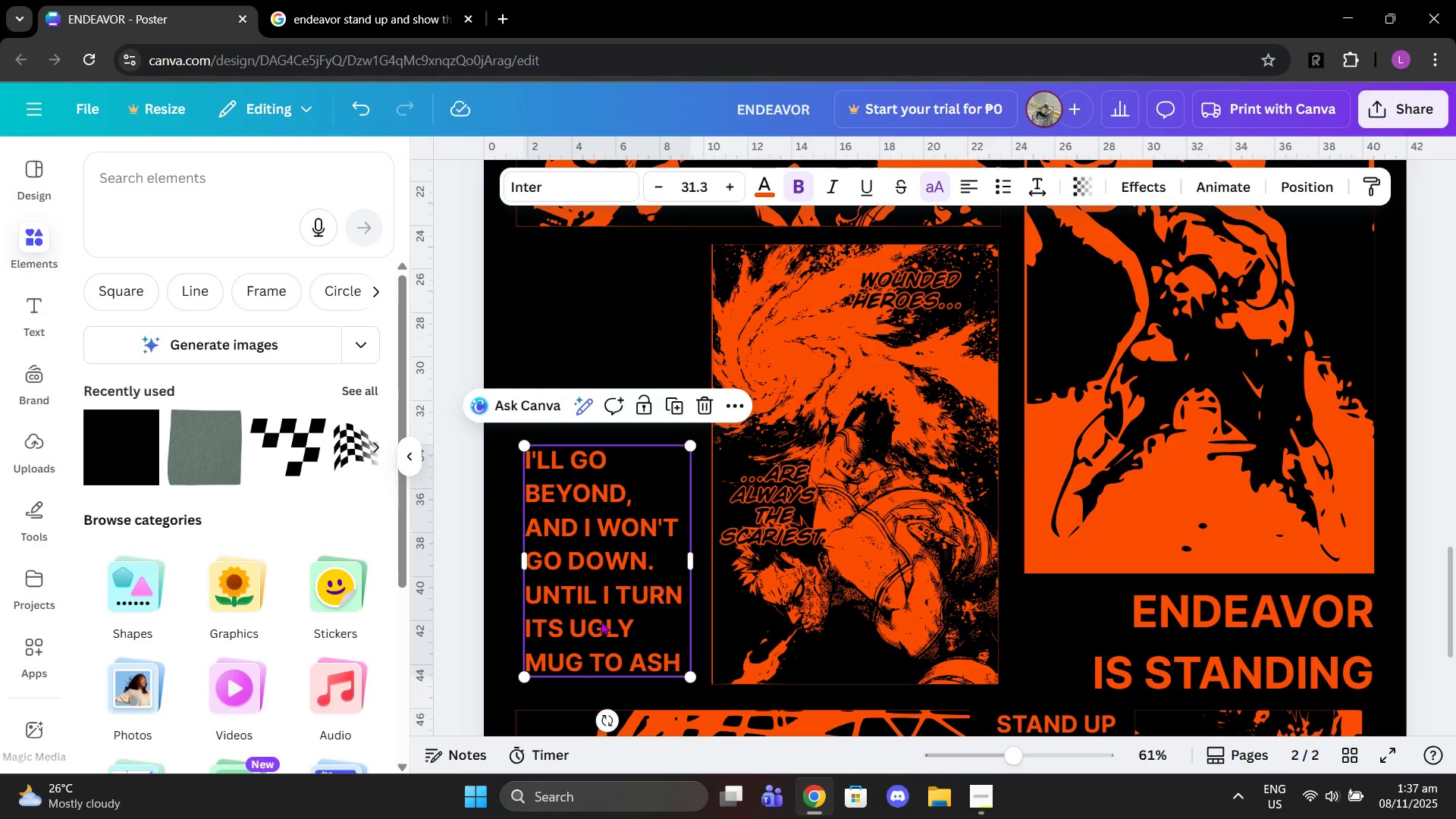 
left_click_drag(start_coordinate=[598, 635], to_coordinate=[600, 641])
 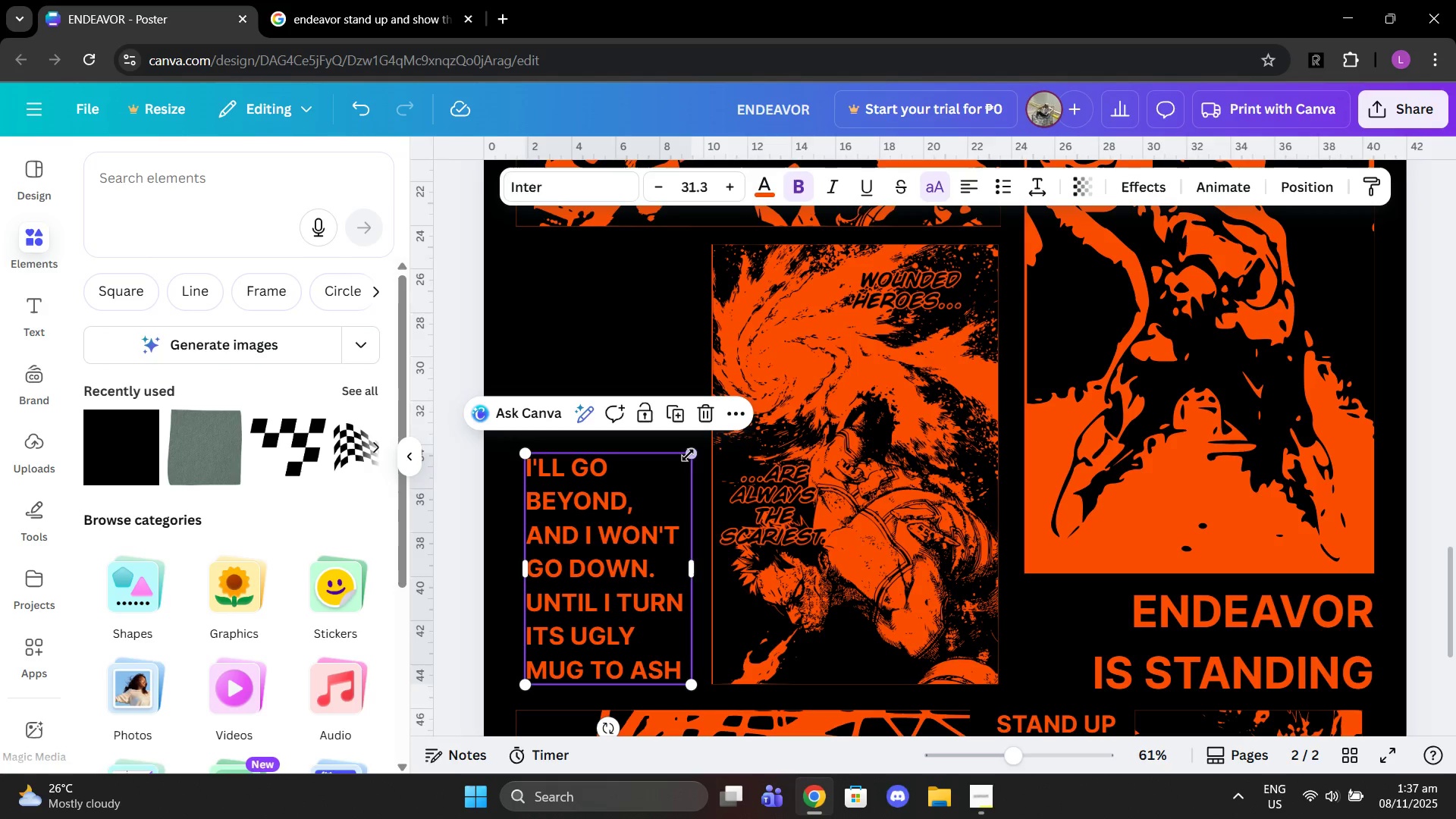 
left_click_drag(start_coordinate=[688, 455], to_coordinate=[702, 448])
 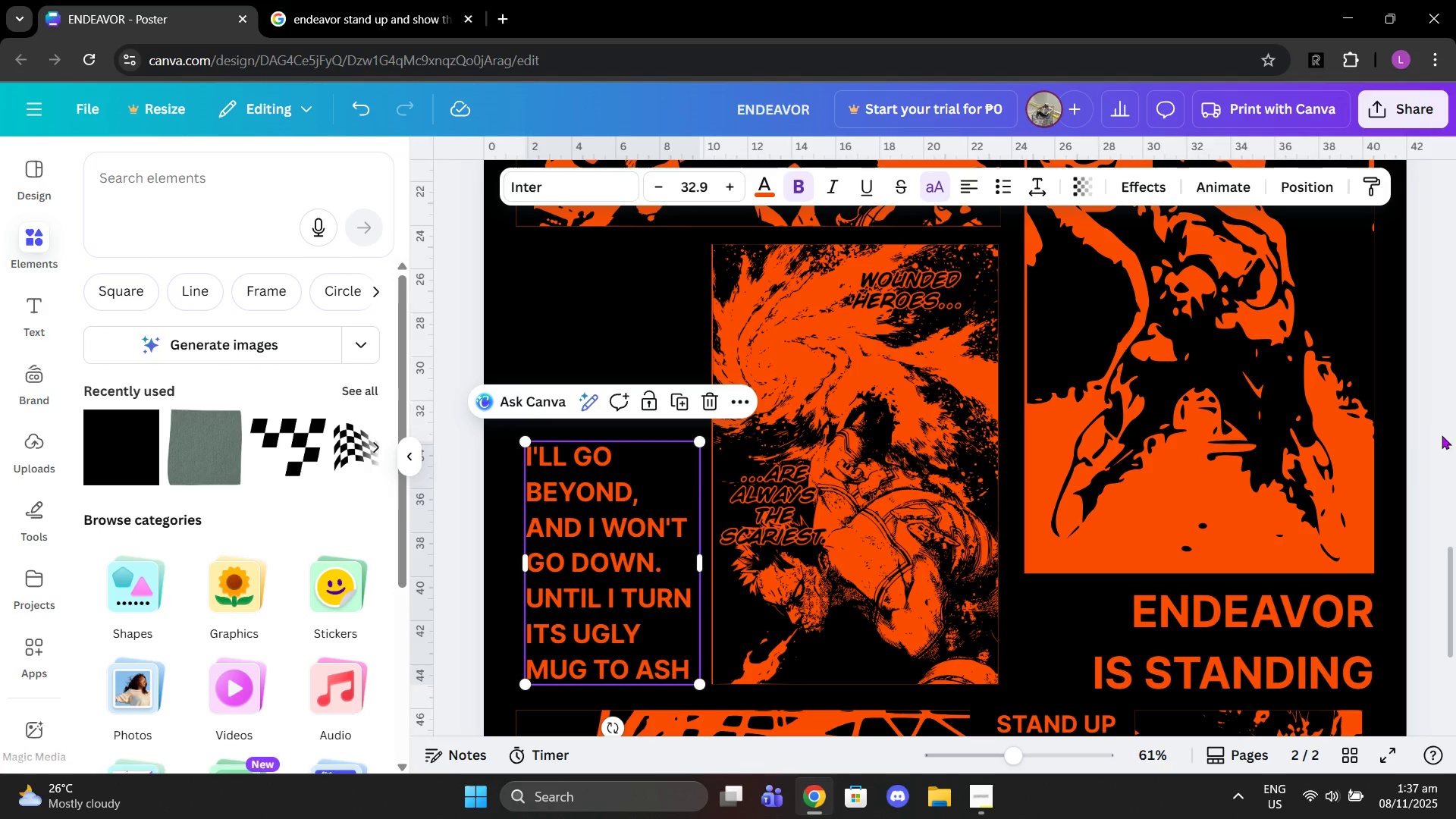 
left_click([1442, 435])
 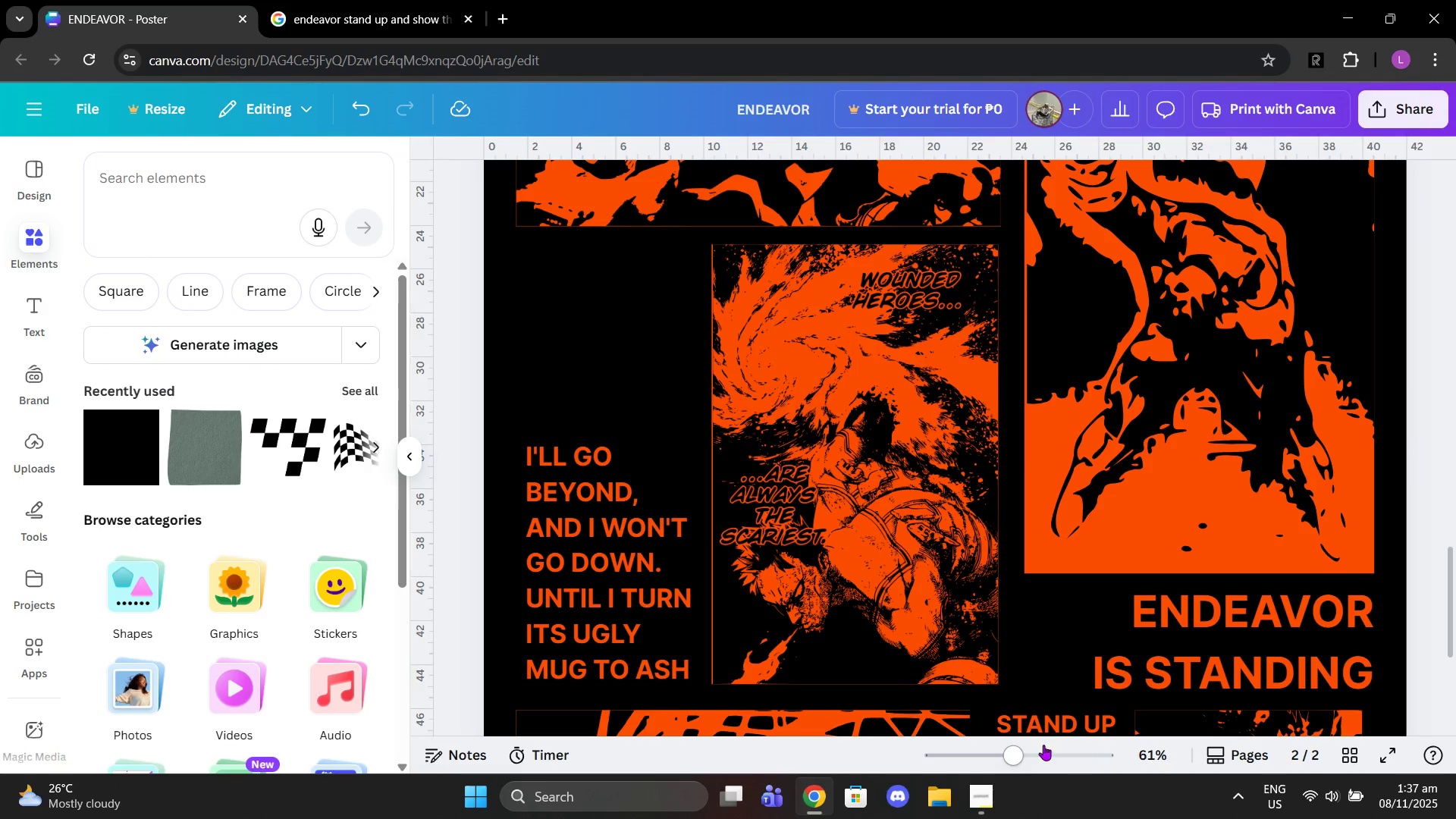 
left_click_drag(start_coordinate=[1018, 745], to_coordinate=[984, 742])
 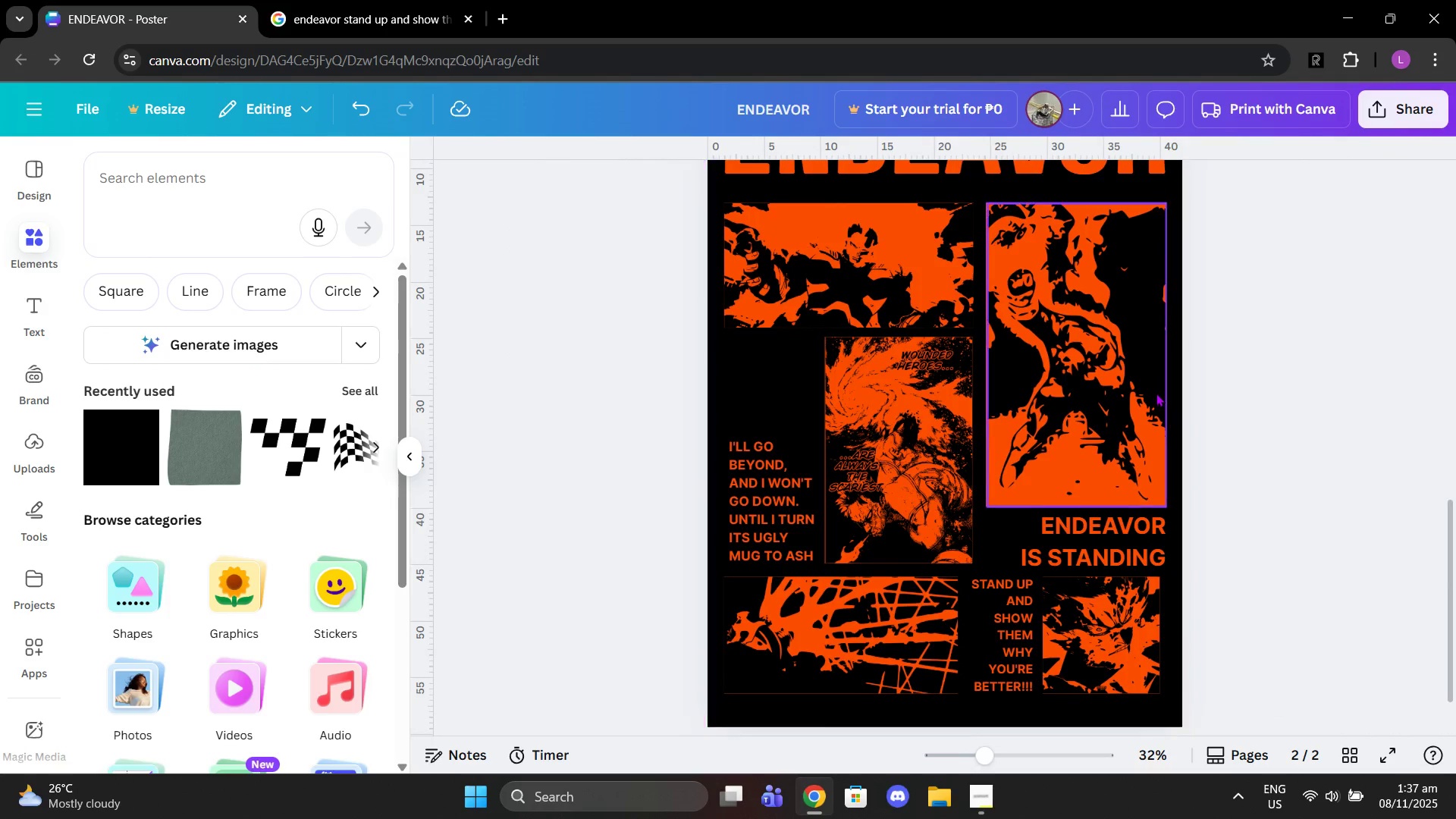 
scroll: coordinate [1156, 393], scroll_direction: up, amount: 2.0
 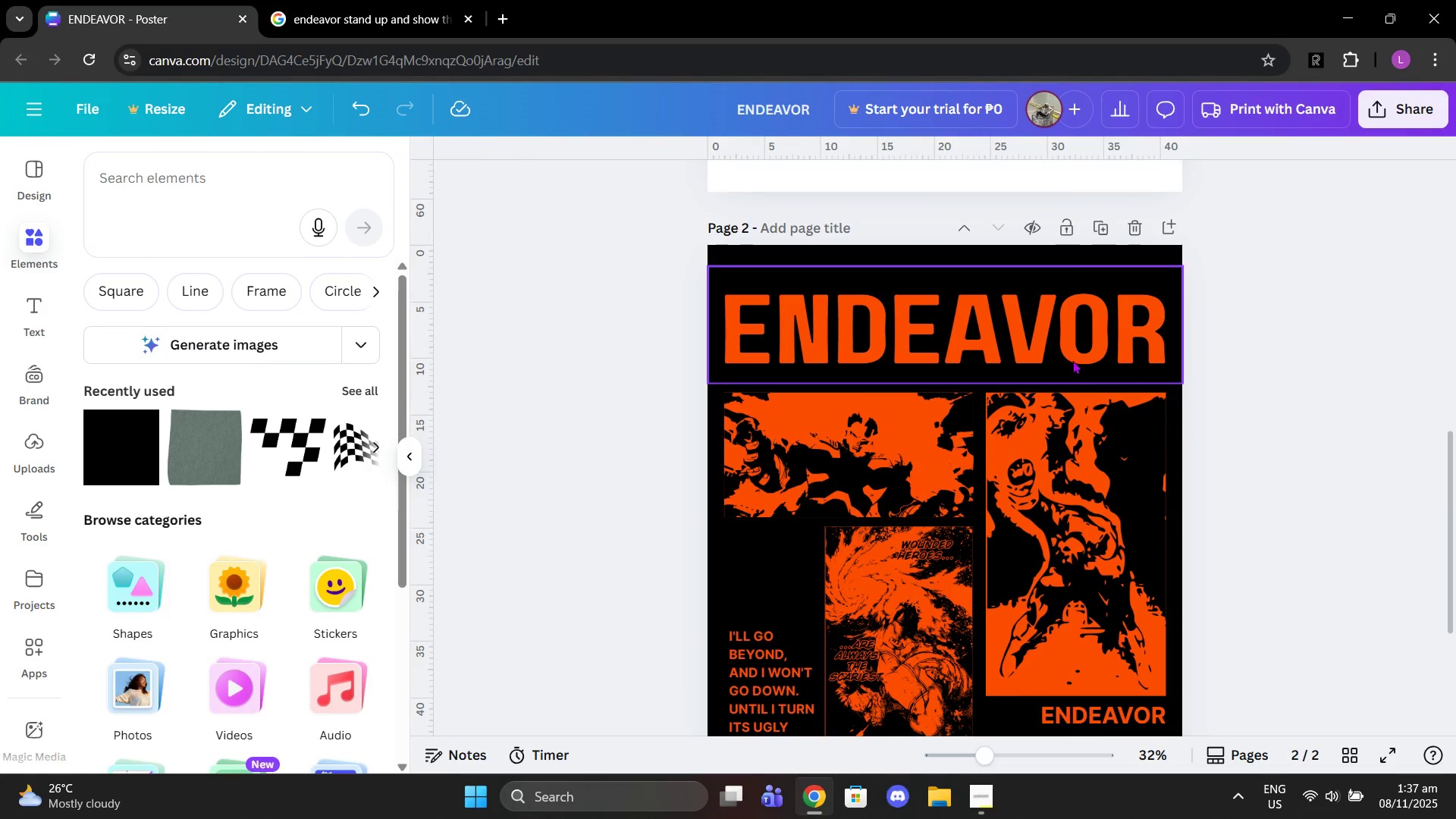 
scroll: coordinate [1073, 363], scroll_direction: down, amount: 2.0
 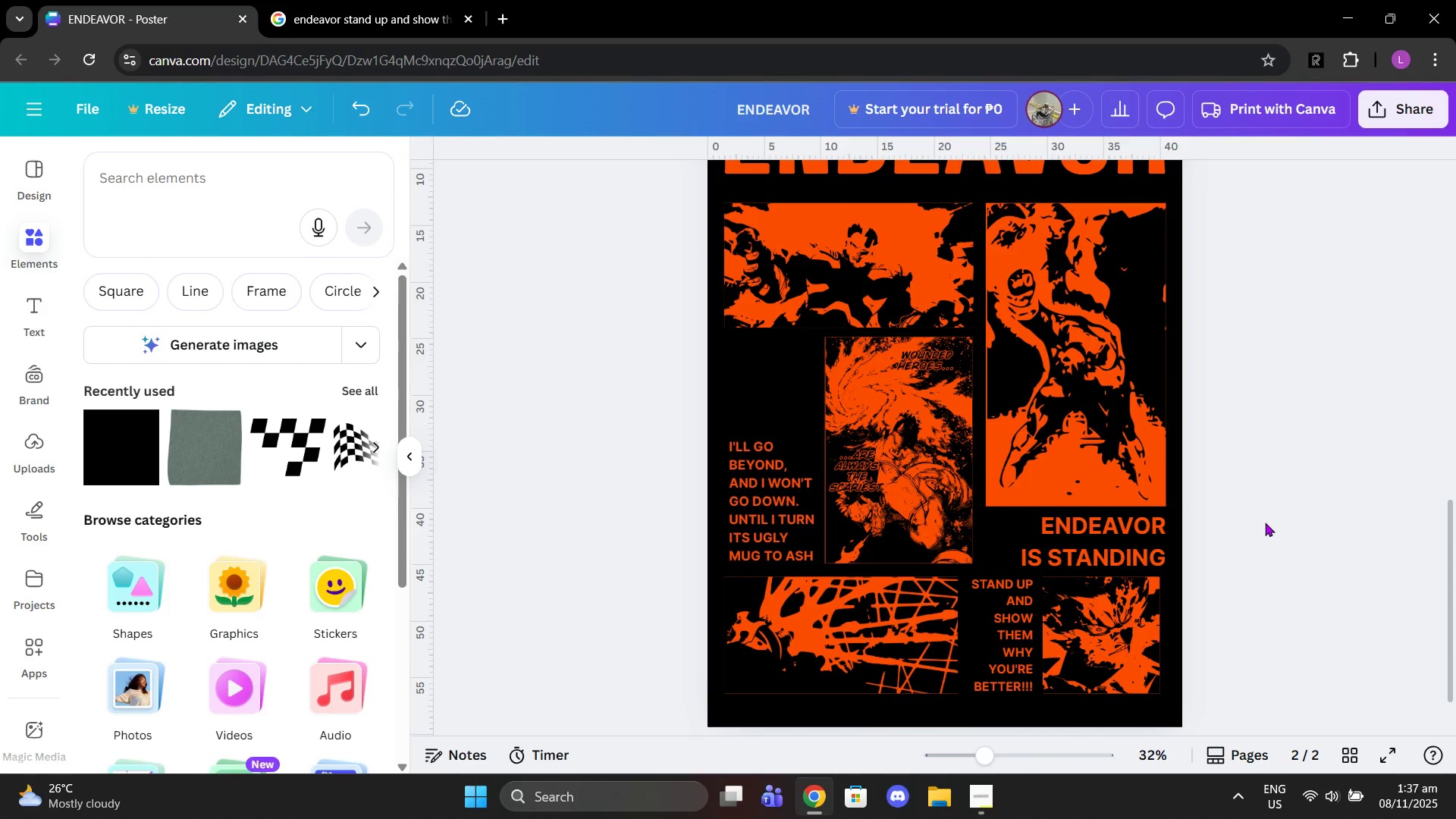 
left_click([410, 0])
 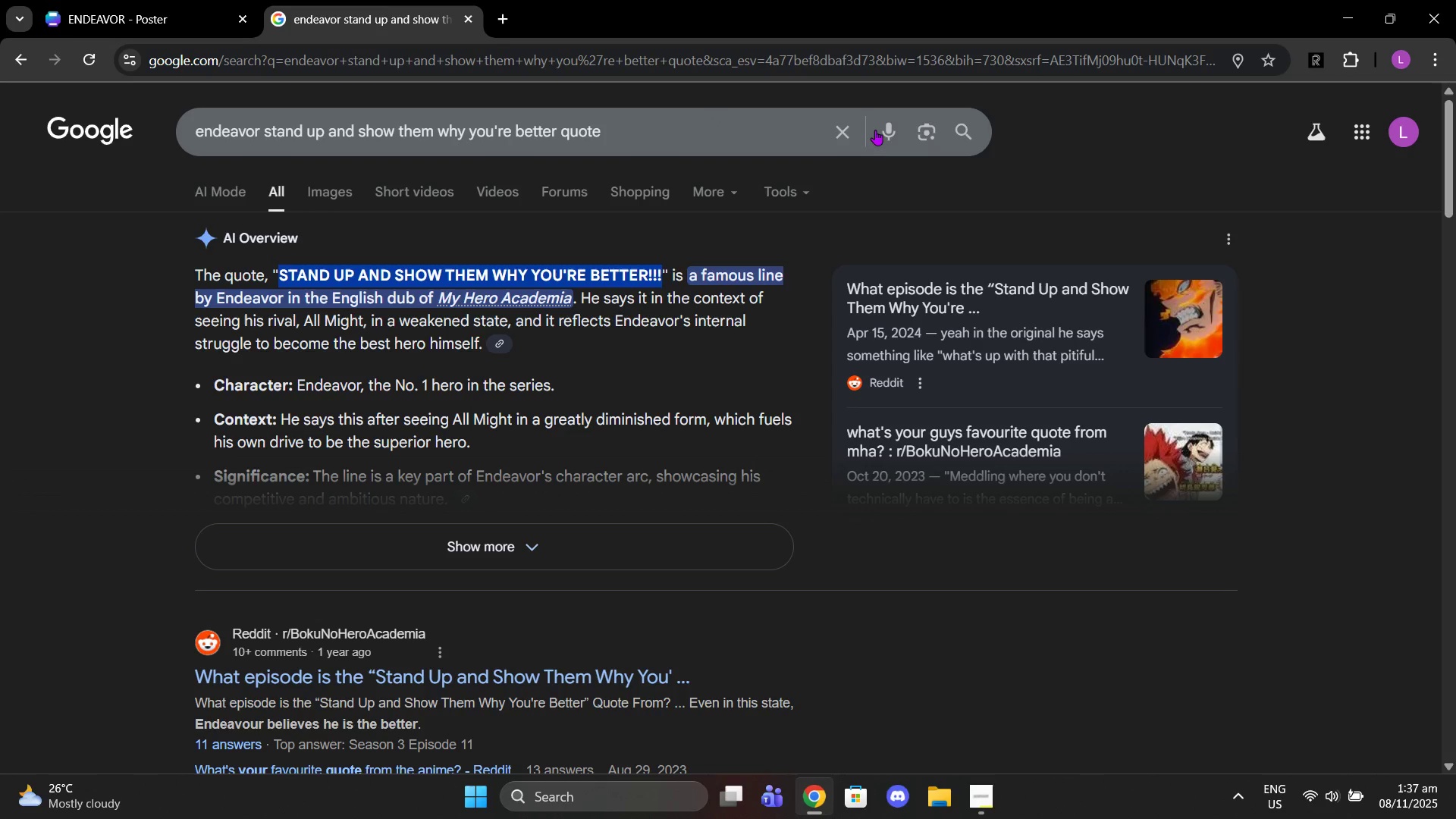 
left_click([839, 129])
 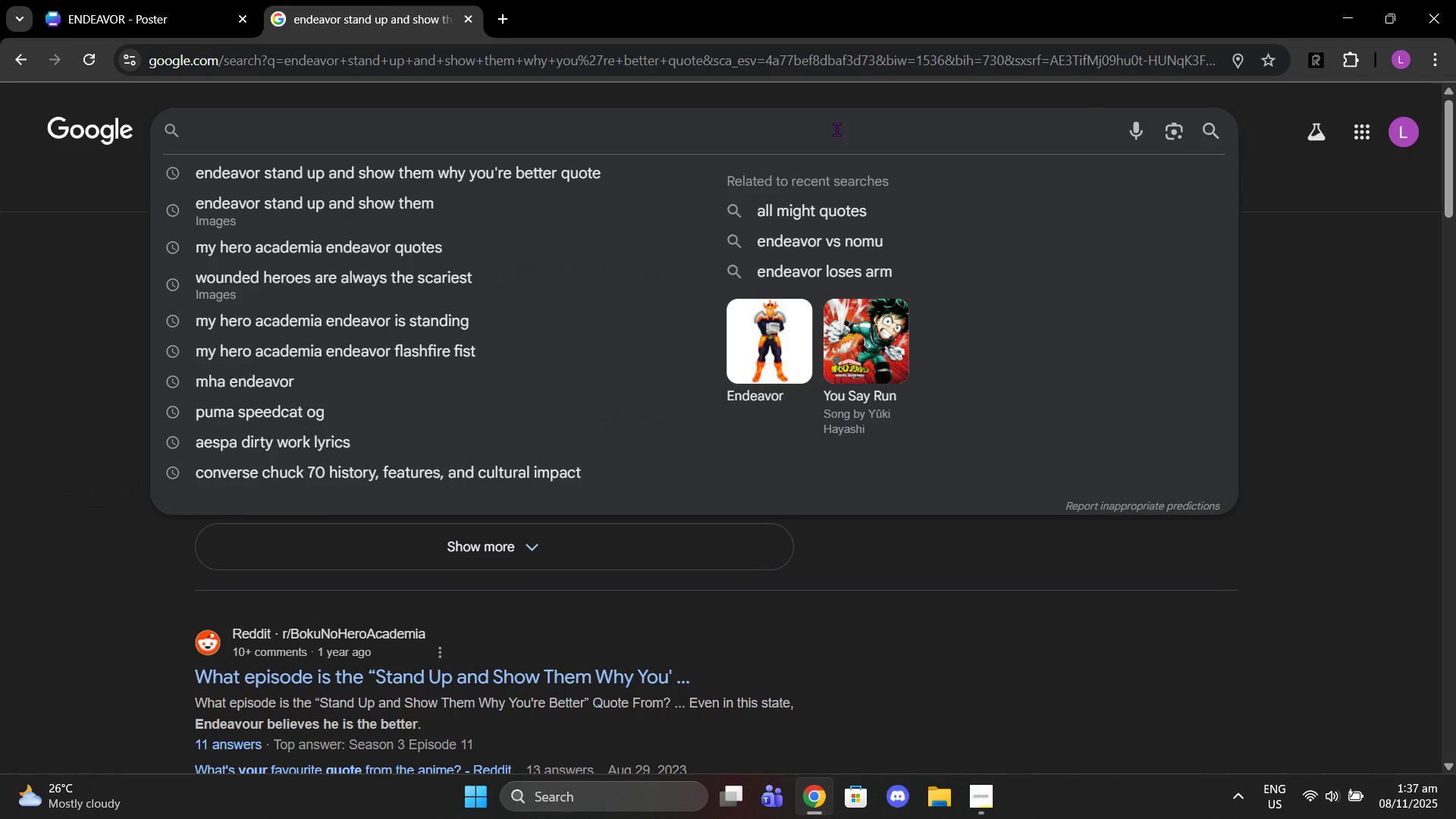 
type(endevour s)
key(Backspace)
key(Backspace)
key(Backspace)
key(Backspace)
key(Backspace)
key(Backspace)
type(avor strongest attack)
 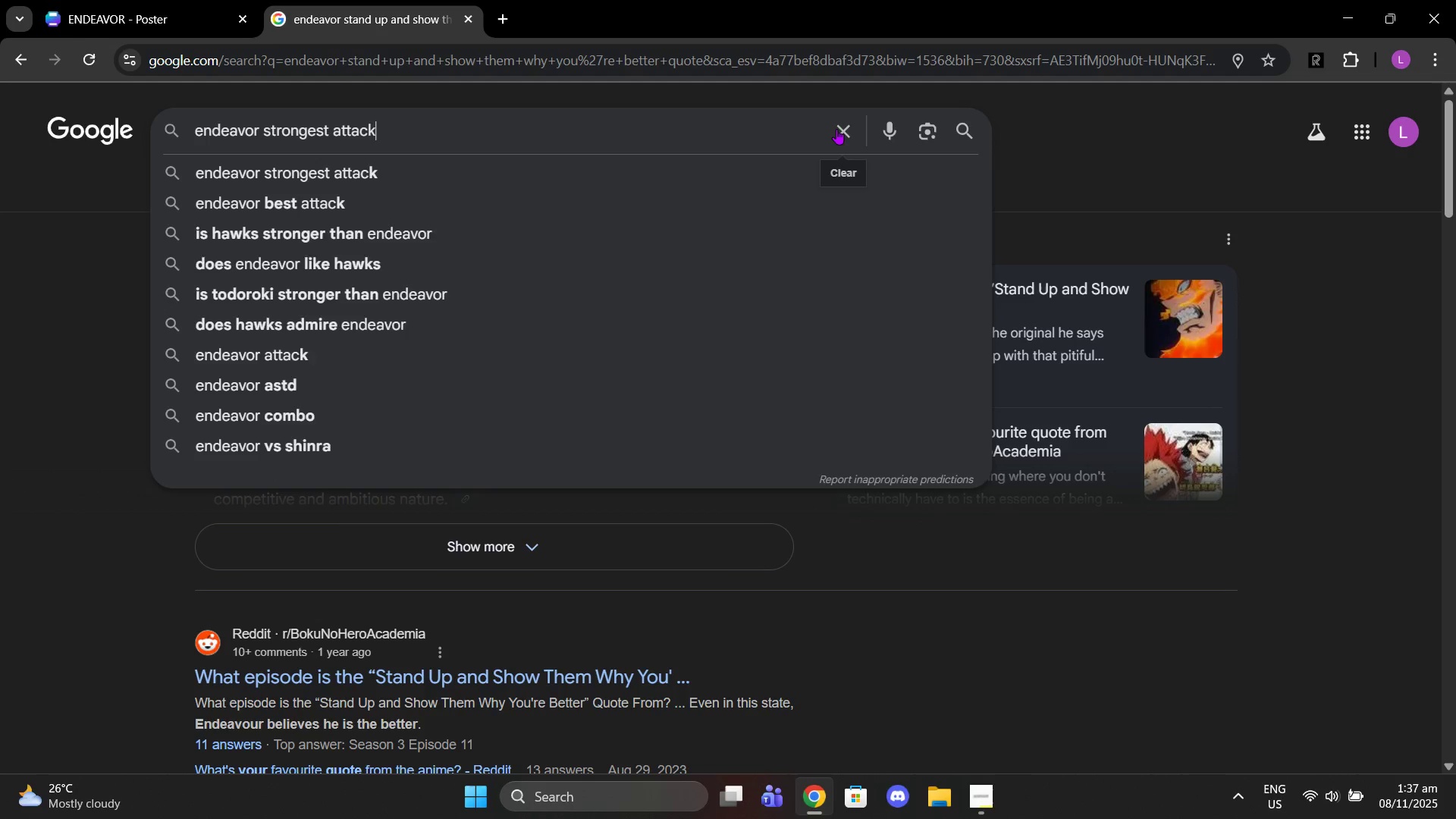 
key(Enter)
 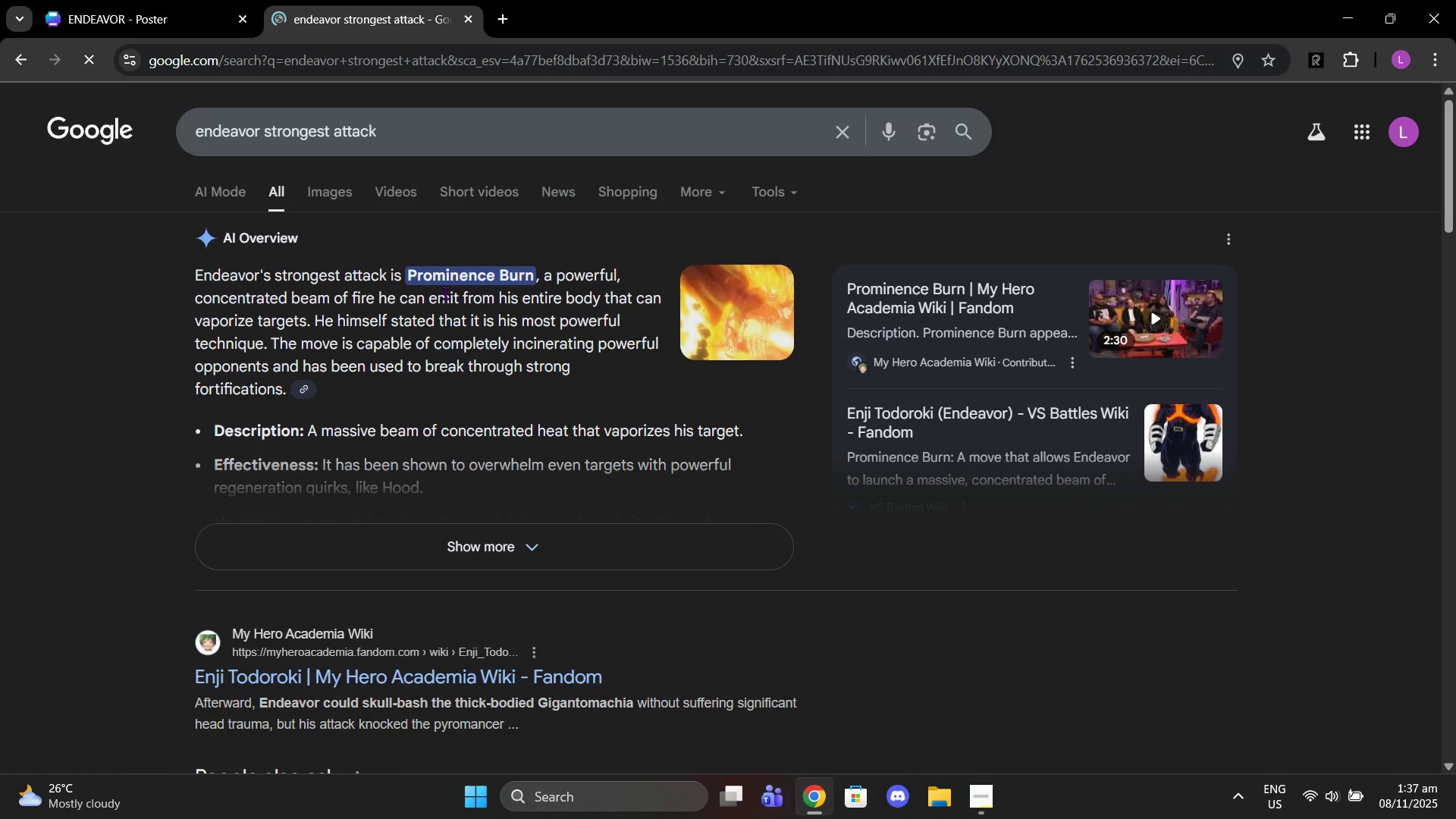 
left_click_drag(start_coordinate=[408, 280], to_coordinate=[529, 278])
 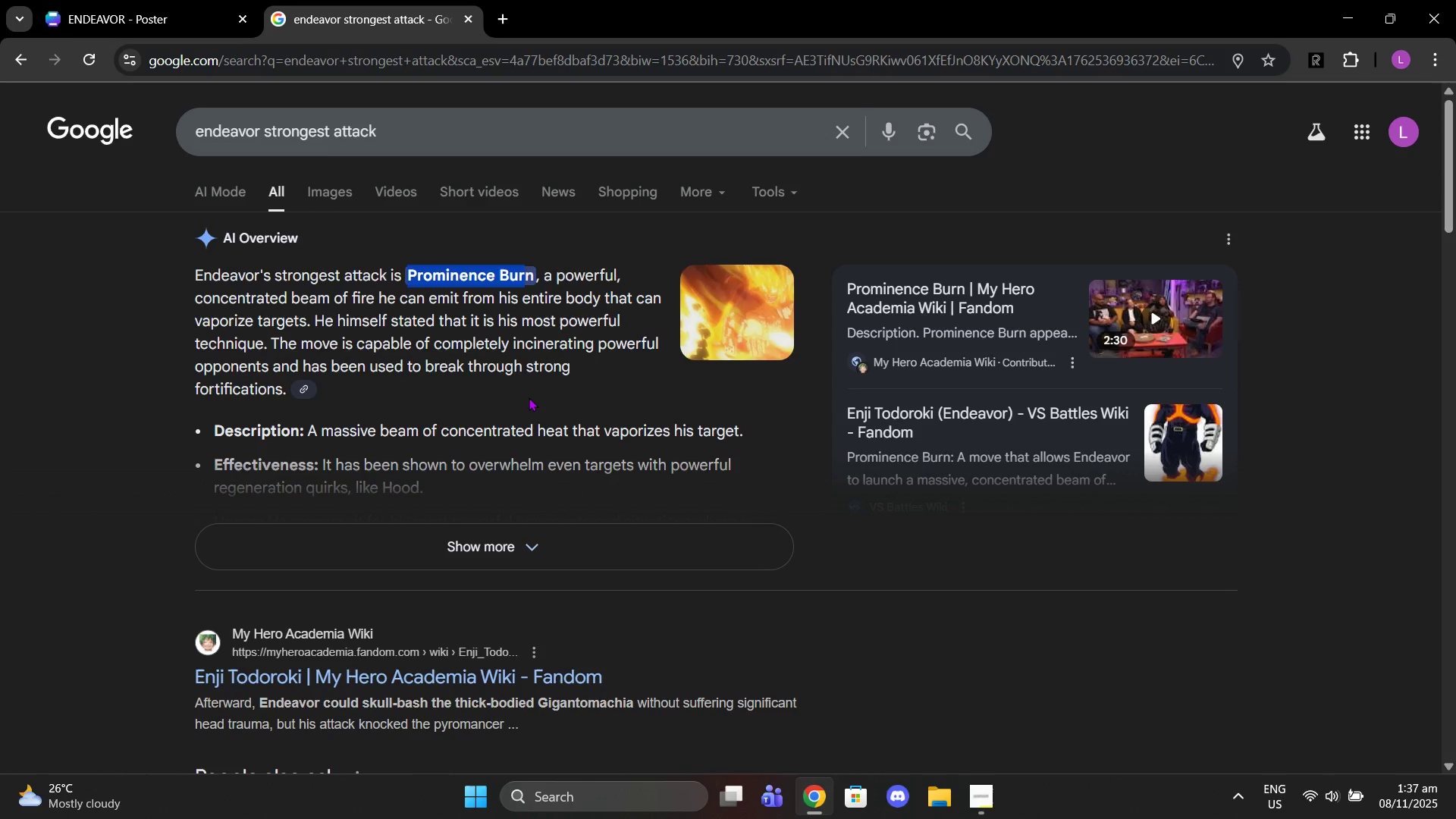 
key(Control+C)
 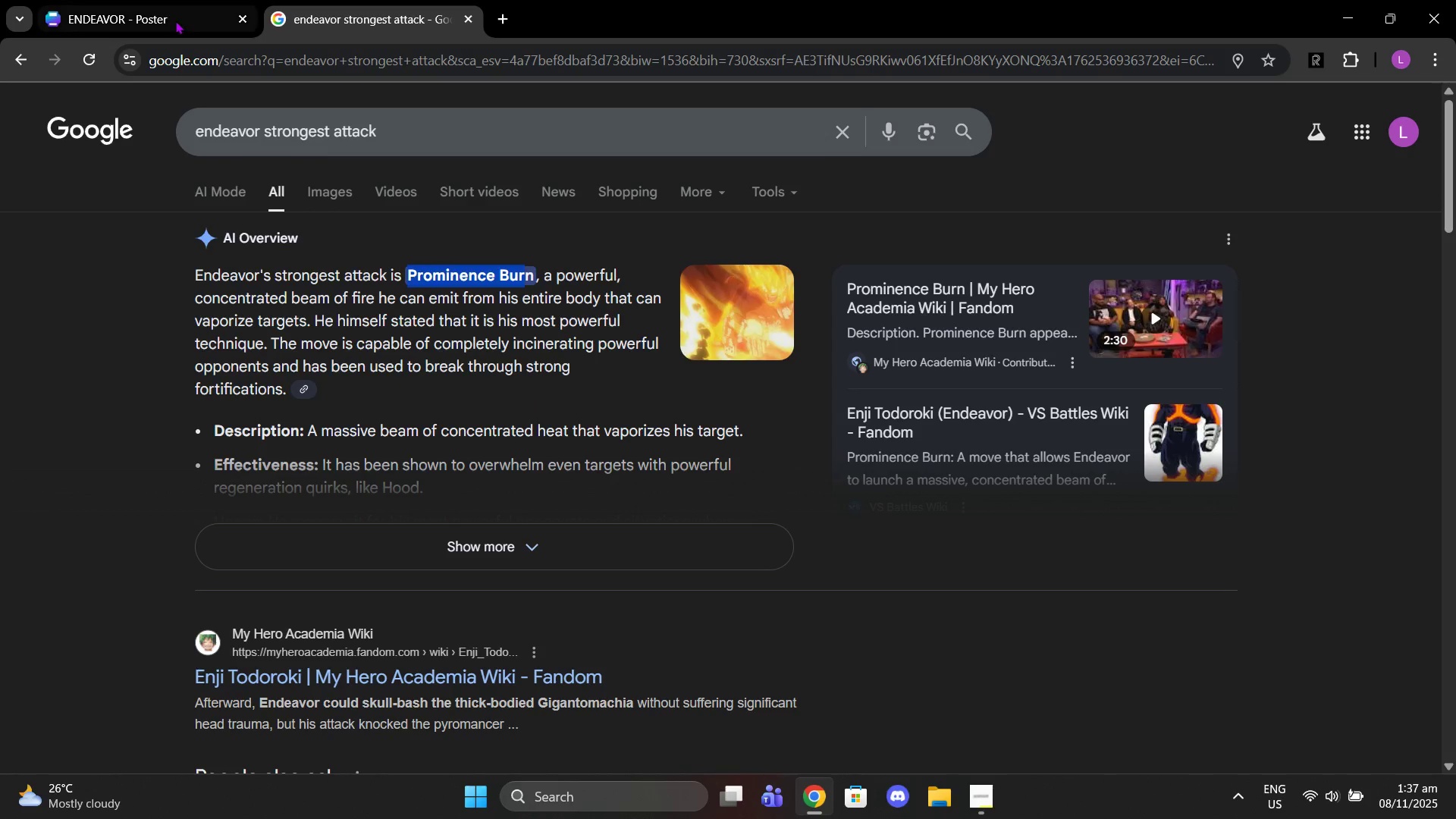 
left_click([170, 11])
 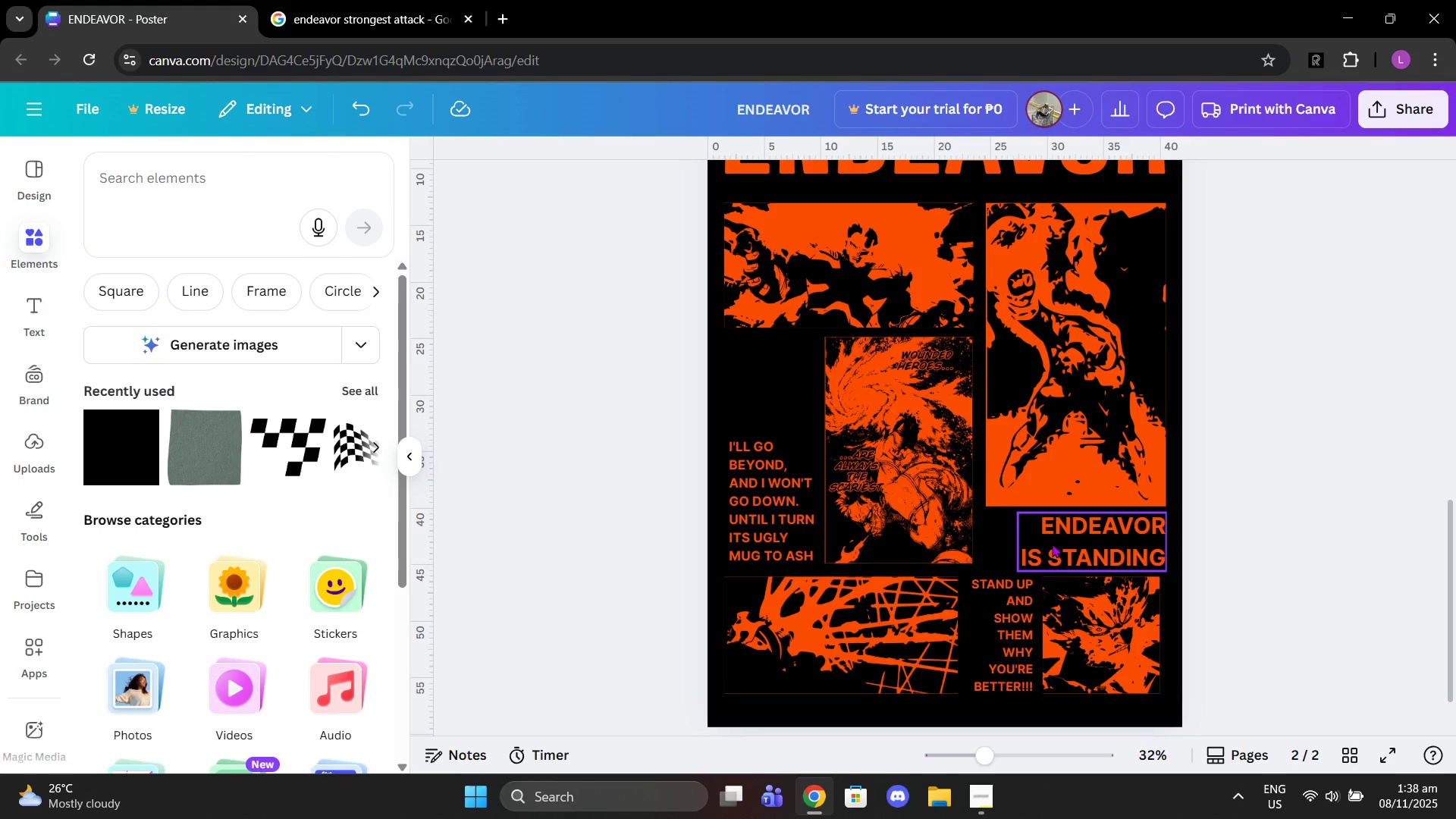 
left_click([1052, 544])
 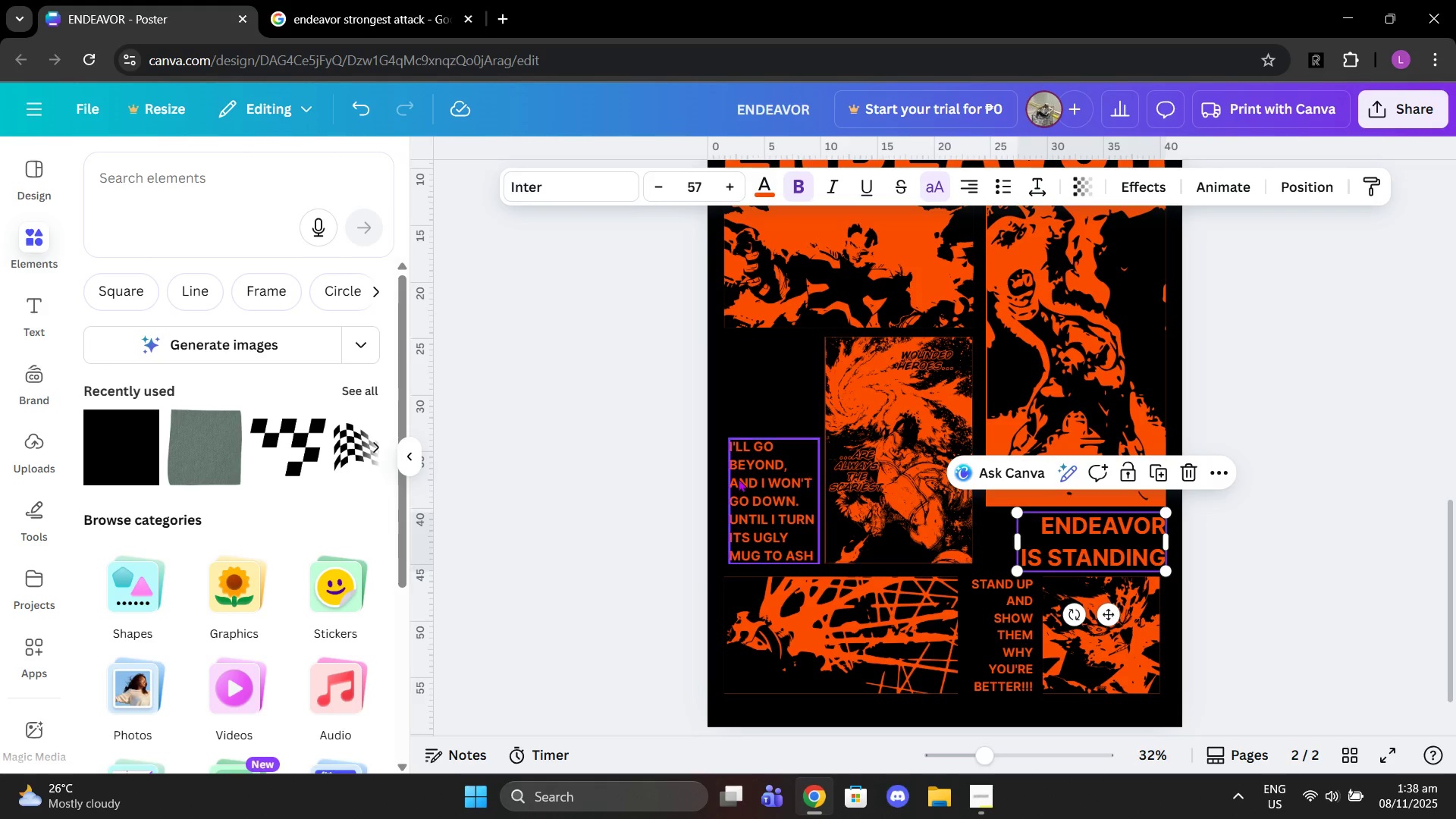 
left_click([734, 480])
 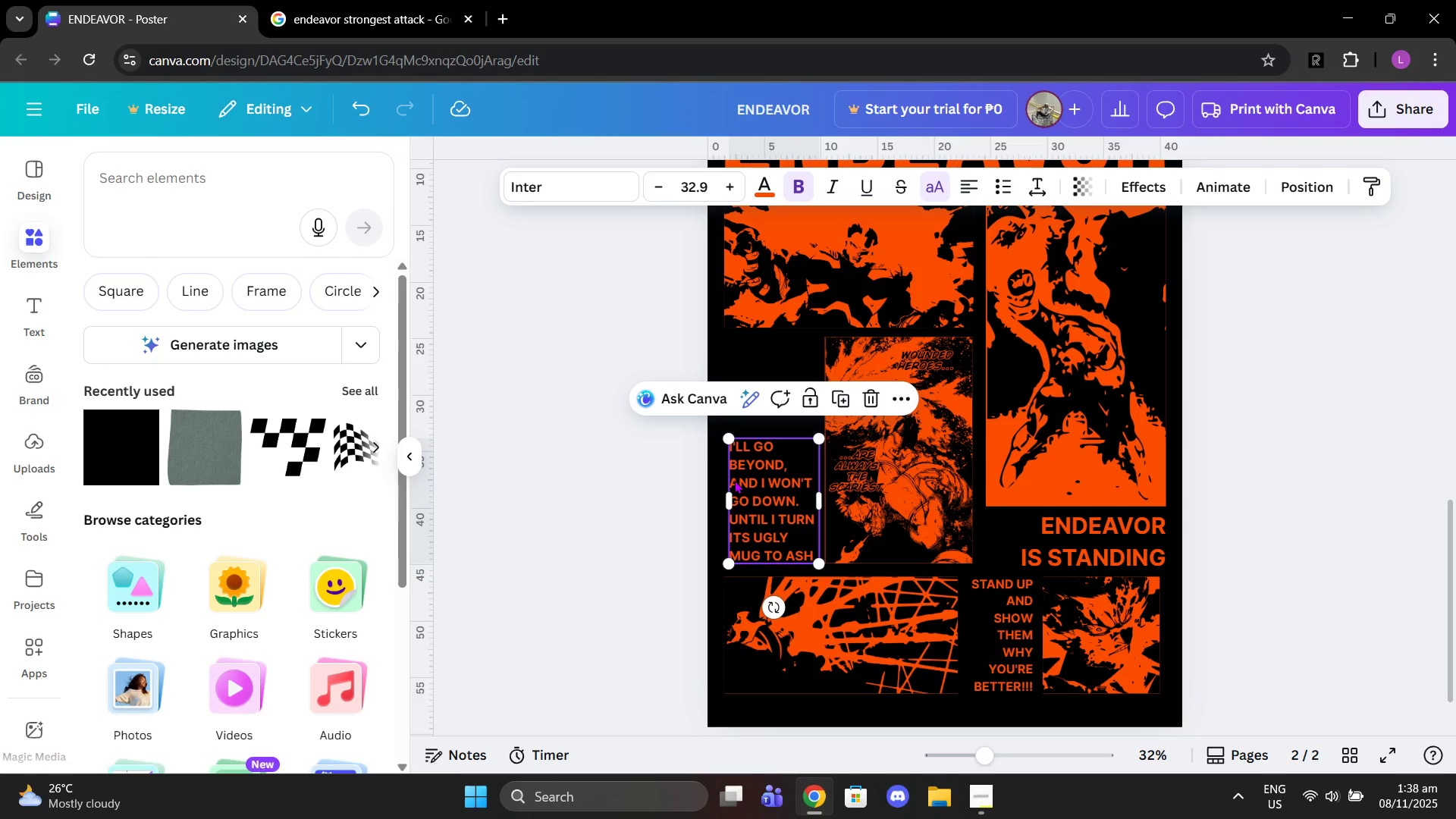 
key(Control+C)
 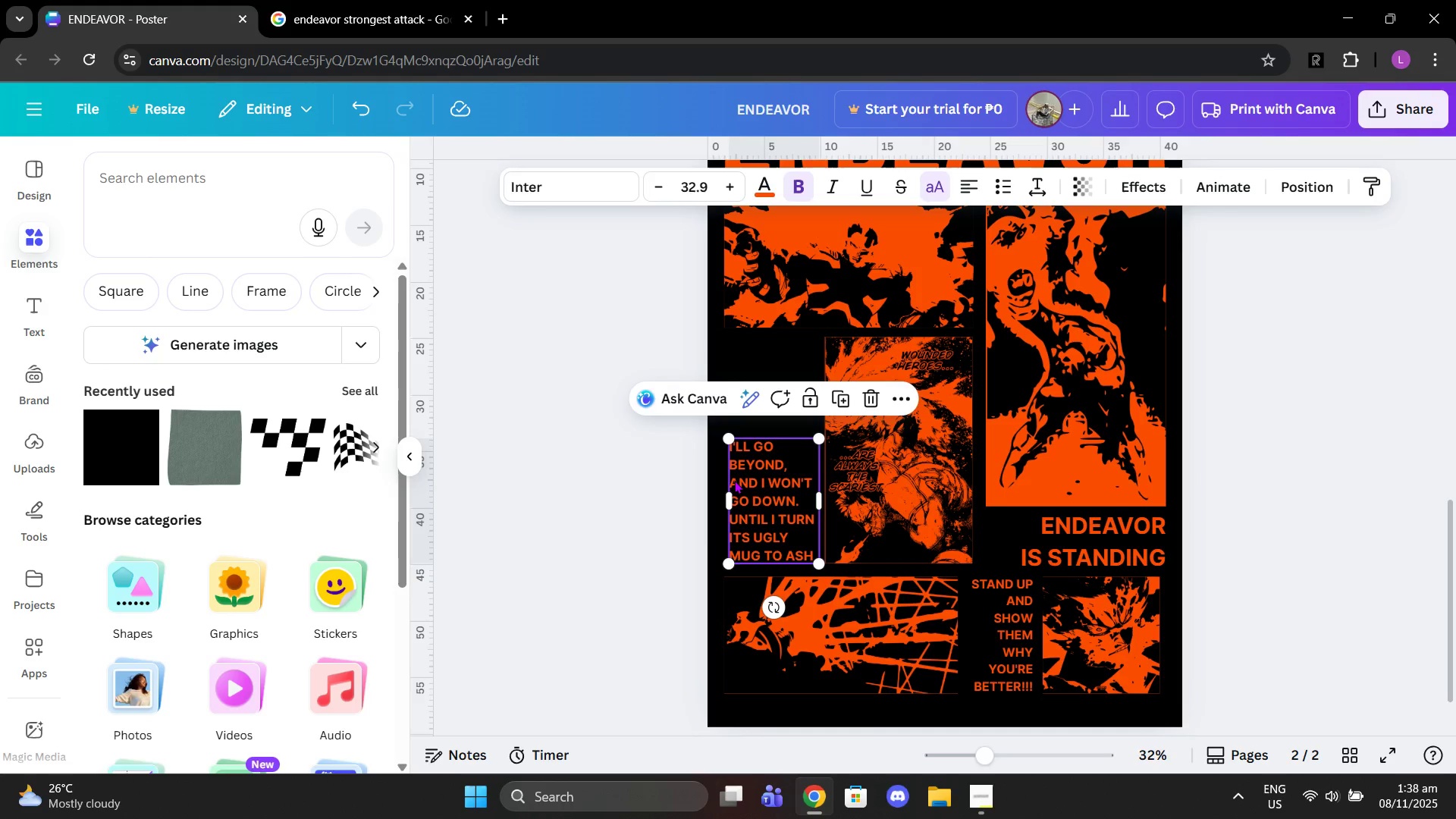 
key(Control+ControlLeft)
 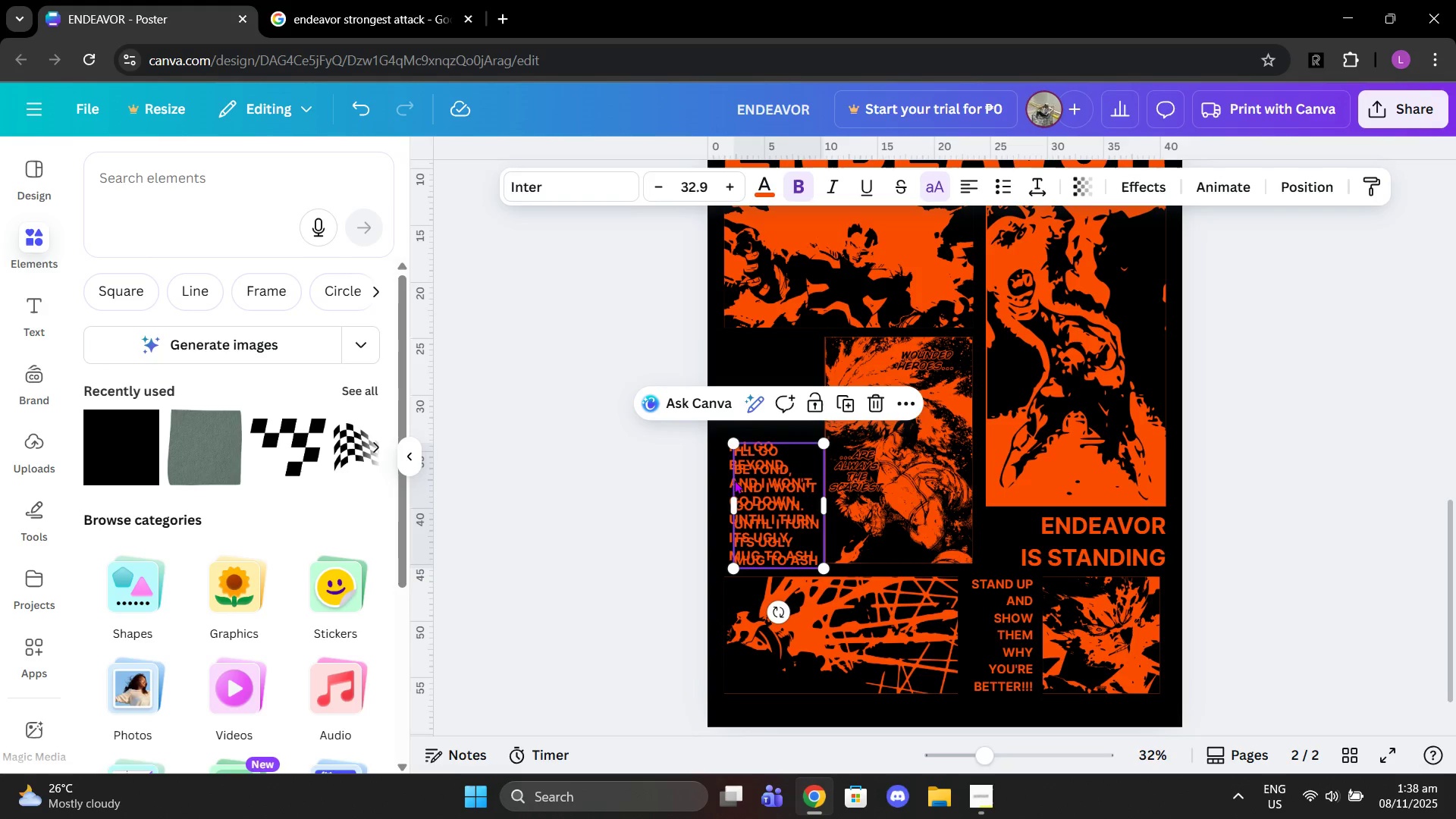 
key(Control+V)
 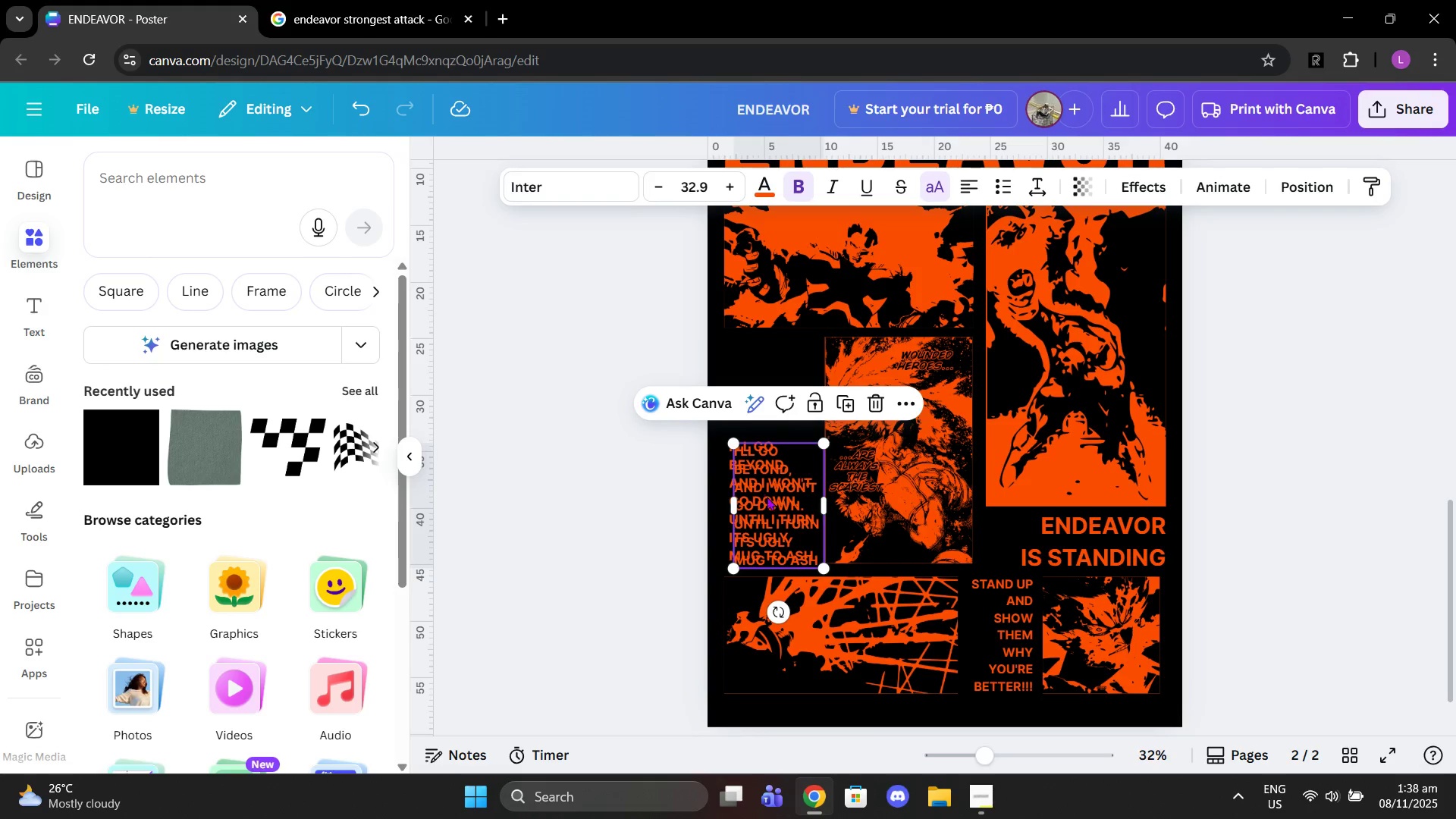 
left_click_drag(start_coordinate=[767, 497], to_coordinate=[762, 394])
 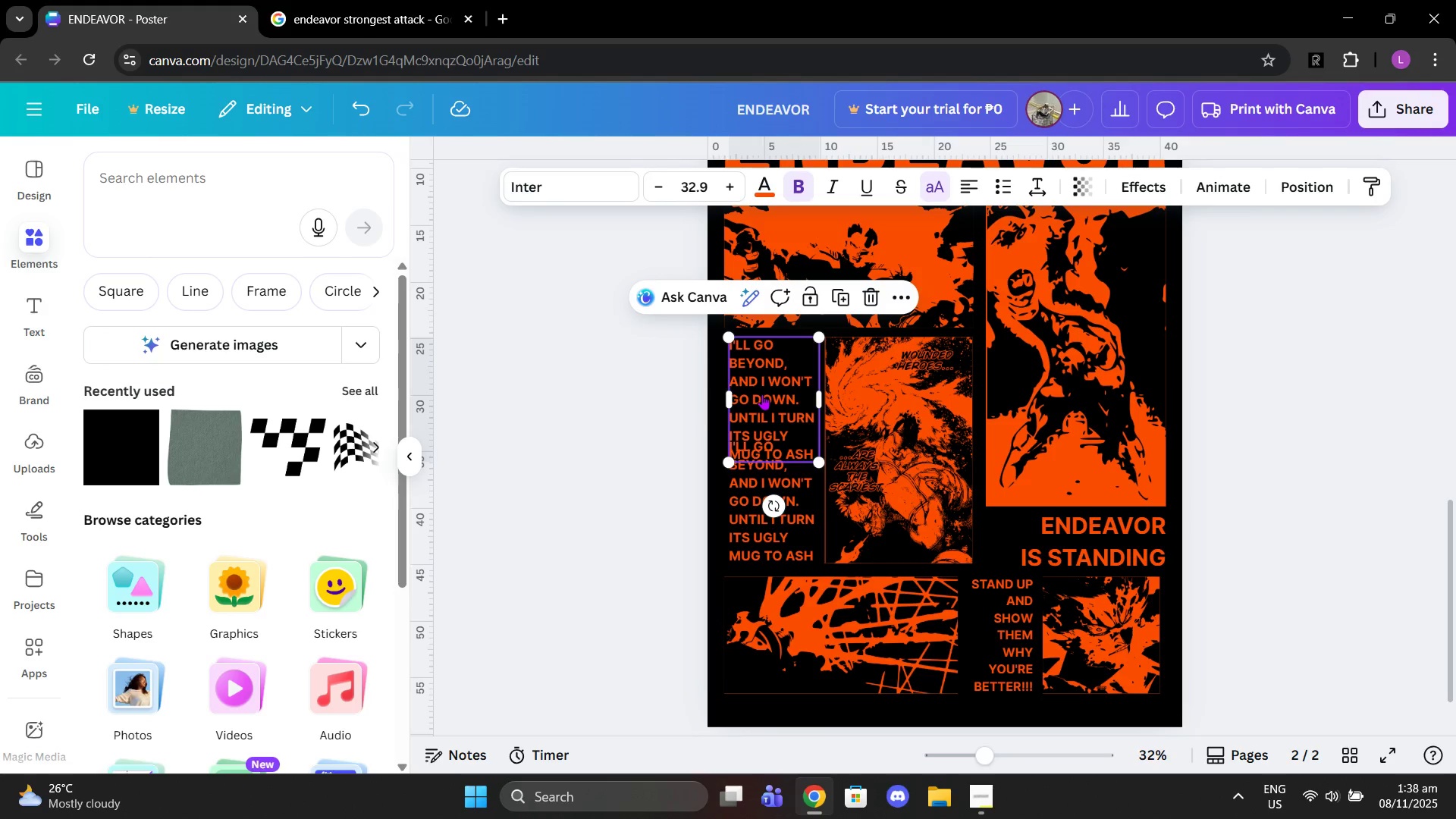 
left_click([762, 394])
 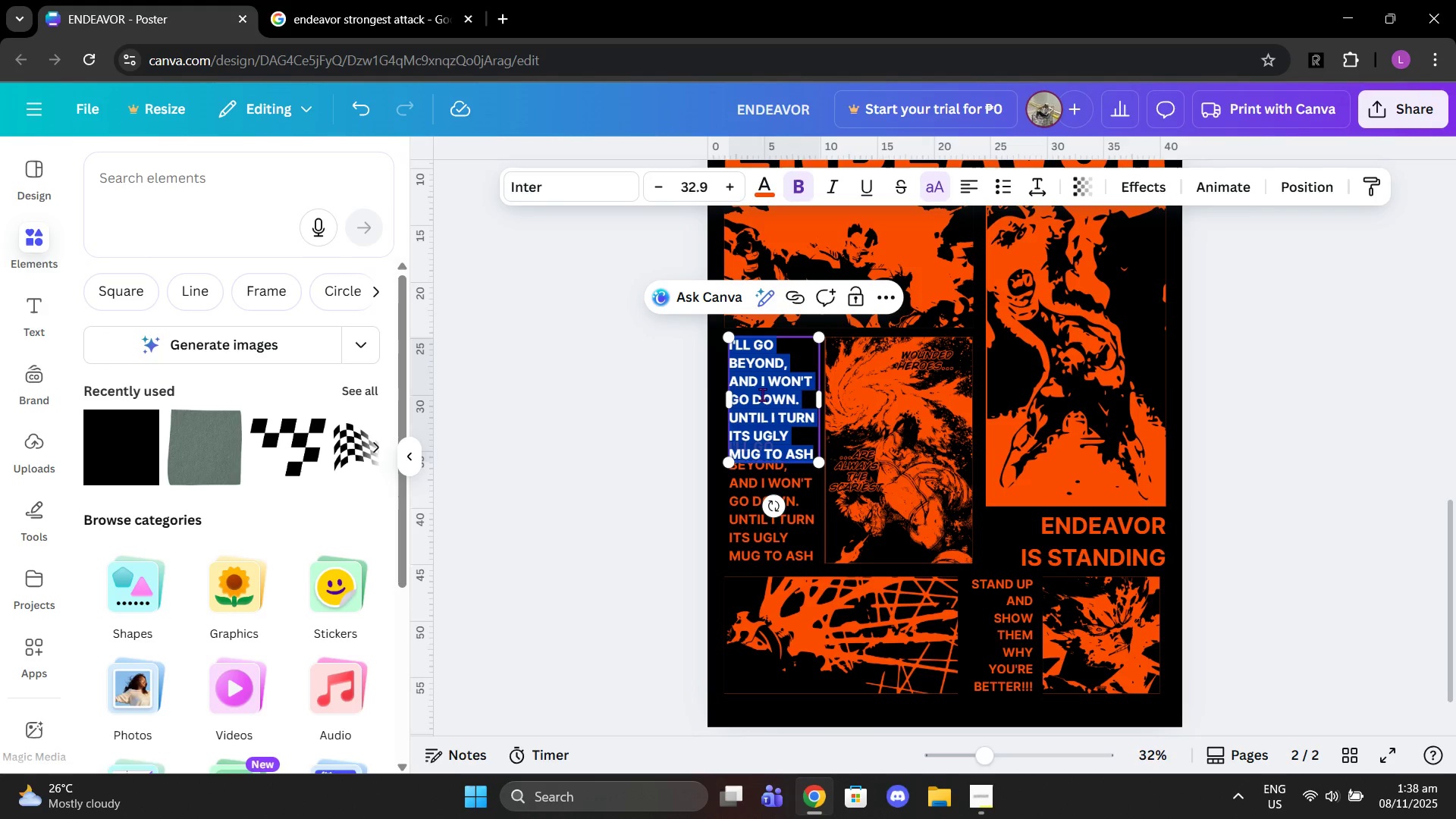 
key(Control+V)
 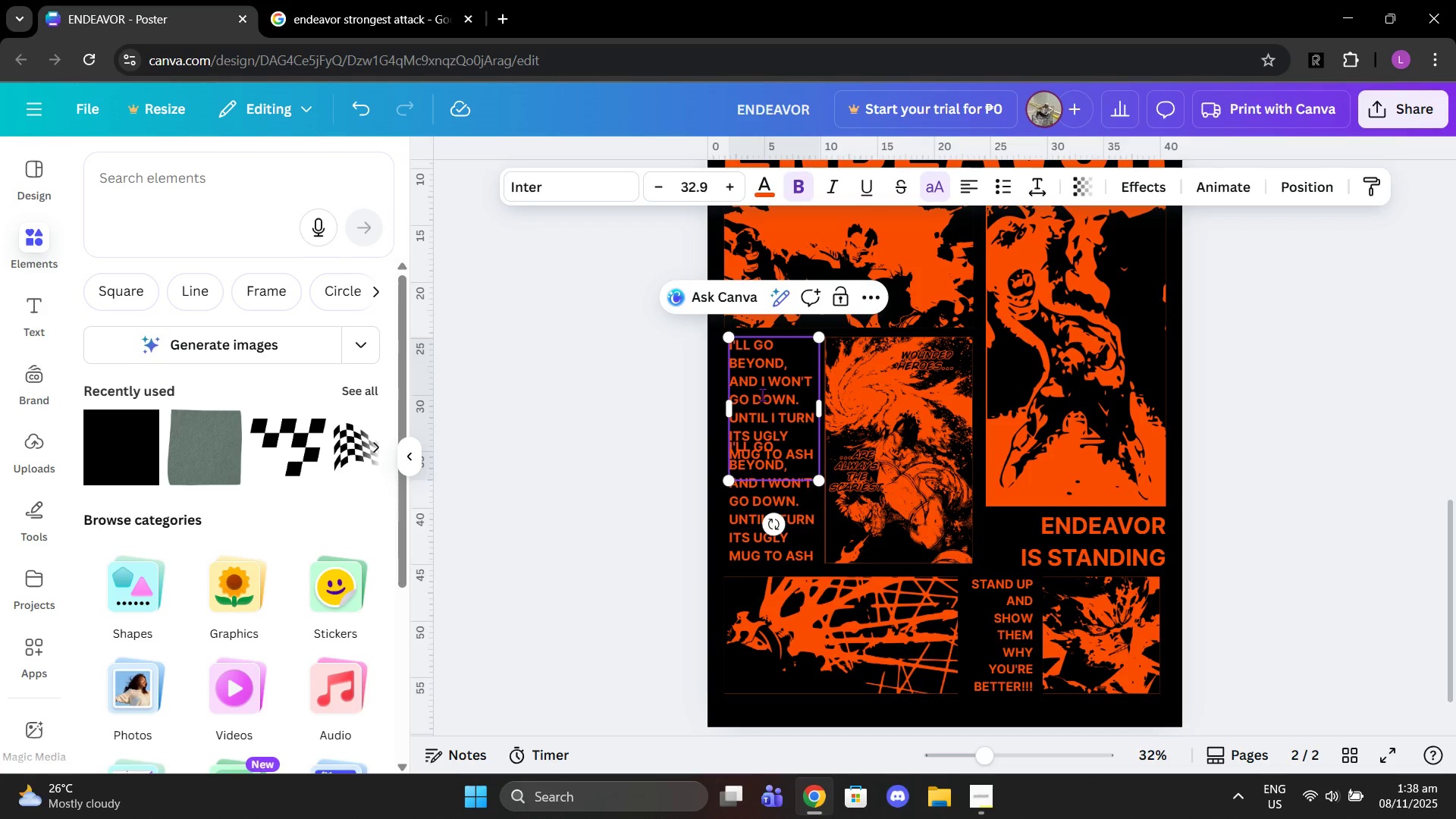 
key(Control+Z)
 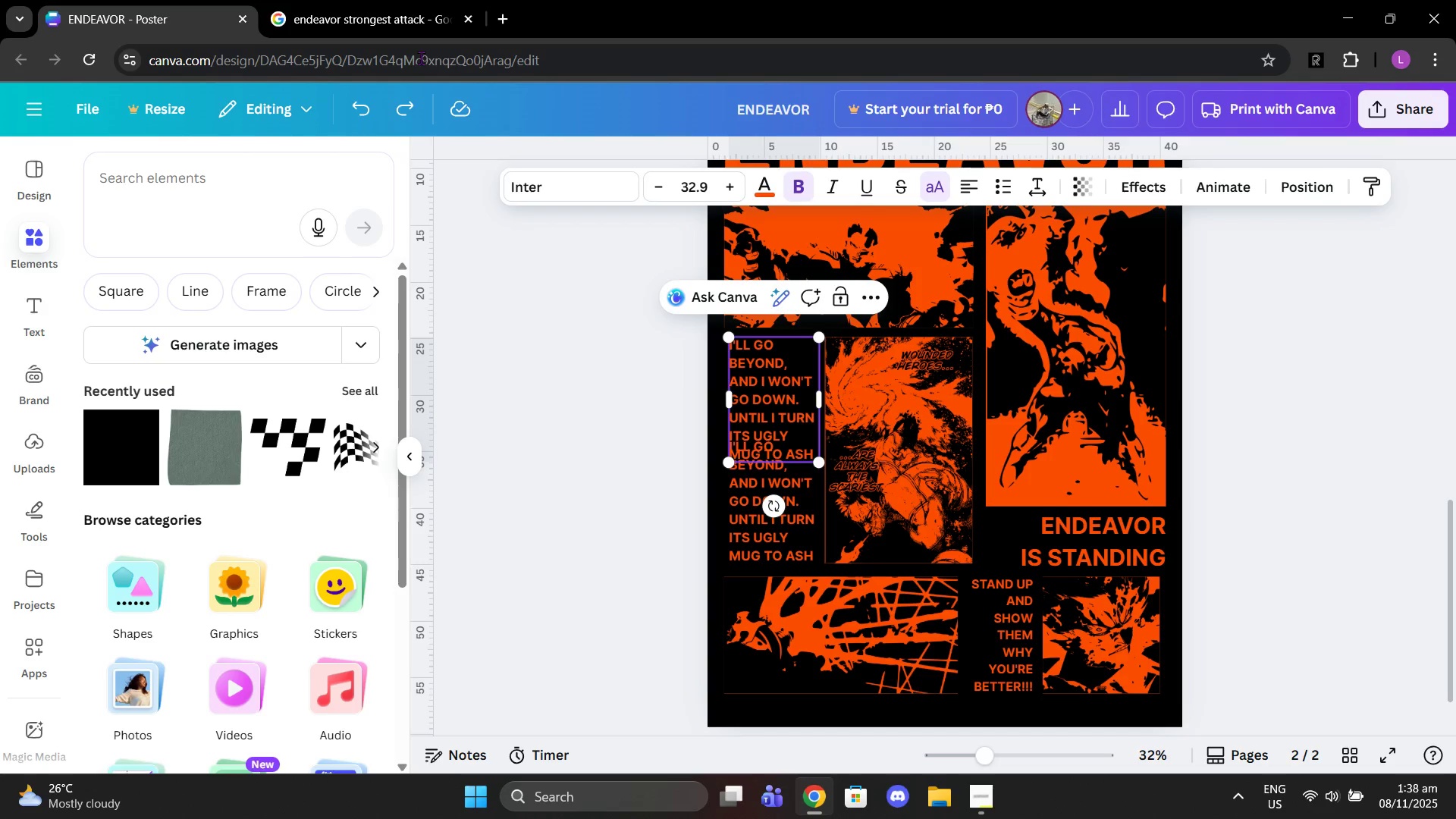 
left_click([337, 6])
 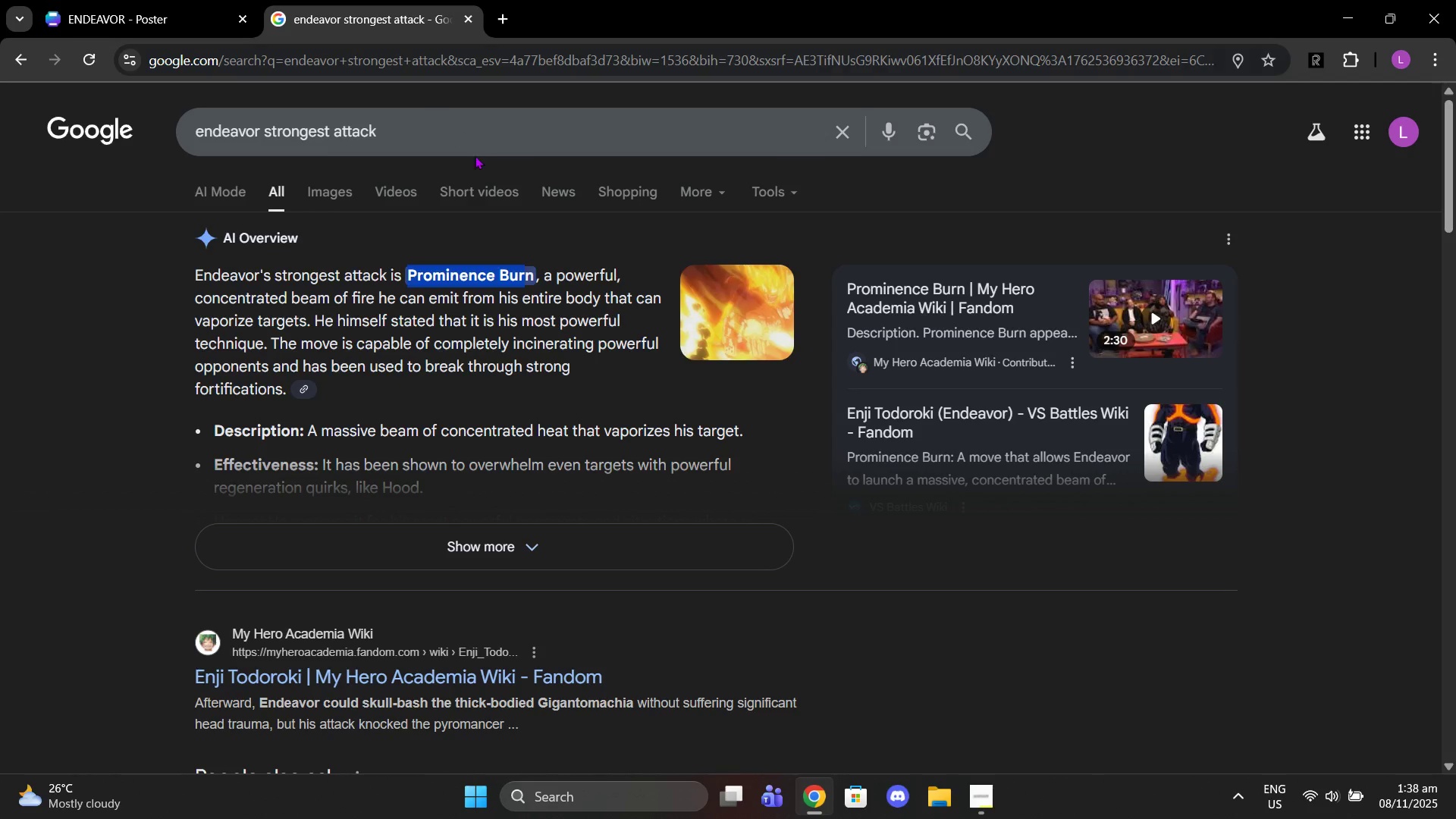 
key(Control+C)
 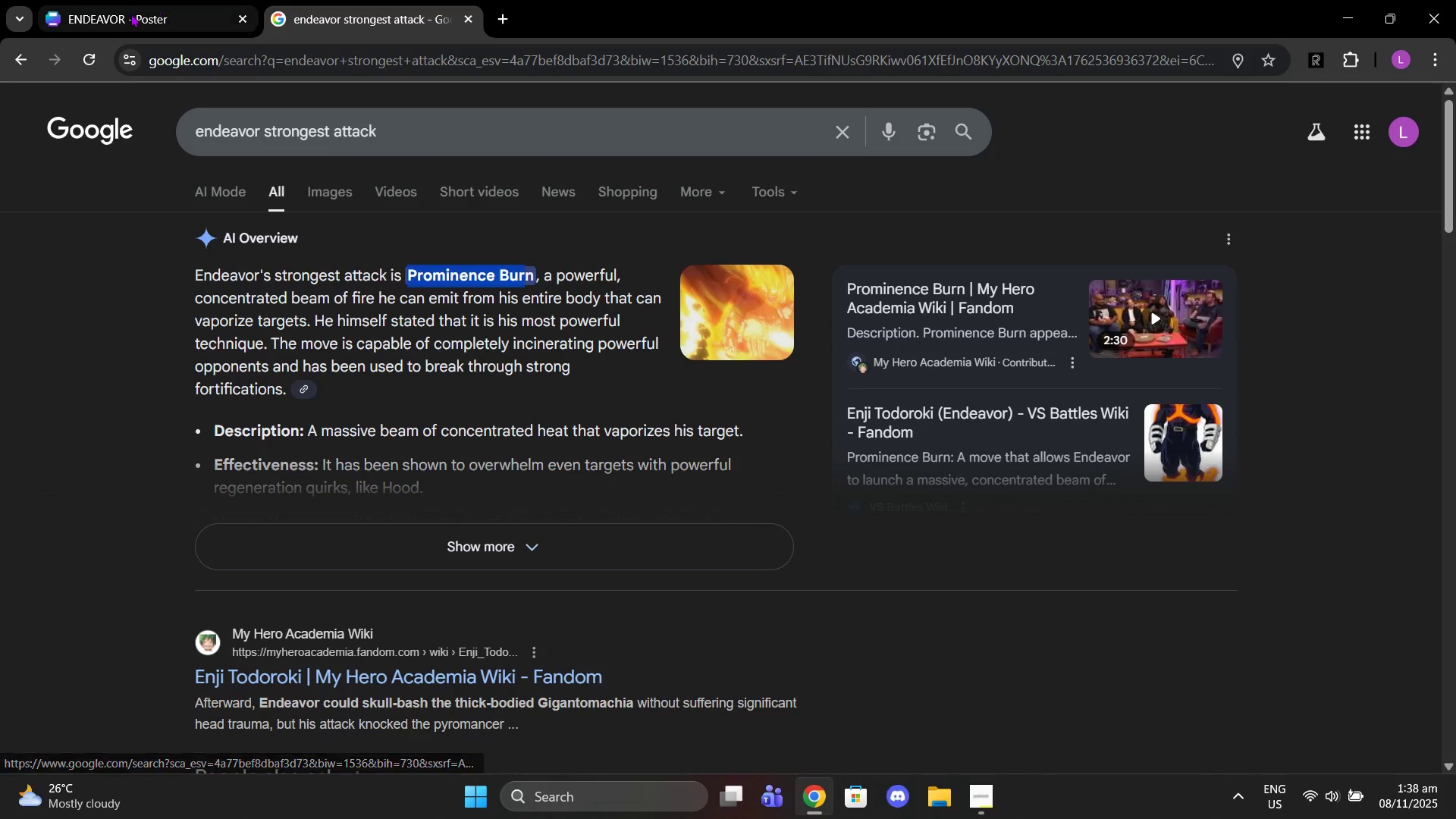 
left_click([130, 14])
 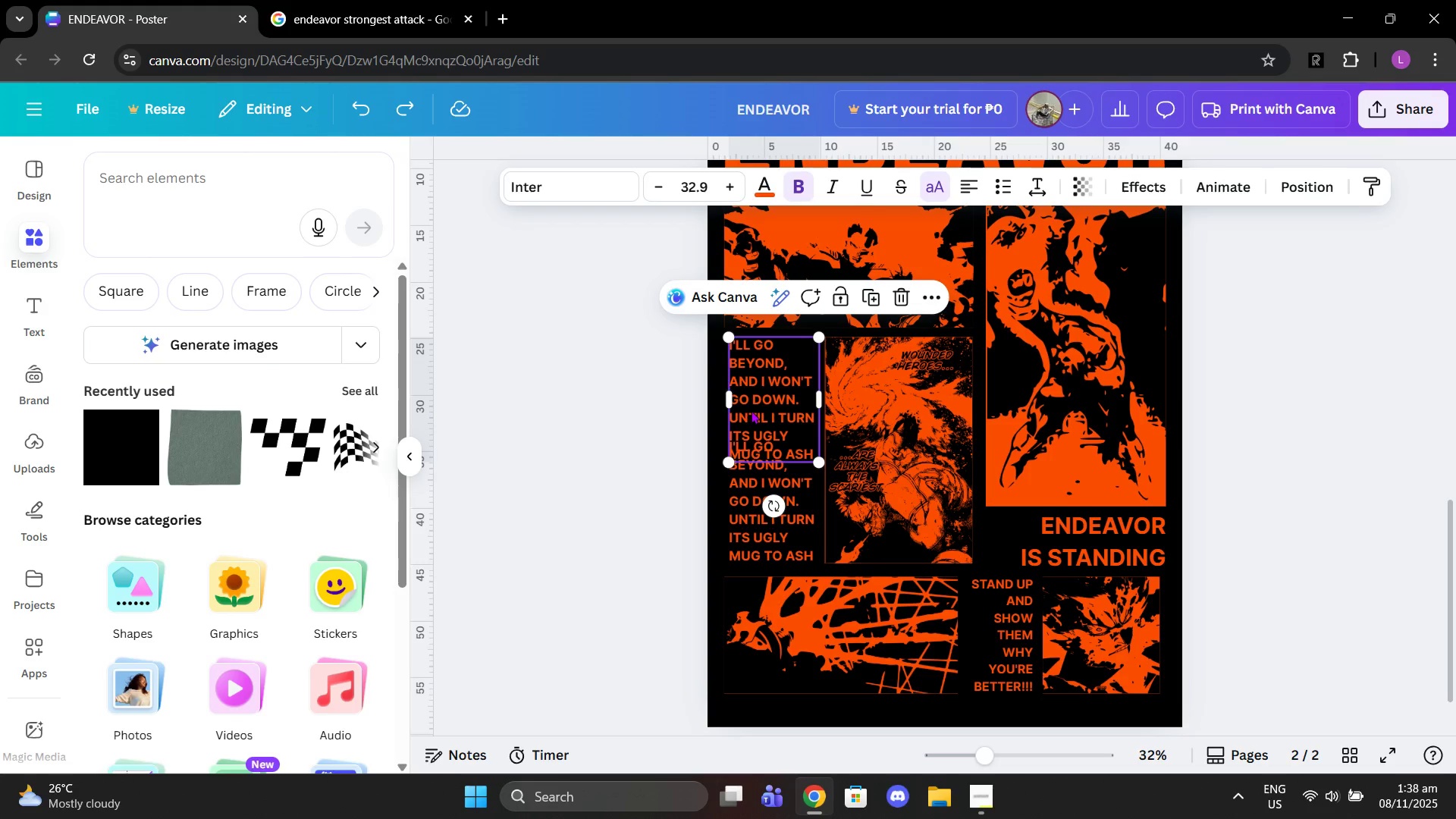 
left_click([751, 410])
 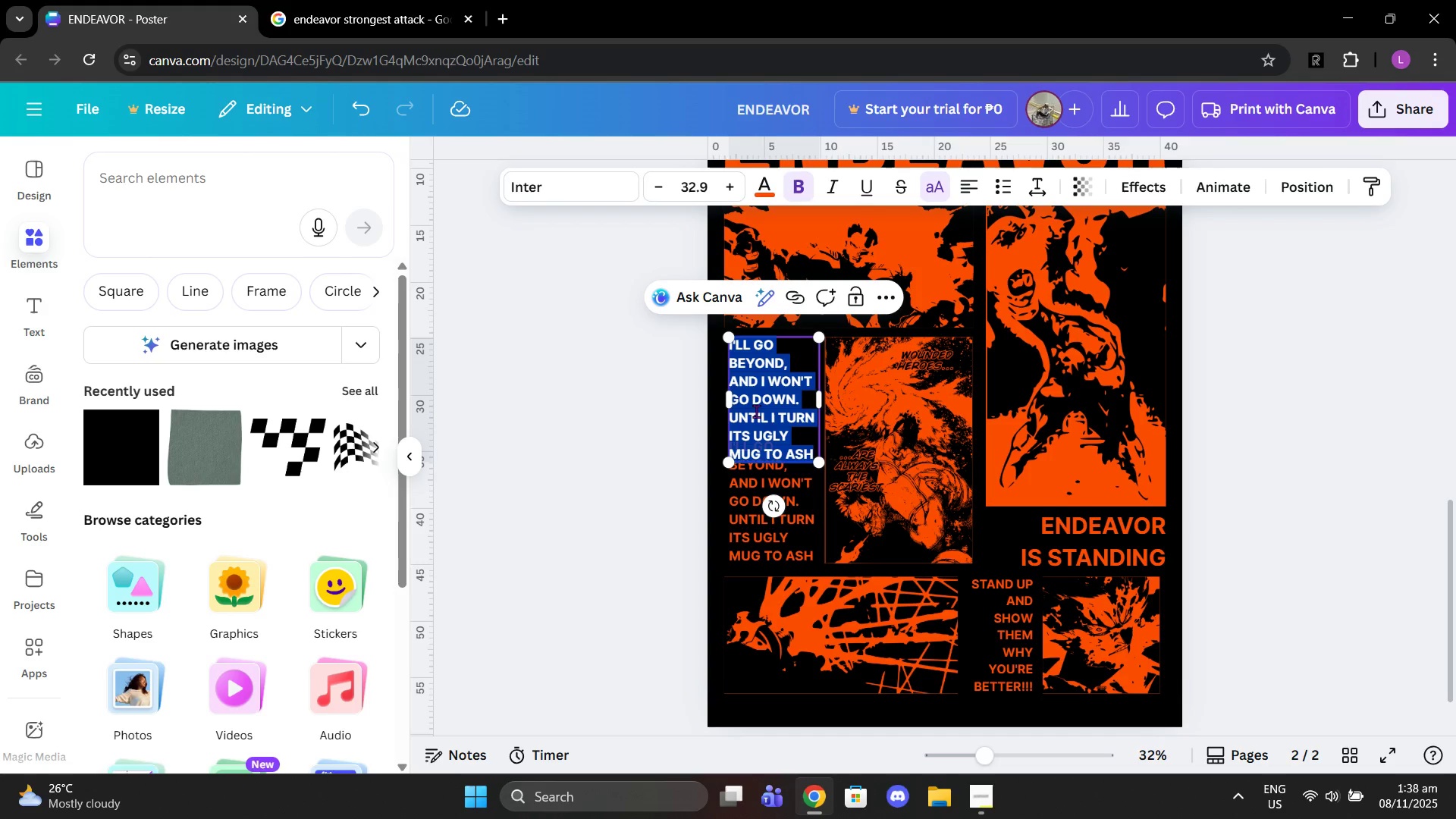 
hold_key(key=ControlLeft, duration=0.31)
 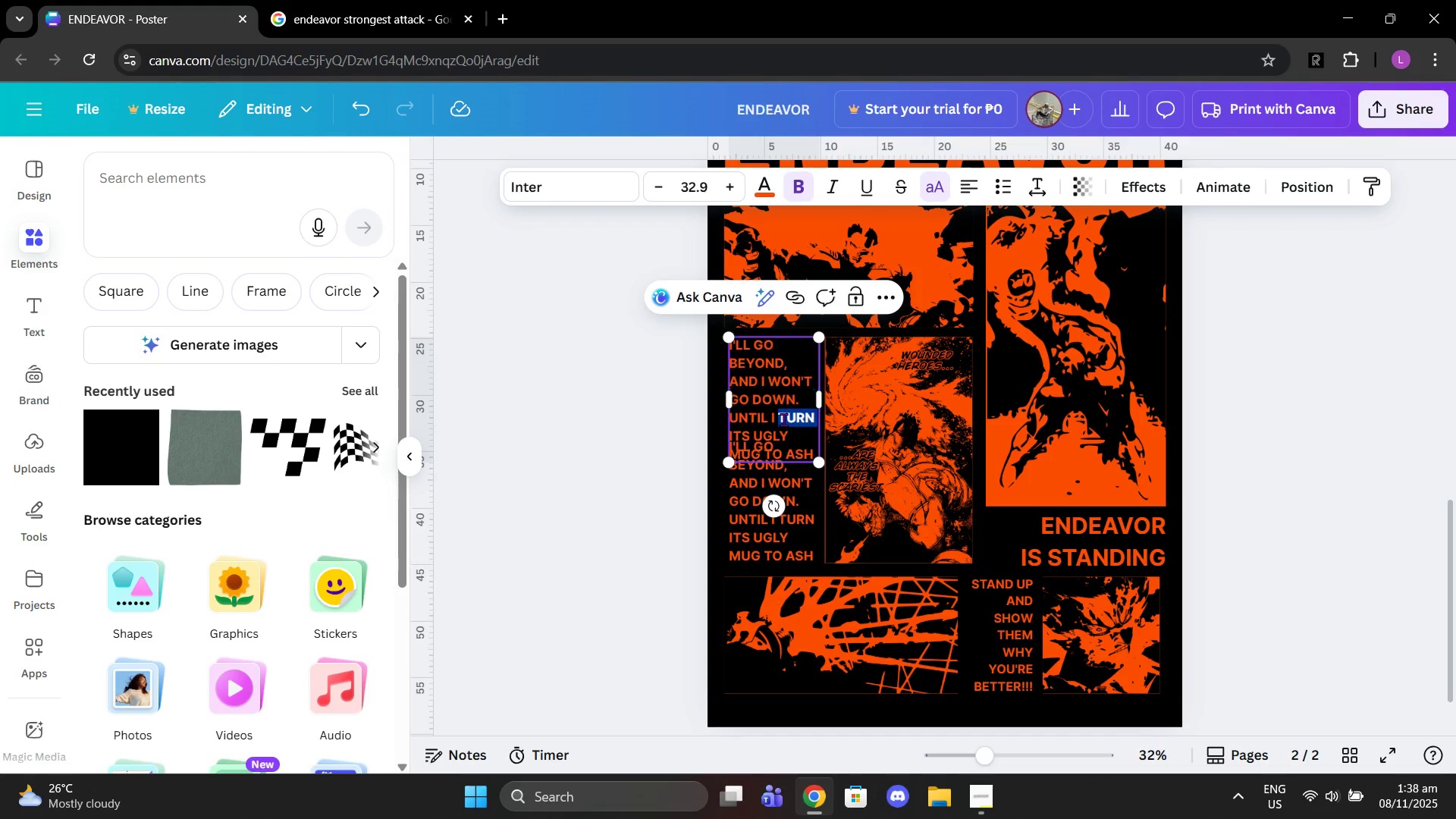 
double_click([783, 419])
 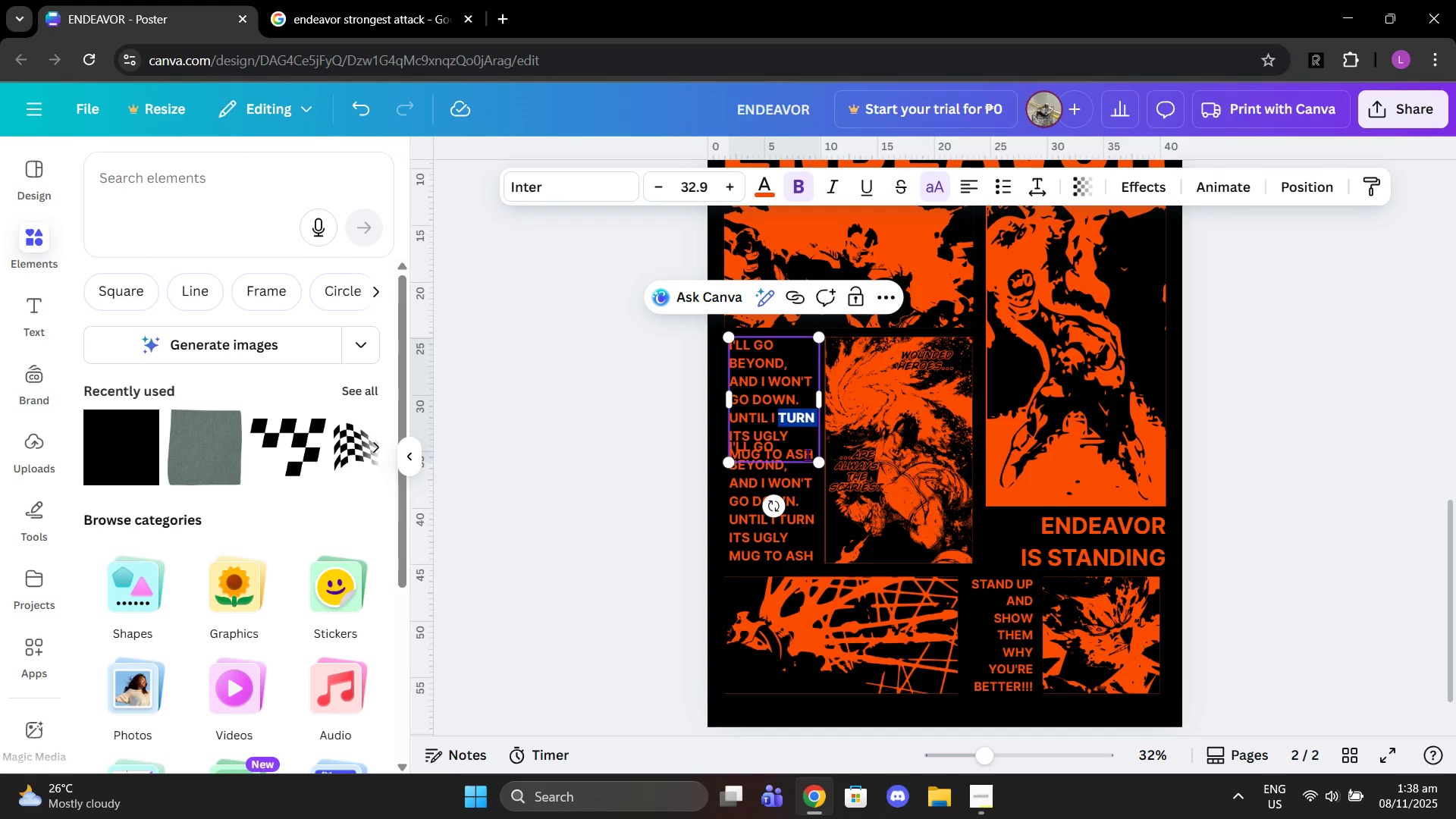 
left_click_drag(start_coordinate=[811, 454], to_coordinate=[732, 331])
 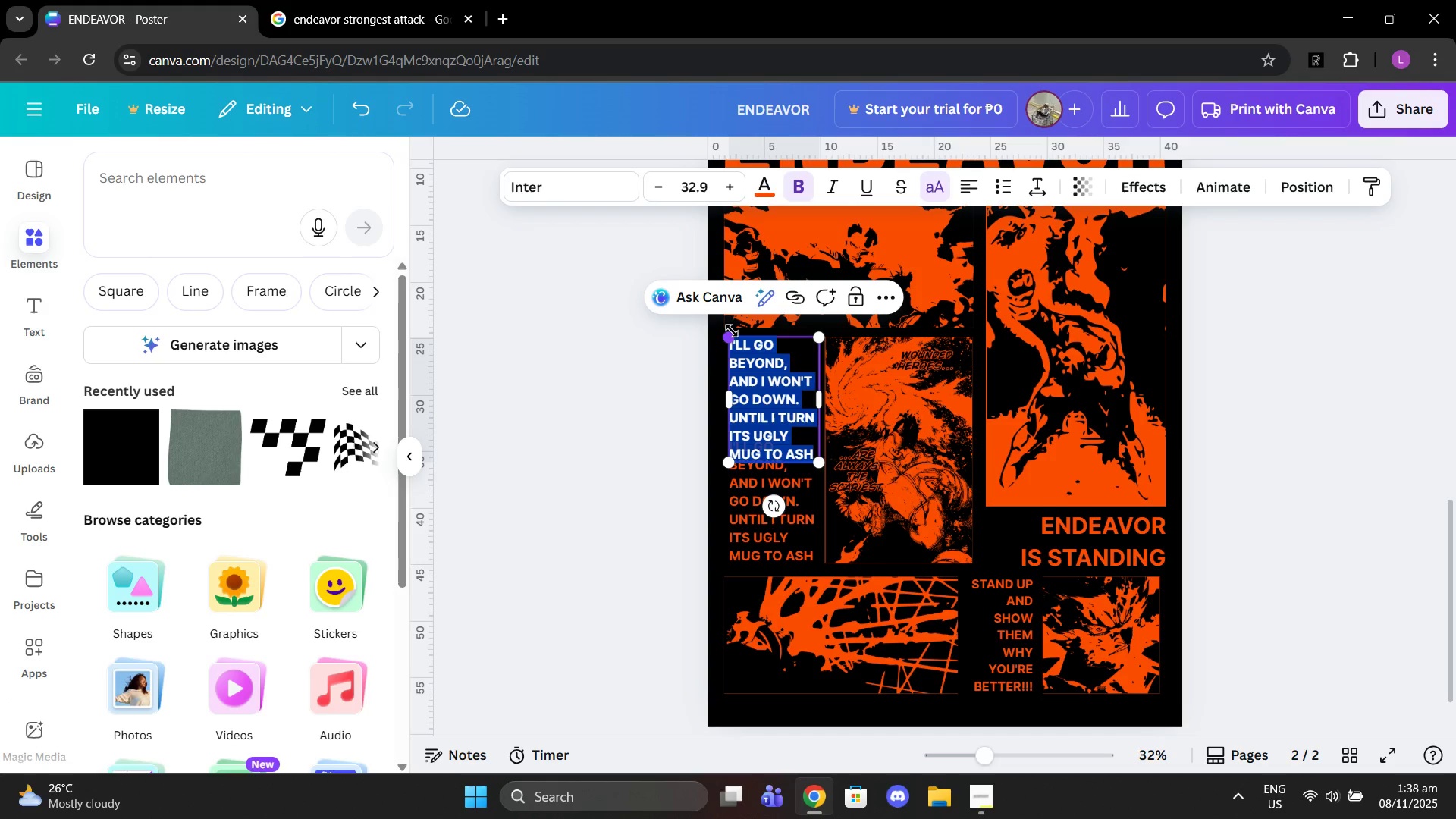 
key(Control+V)
 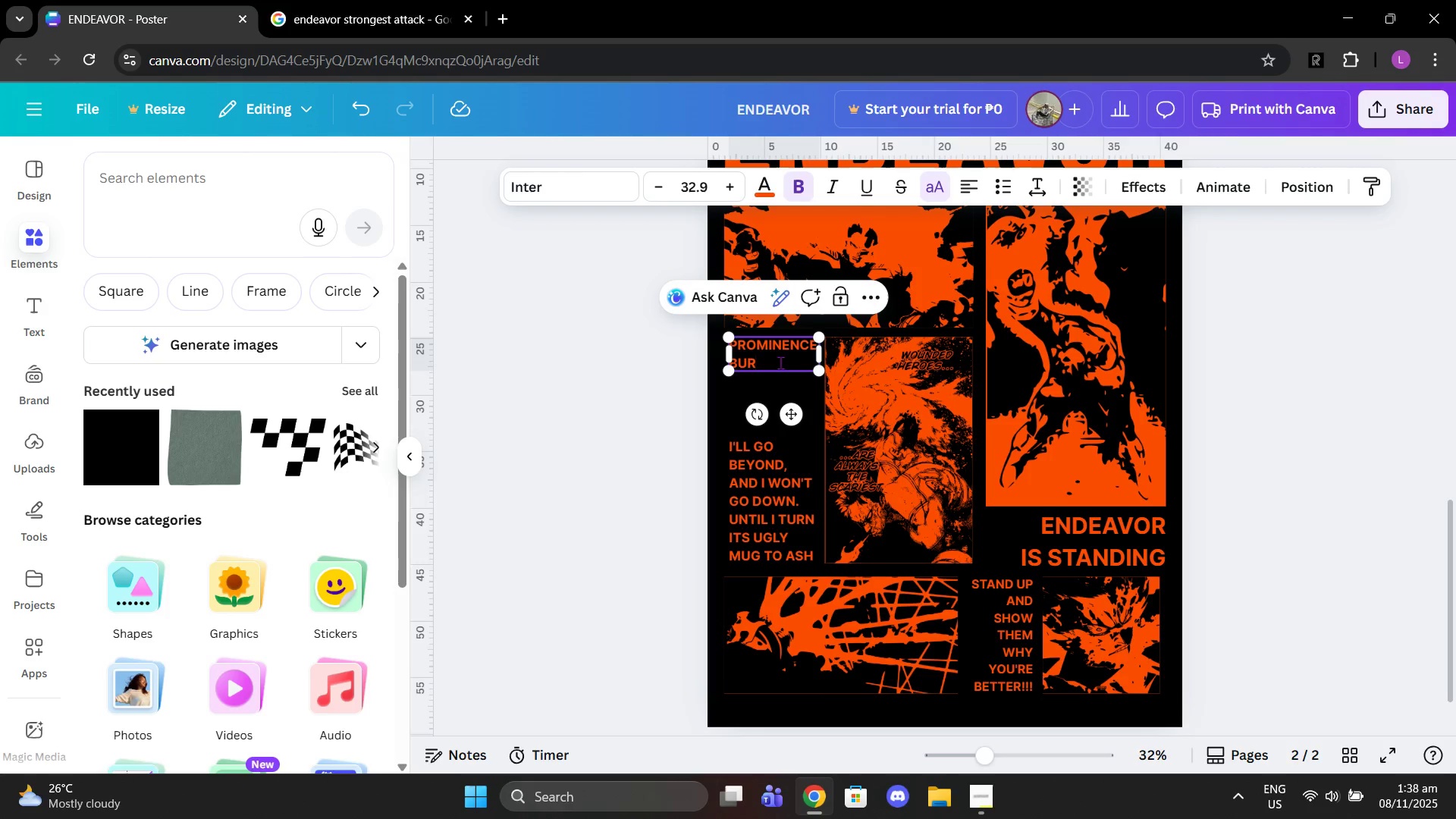 
left_click([777, 356])
 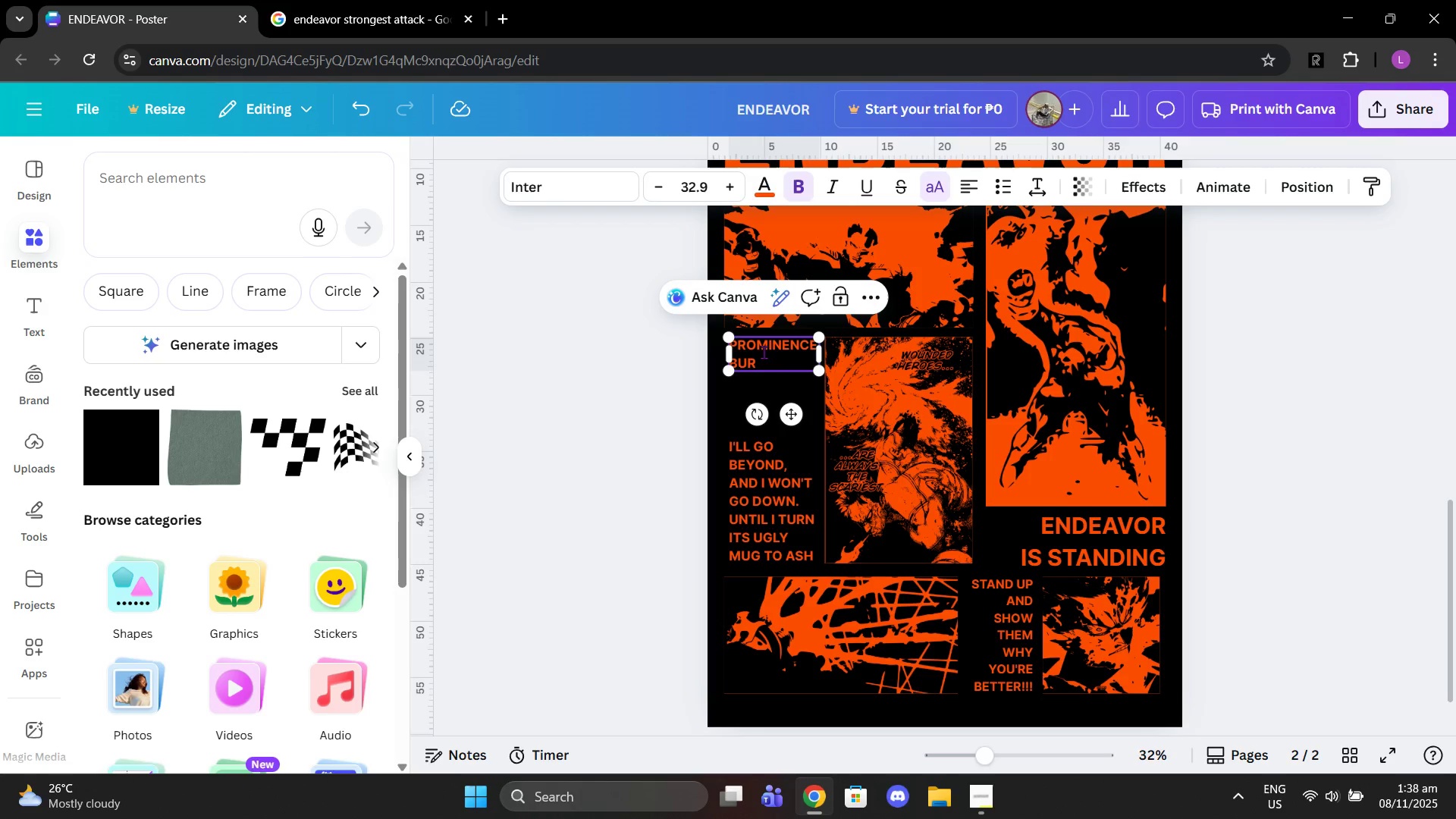 
left_click([764, 352])
 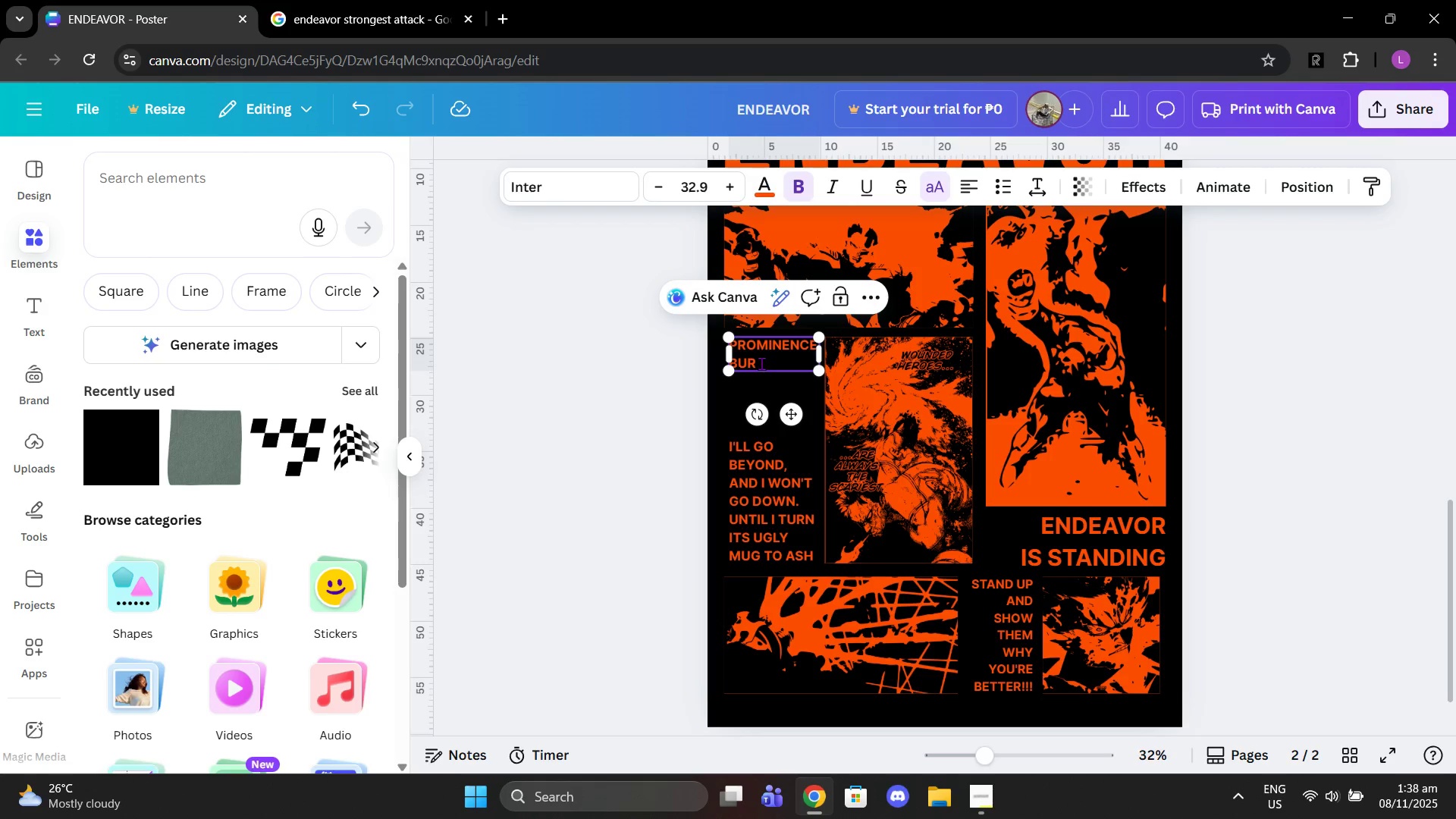 
key(N)
 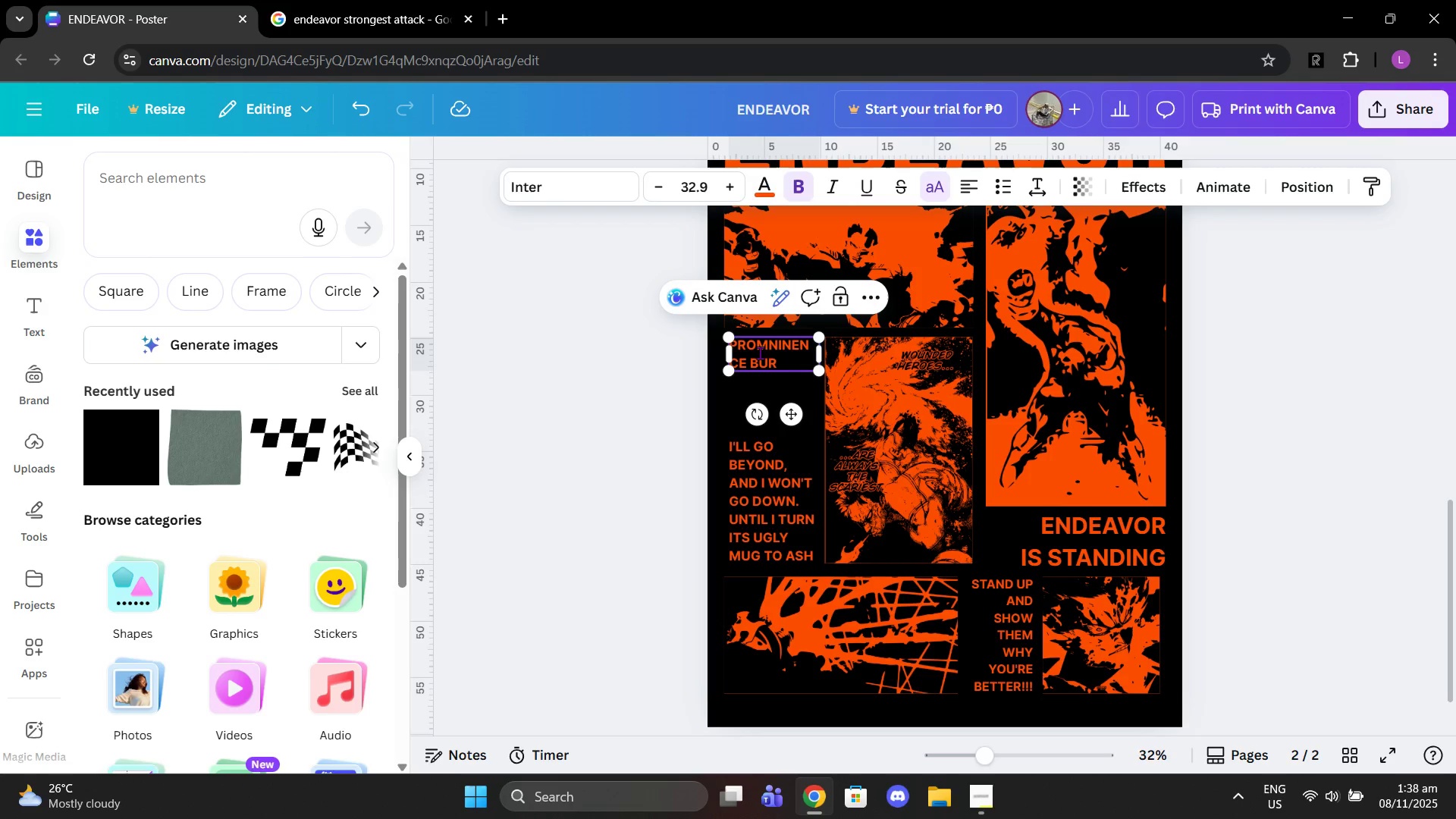 
key(Control+Z)
 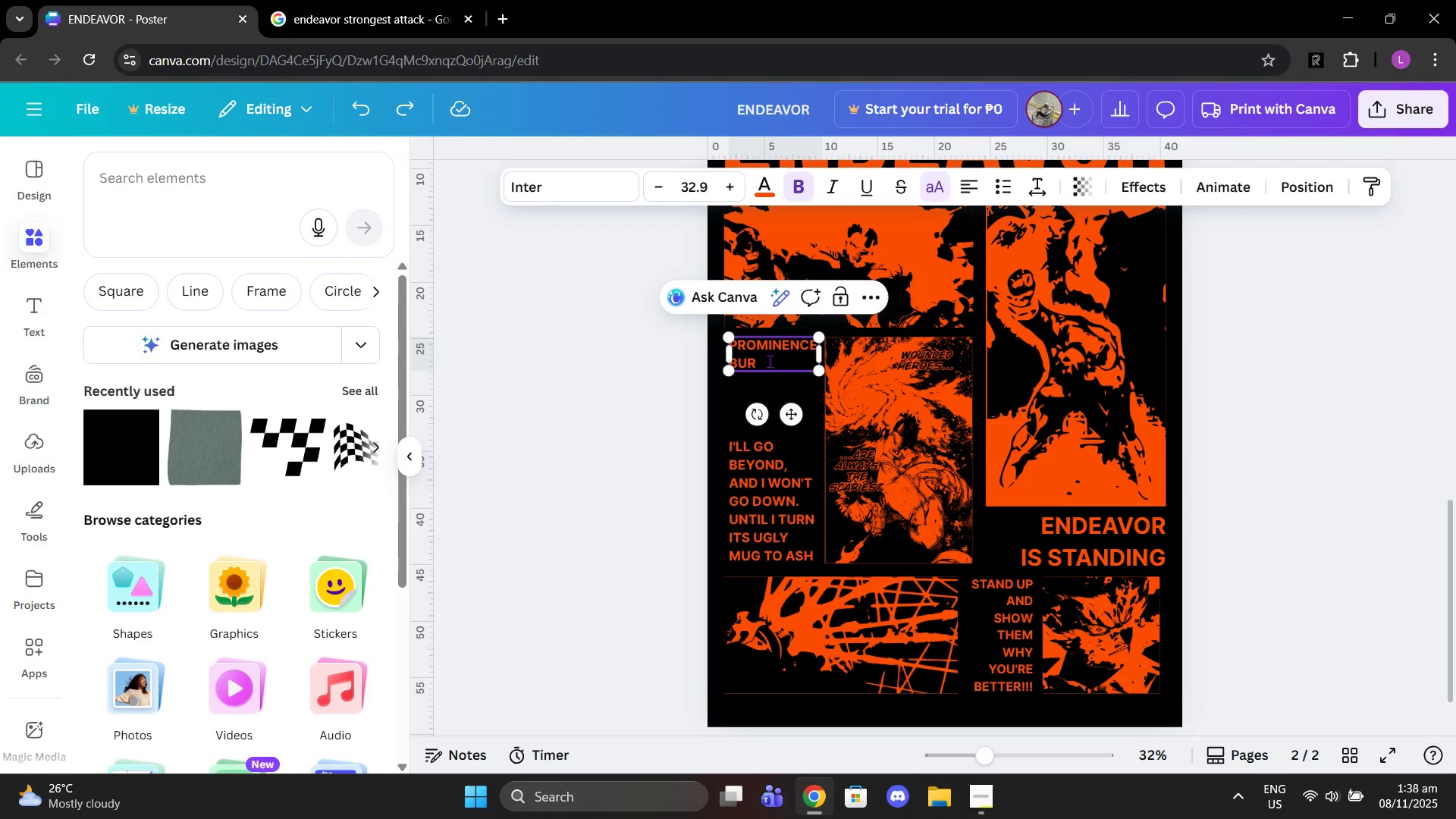 
left_click([770, 361])
 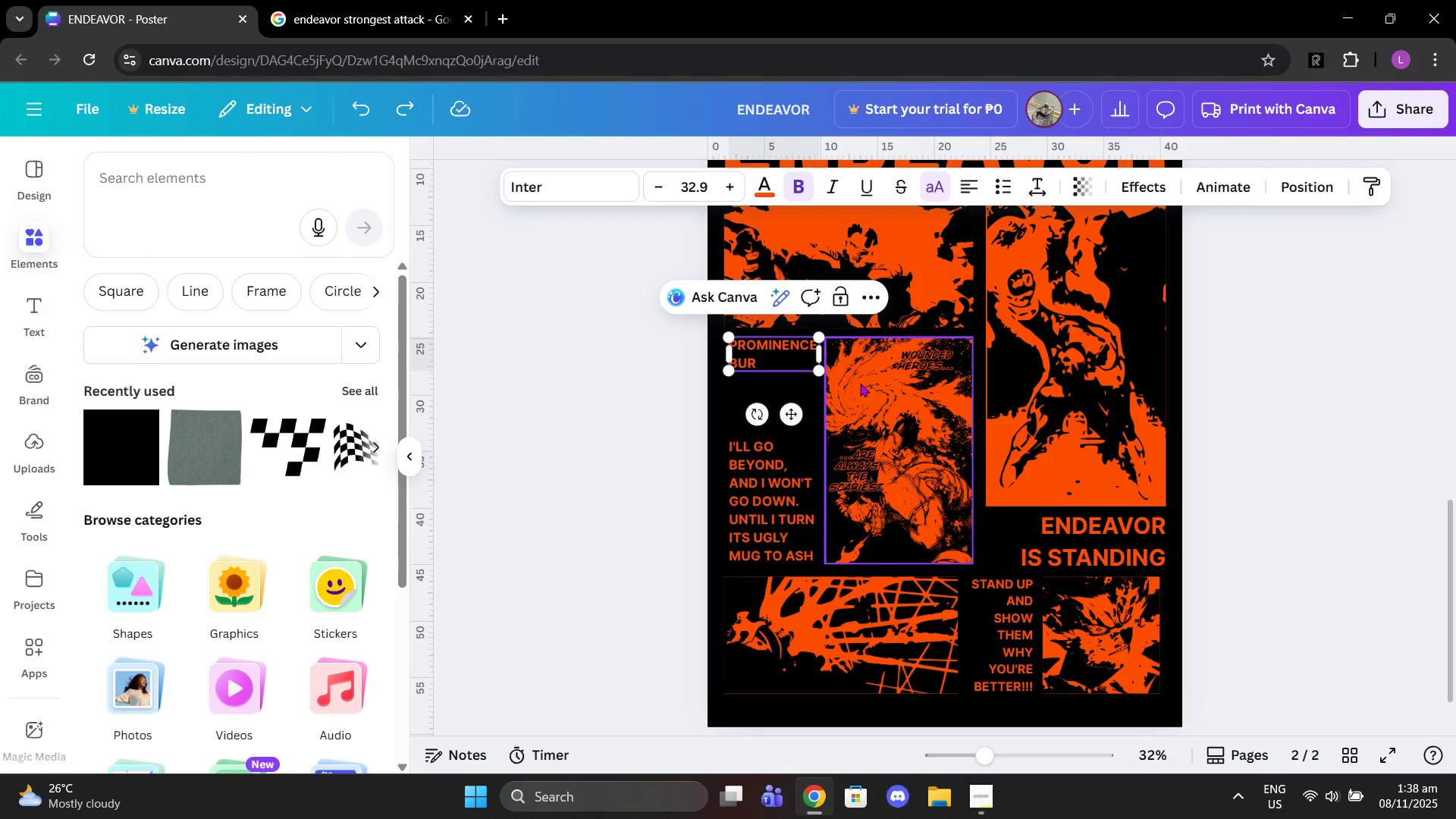 
key(N)
 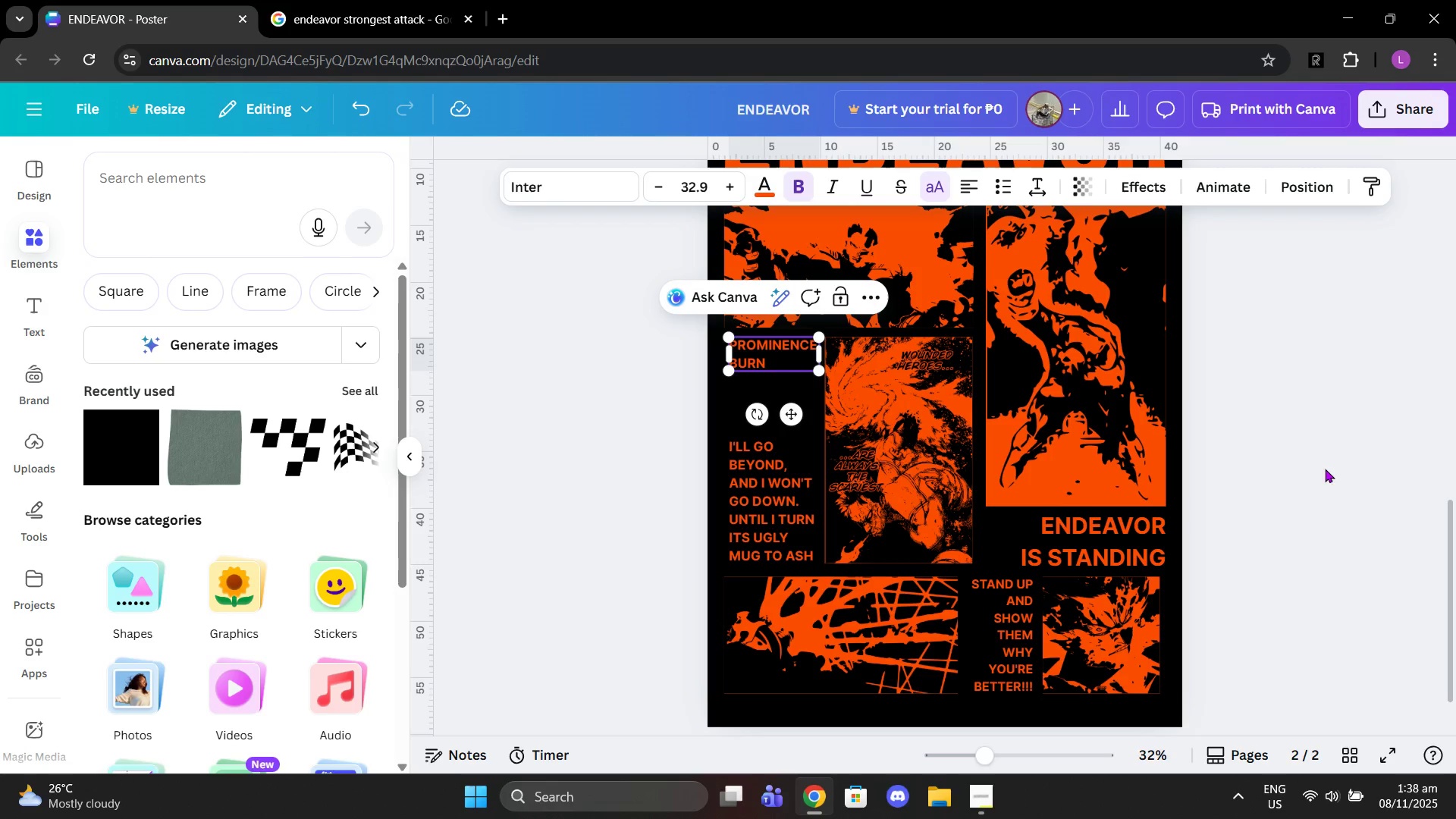 
left_click([1342, 463])
 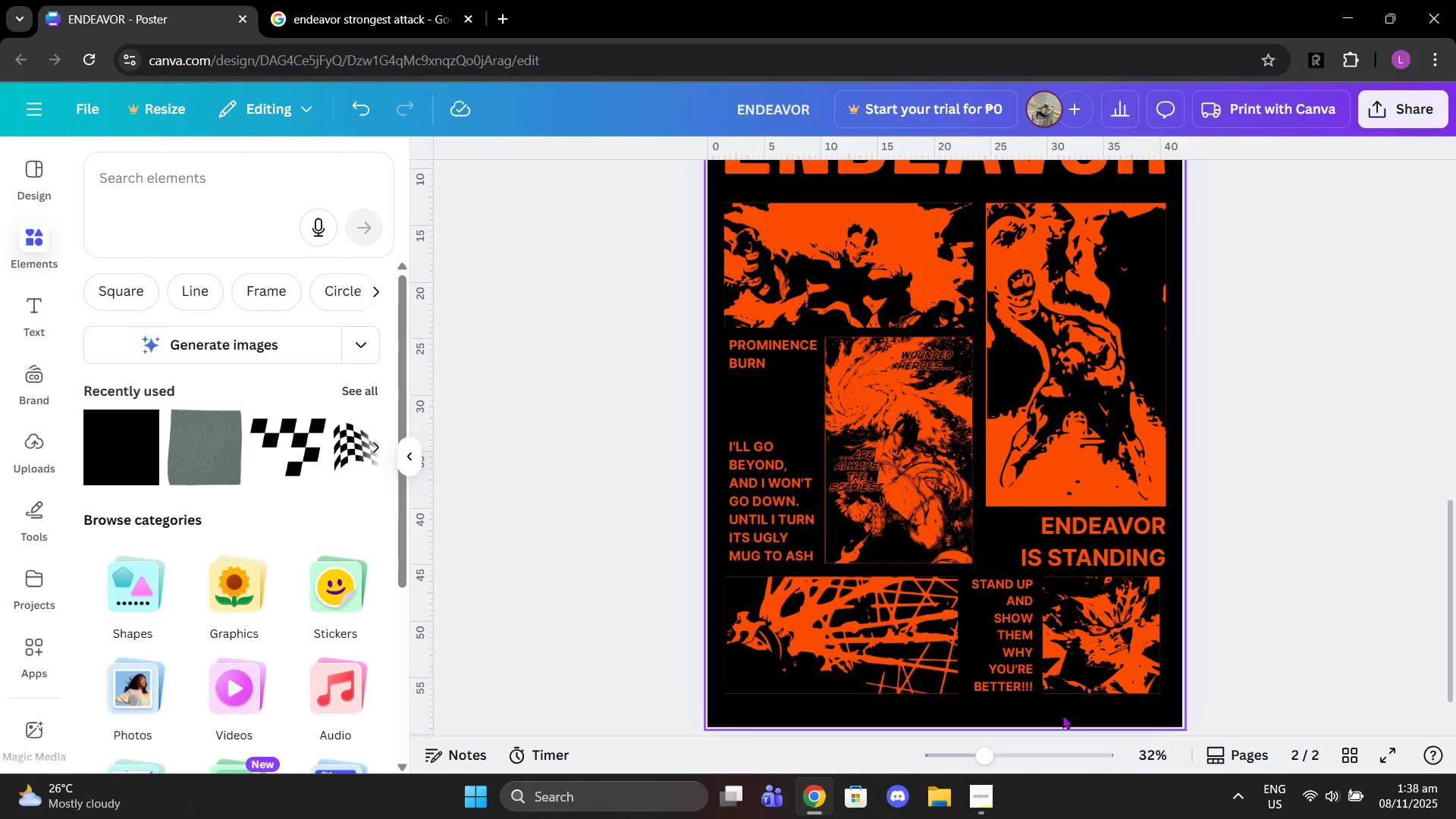 
left_click_drag(start_coordinate=[996, 750], to_coordinate=[1028, 751])
 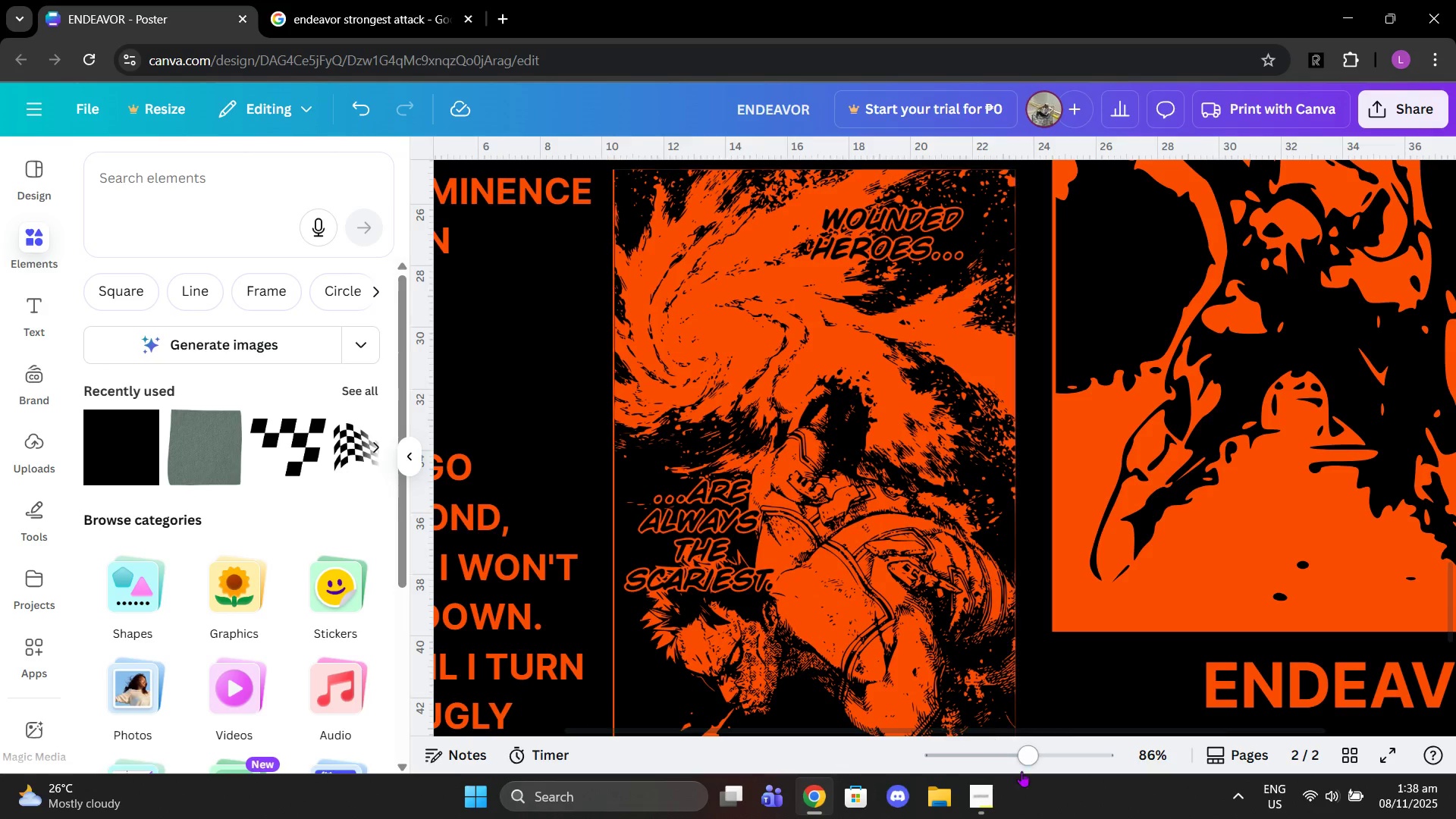 
left_click_drag(start_coordinate=[1036, 764], to_coordinate=[1009, 763])
 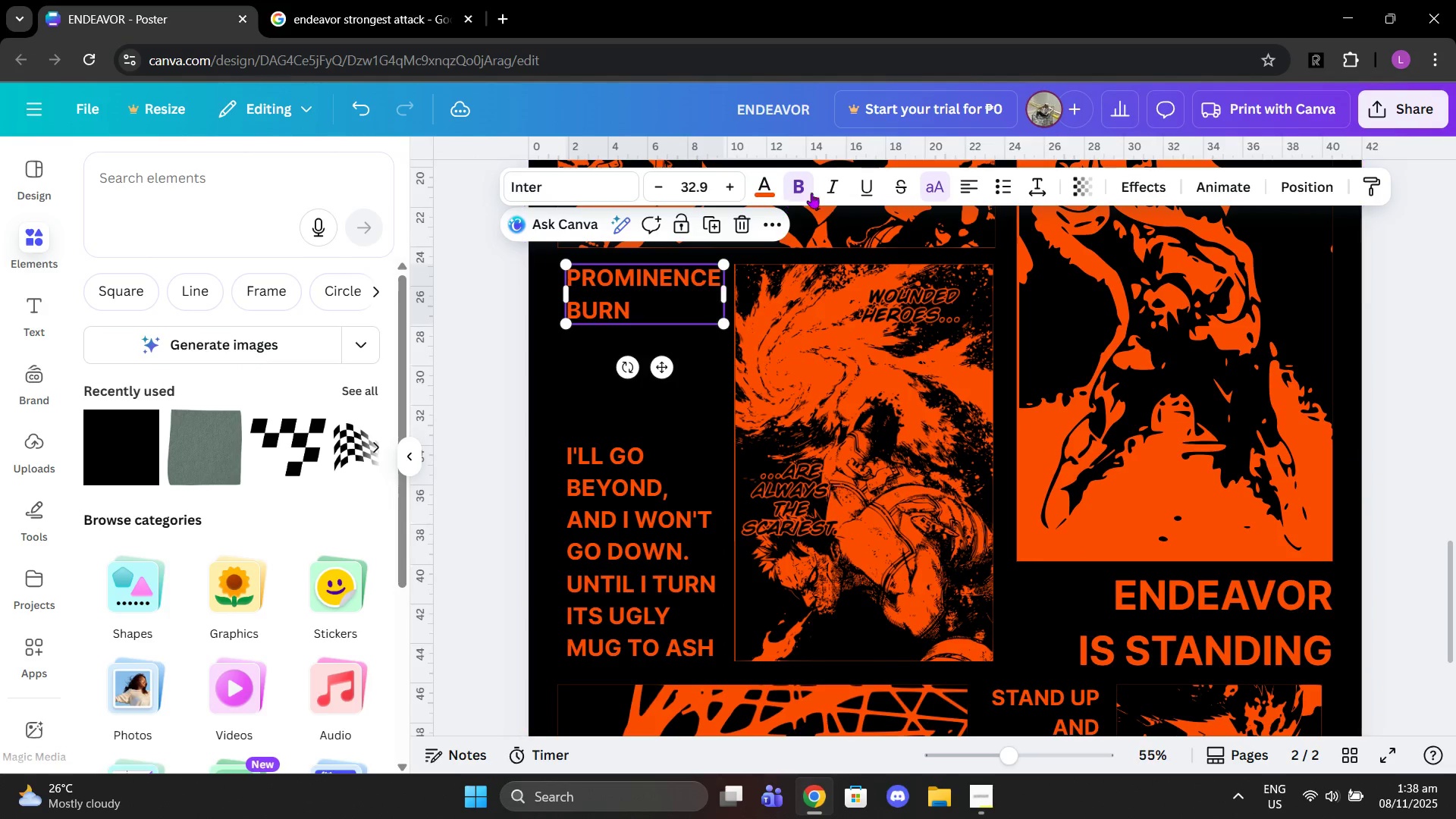 
wait(5.72)
 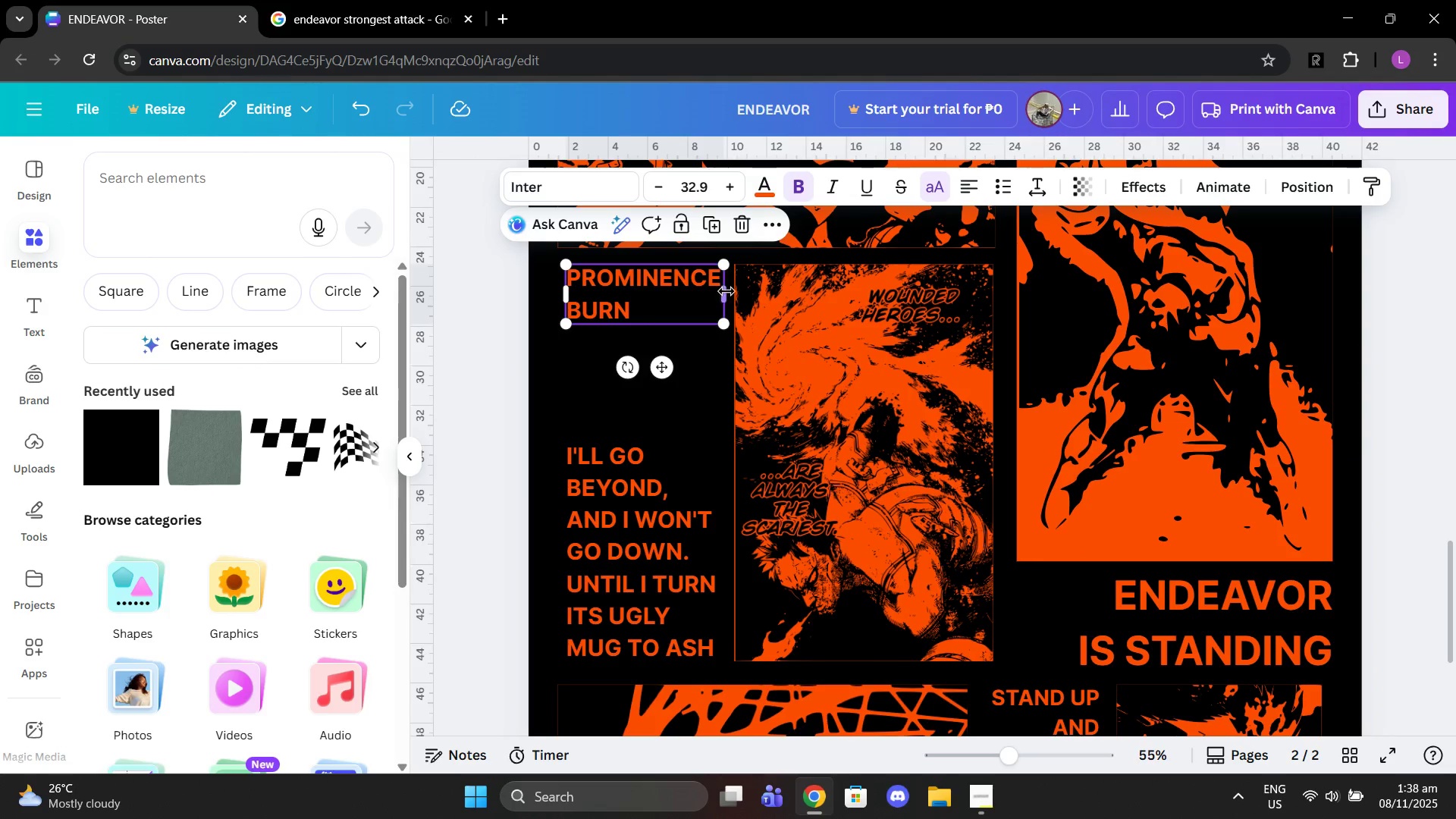 
left_click([670, 418])
 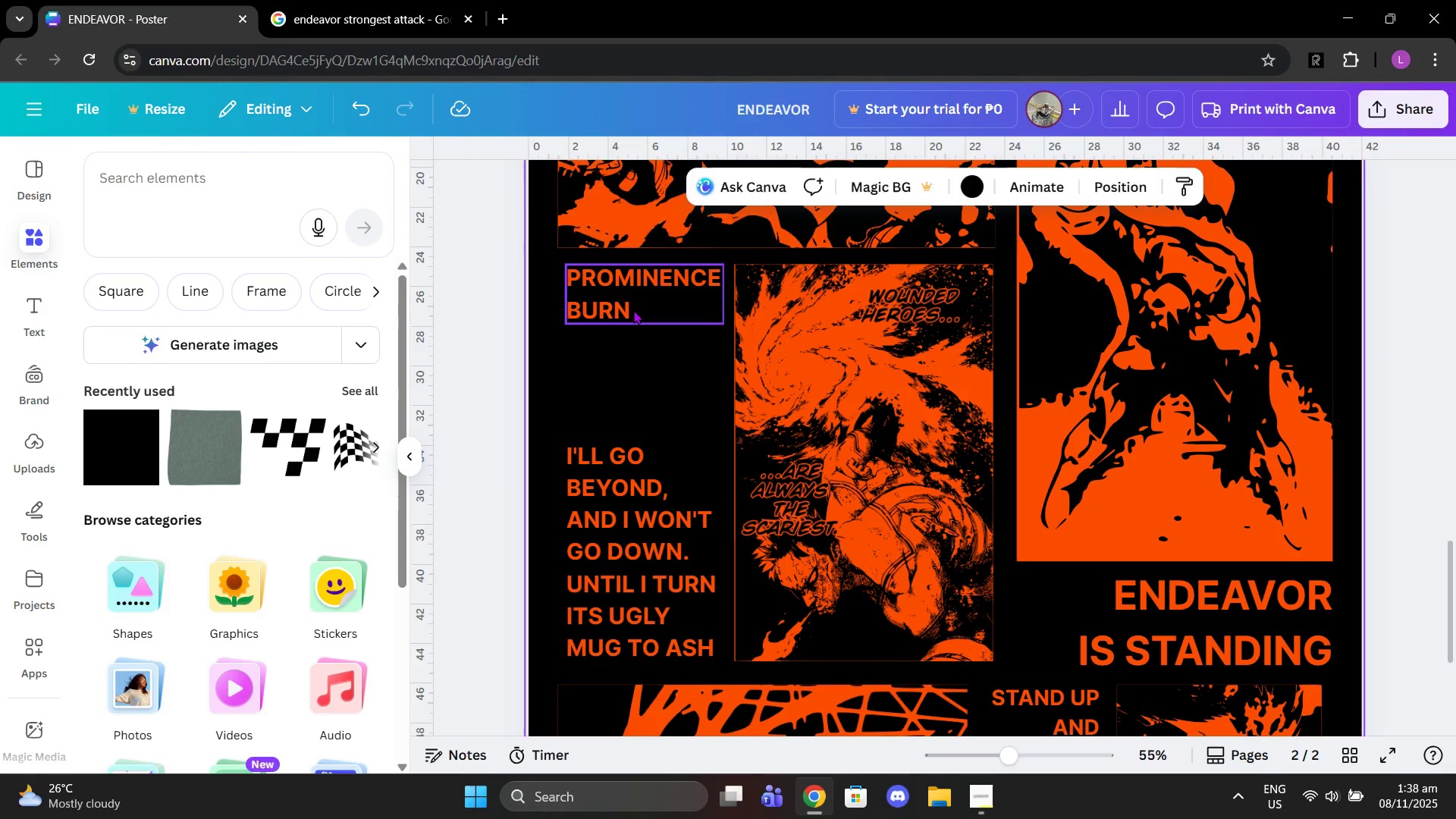 
left_click([633, 310])
 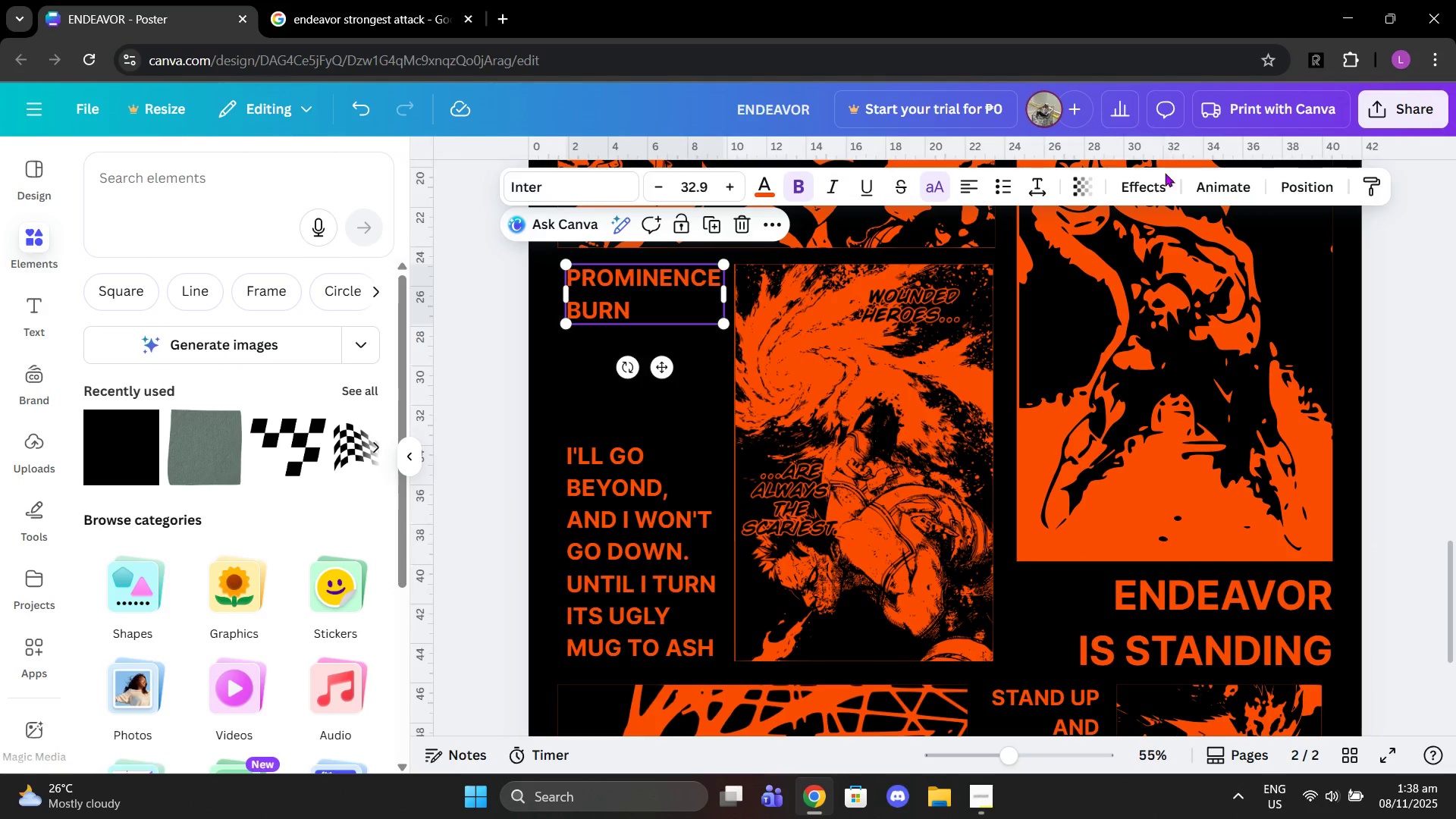 
left_click([1156, 180])
 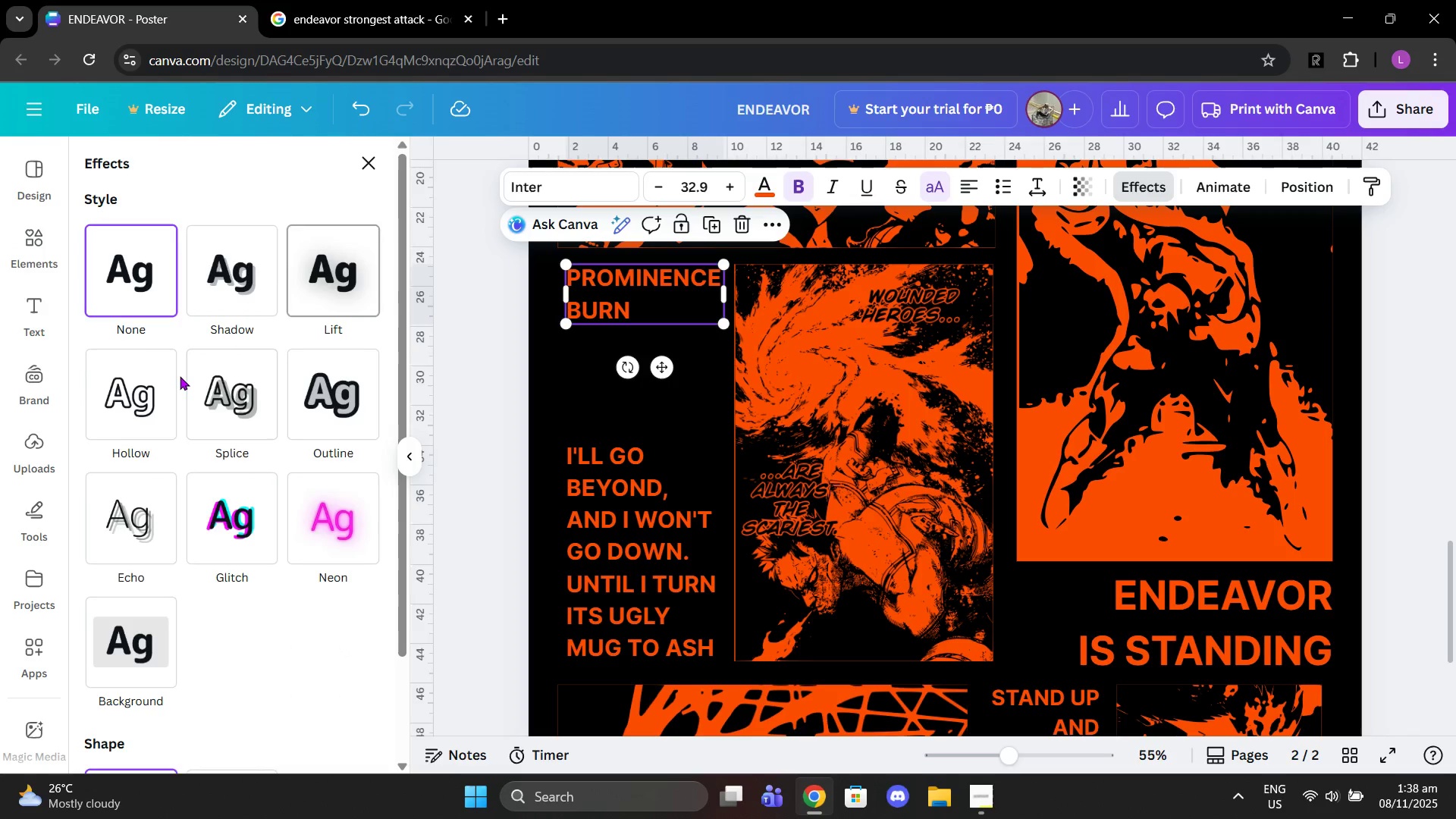 
left_click([155, 379])
 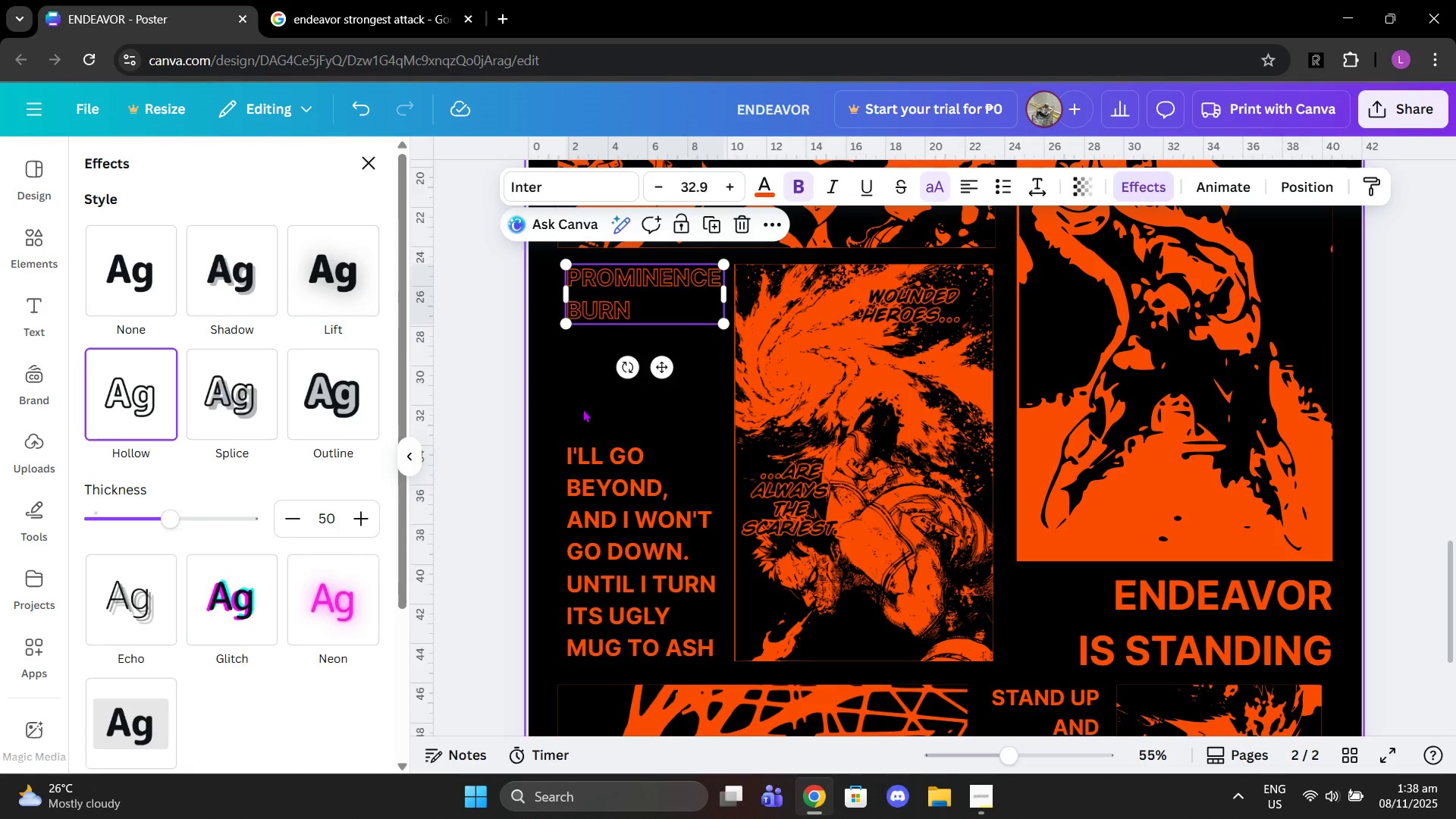 
left_click([582, 409])
 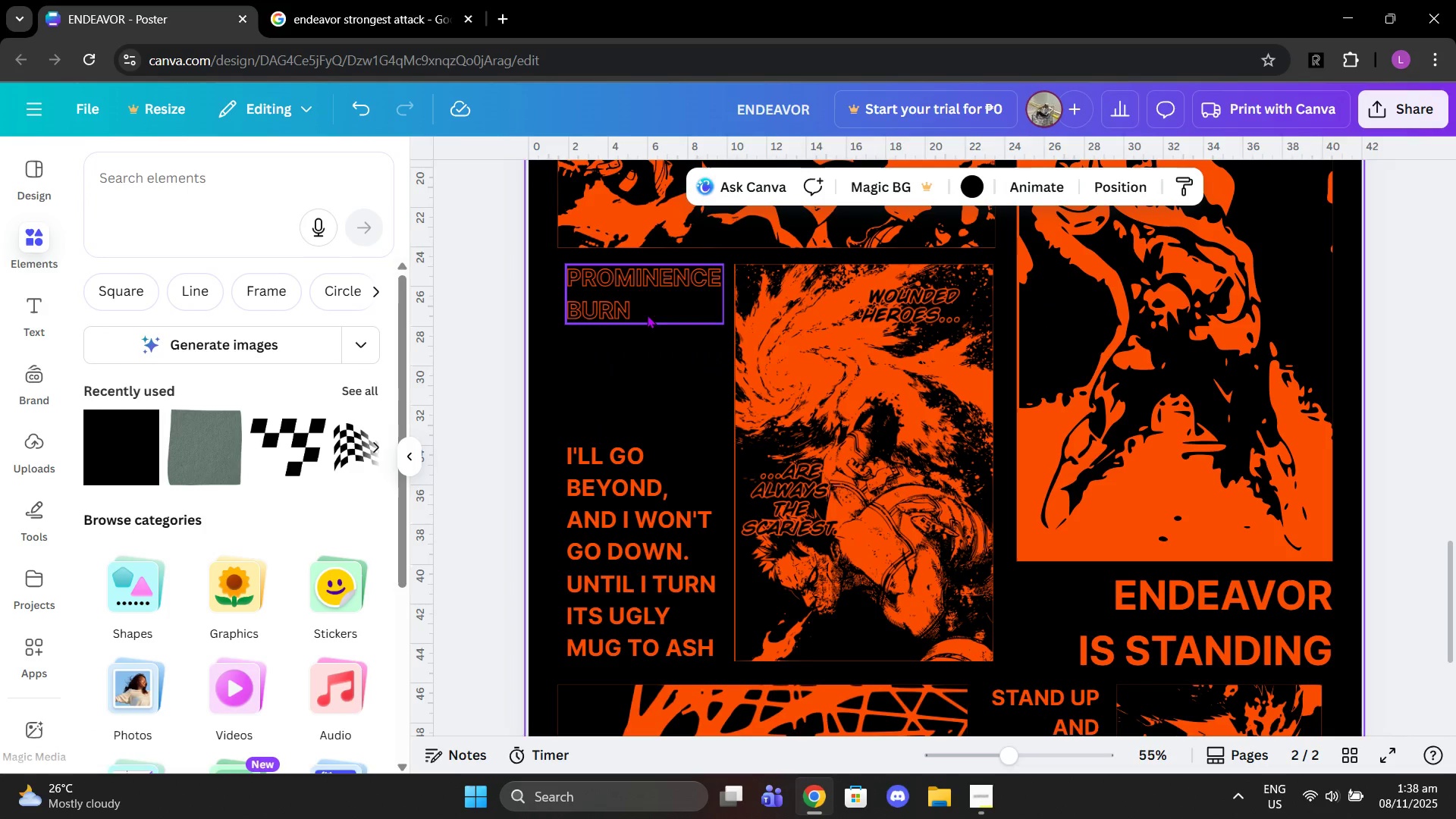 
left_click([642, 293])
 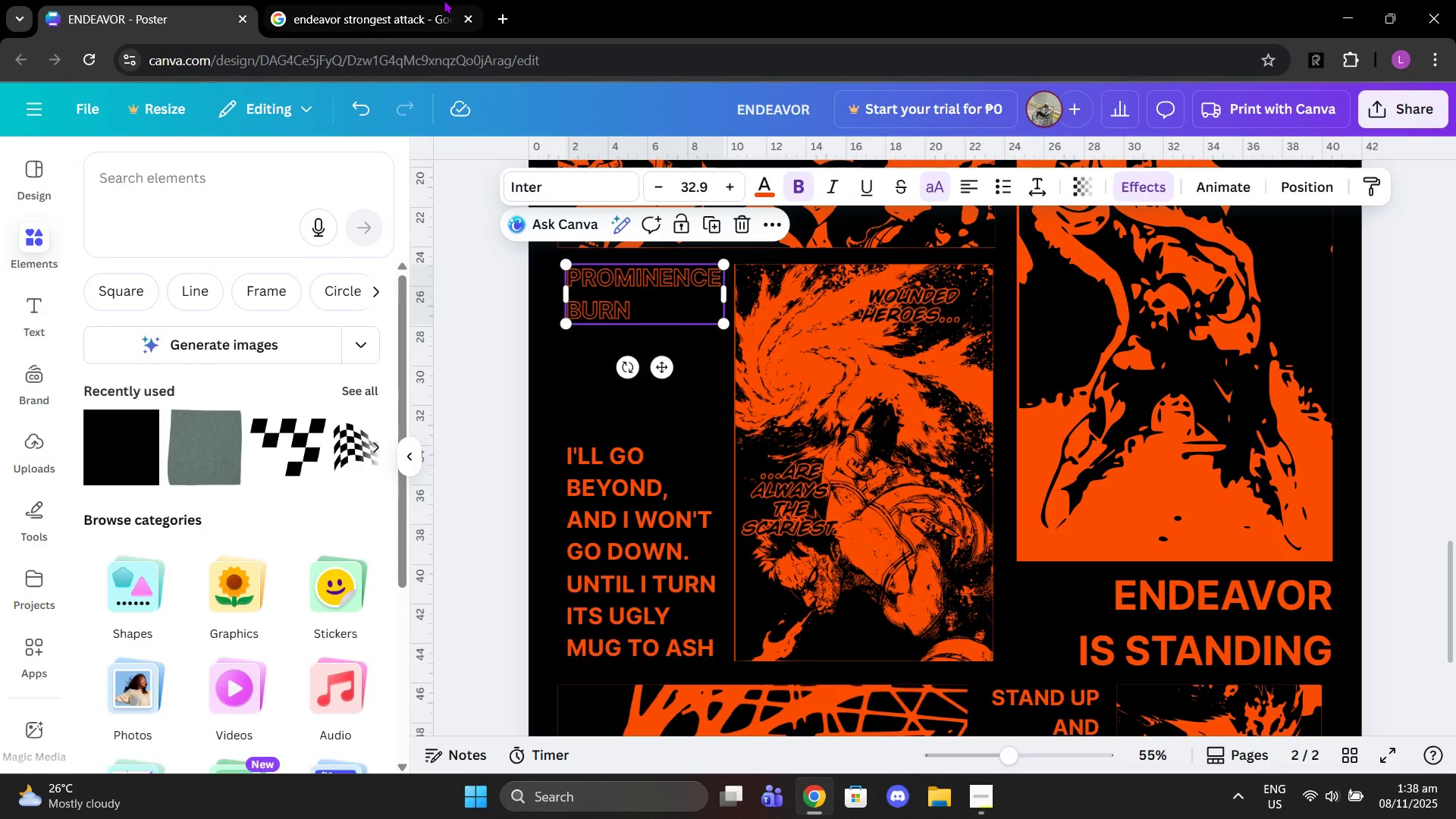 
left_click([444, 0])
 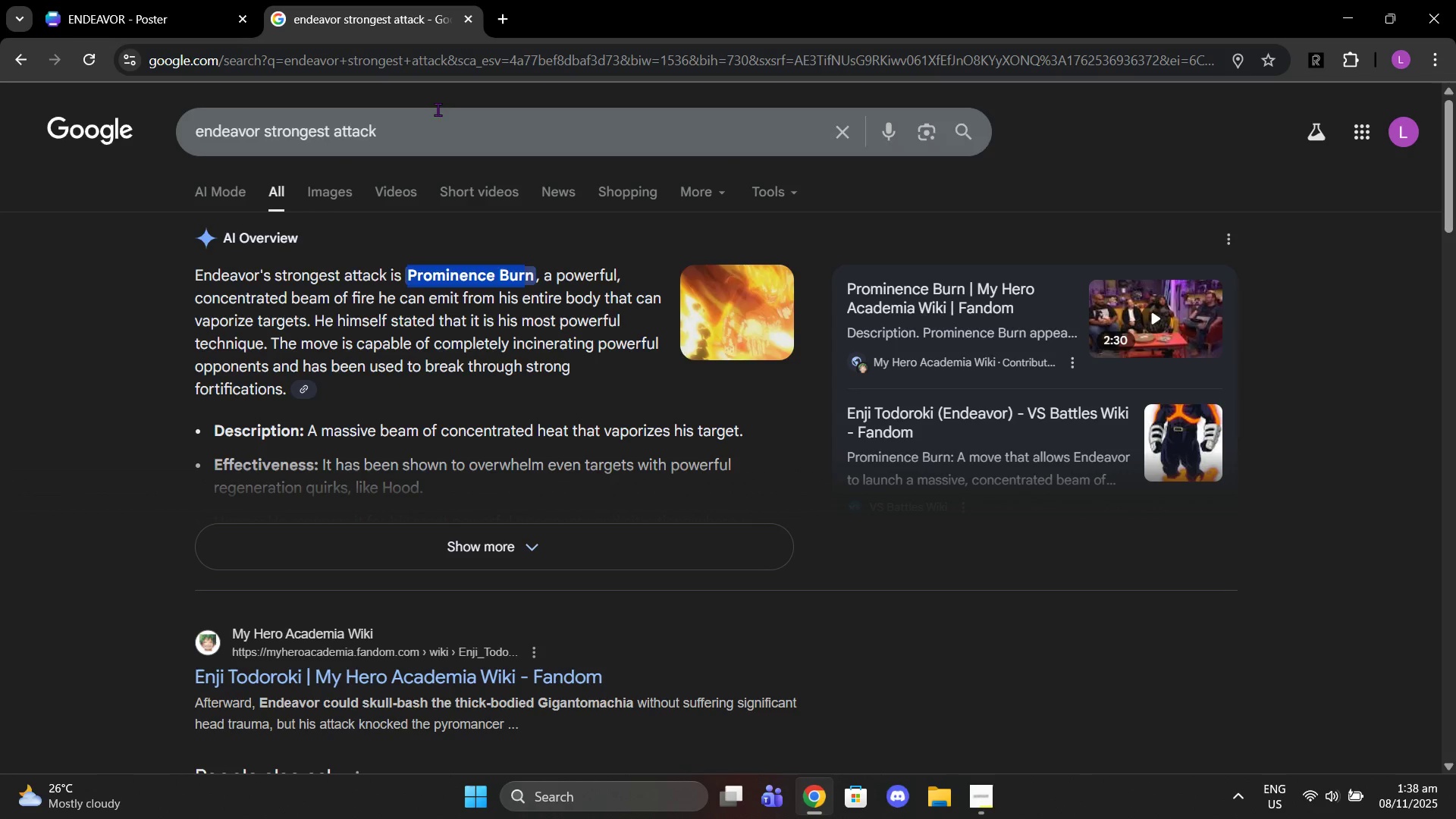 
left_click([224, 0])
 